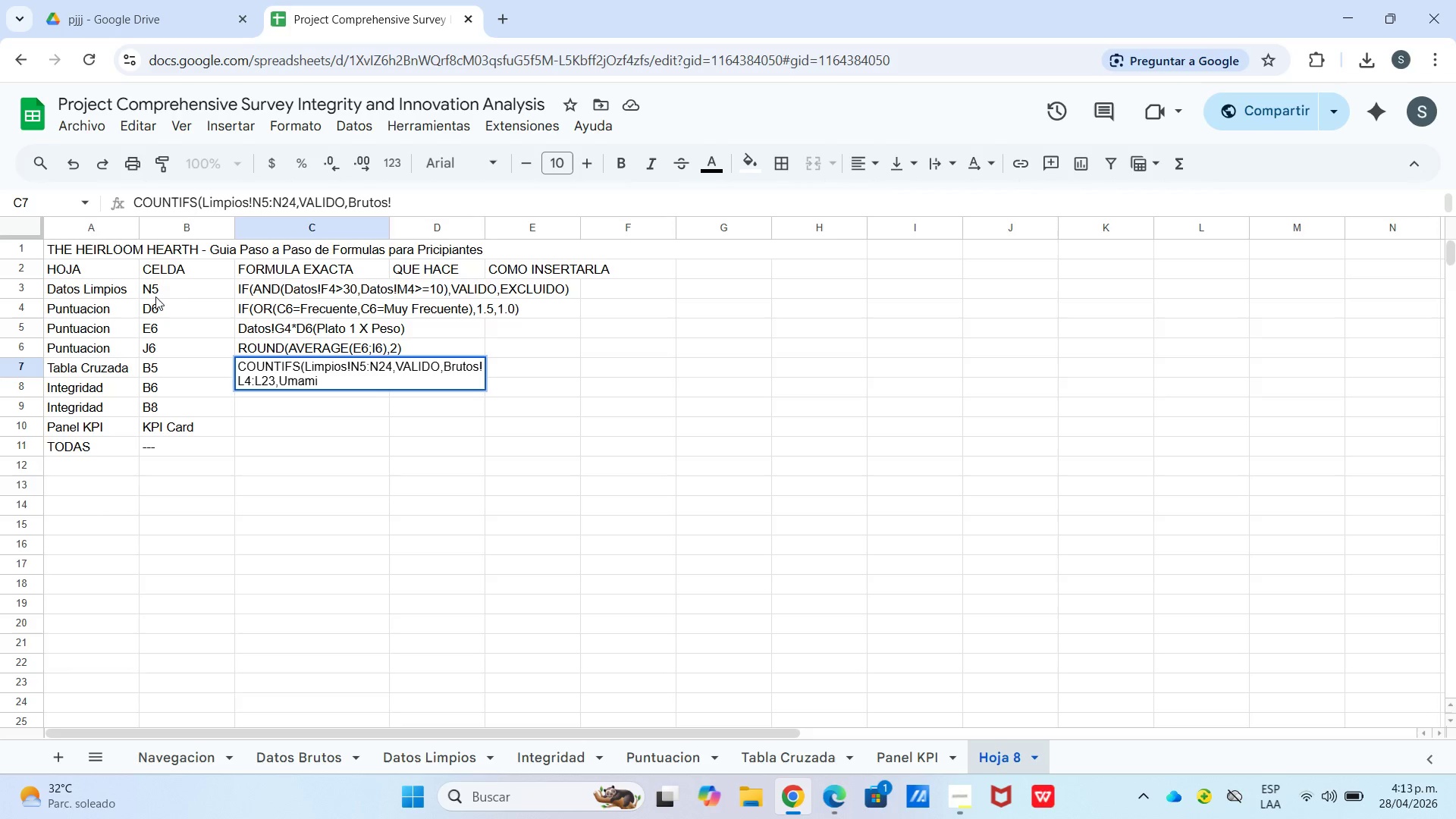 
type(,Brutos)
key(Backspace)
key(Backspace)
key(Backspace)
key(Backspace)
key(Backspace)
key(Backspace)
type(bRUTOS!e4>e23,18-25()
 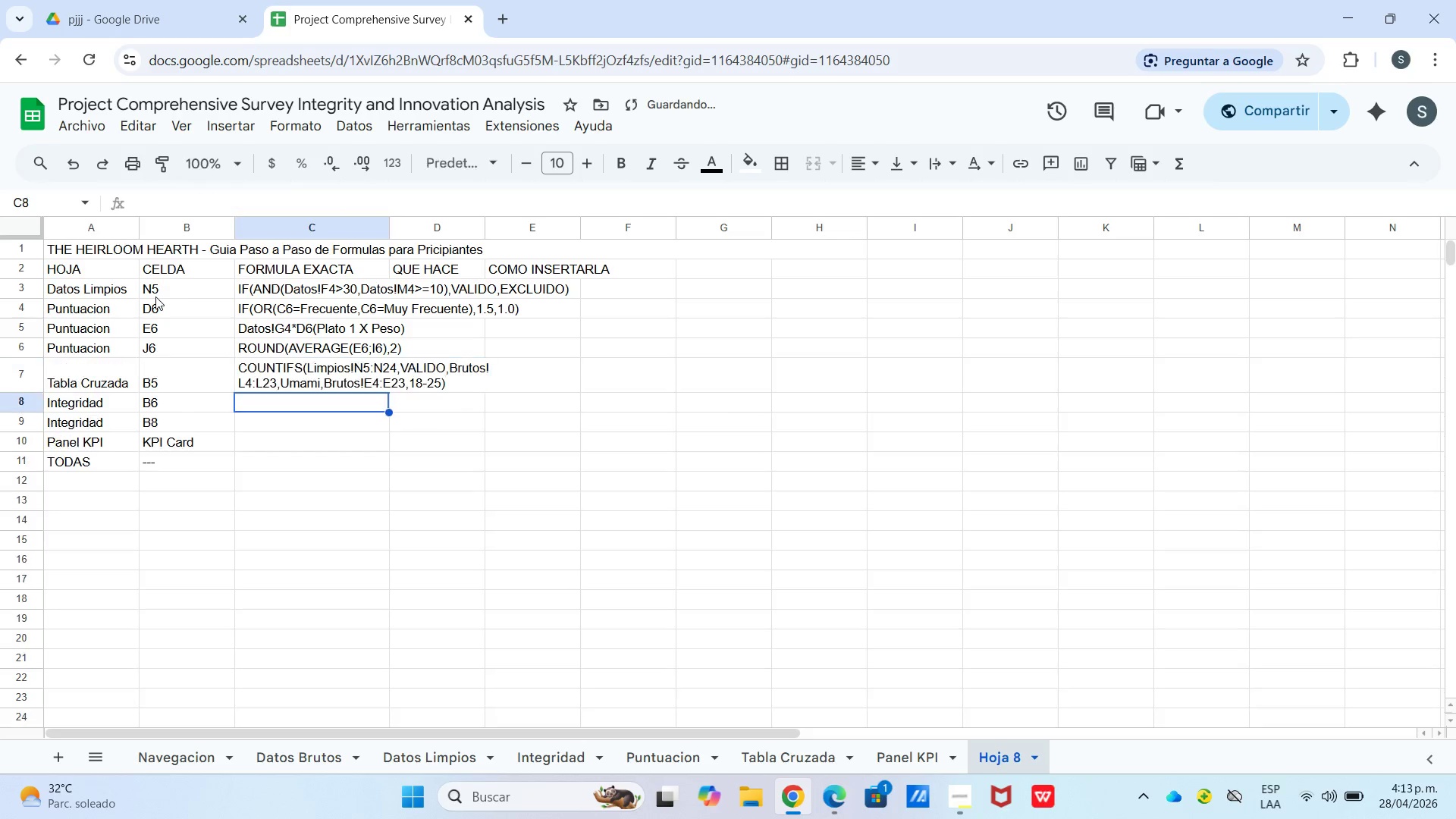 
 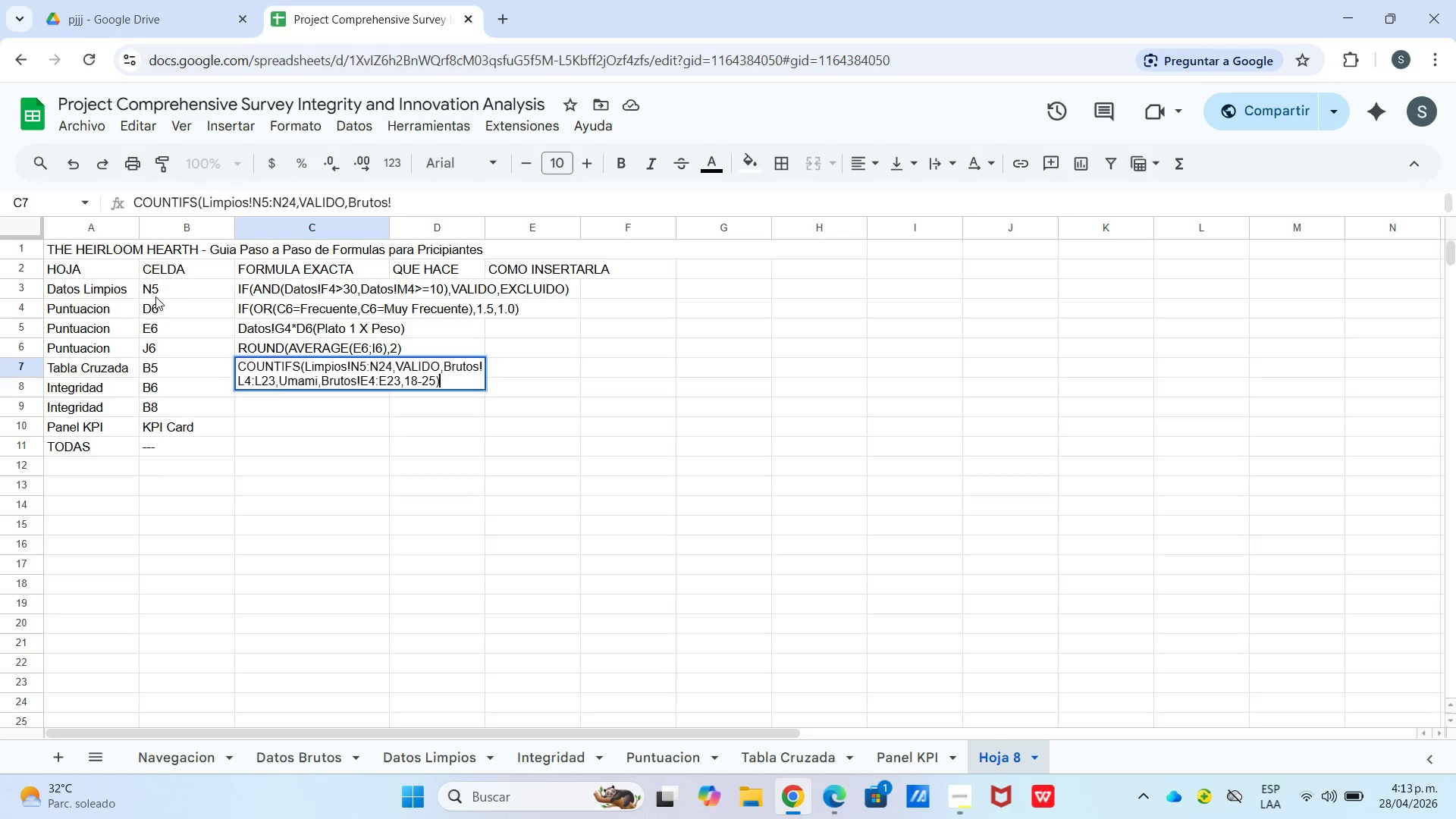 
key(Enter)
 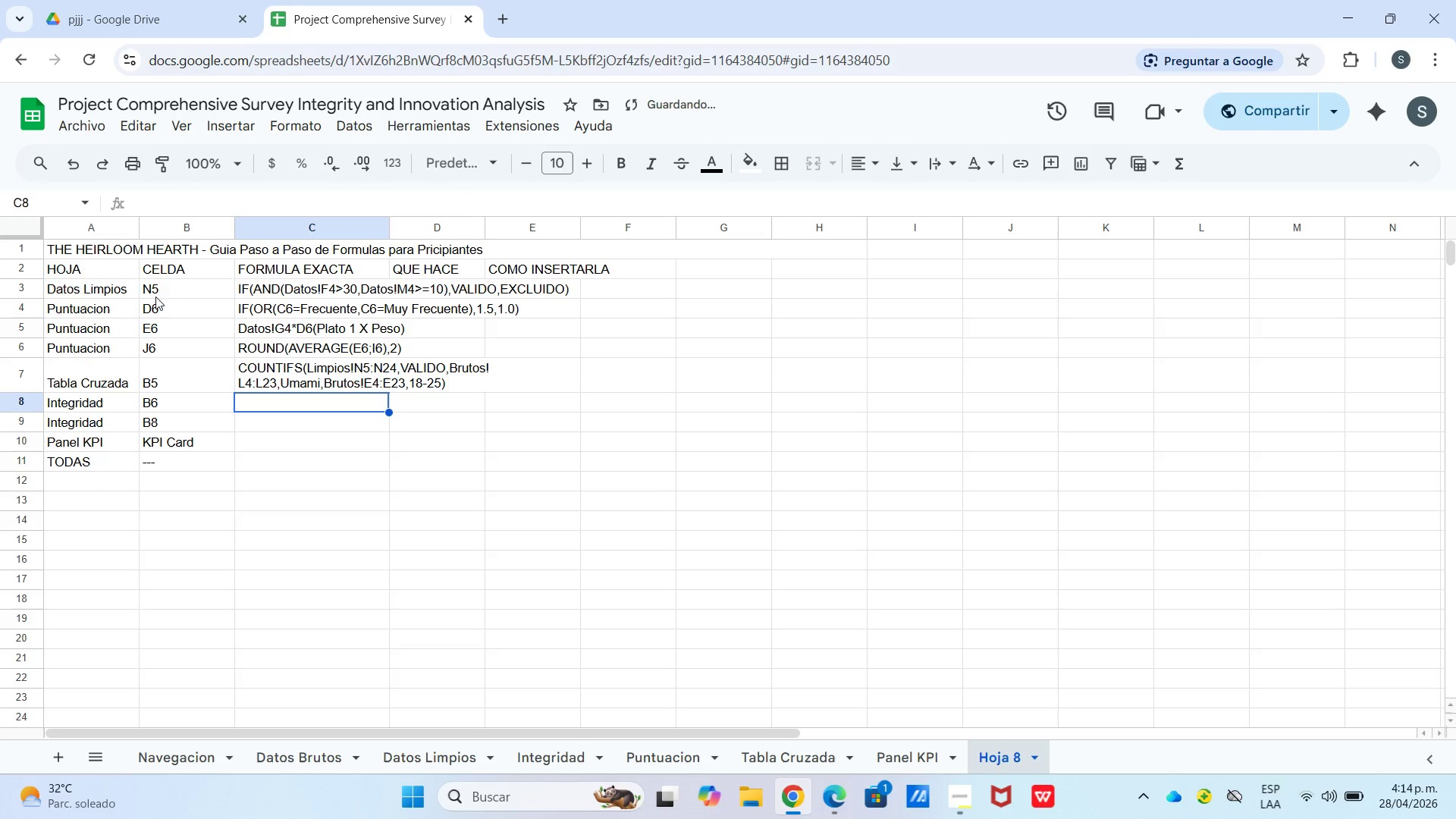 
type(average*dT)
key(Backspace)
type(ATOS!f4>f23,[Break])
key(Backspace)
type([Break])
key(Backspace)
type([Break])
 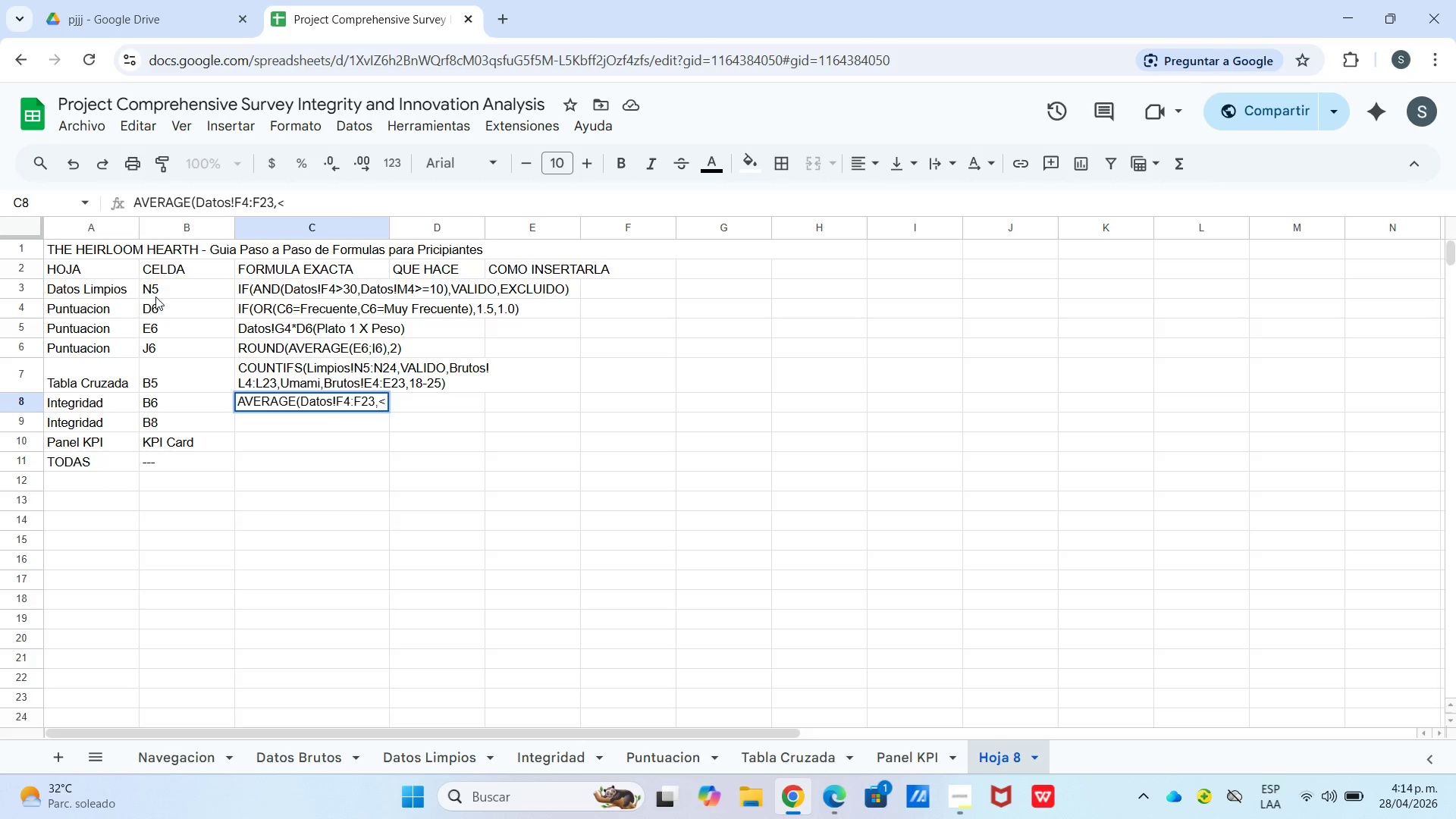 
wait(5.72)
 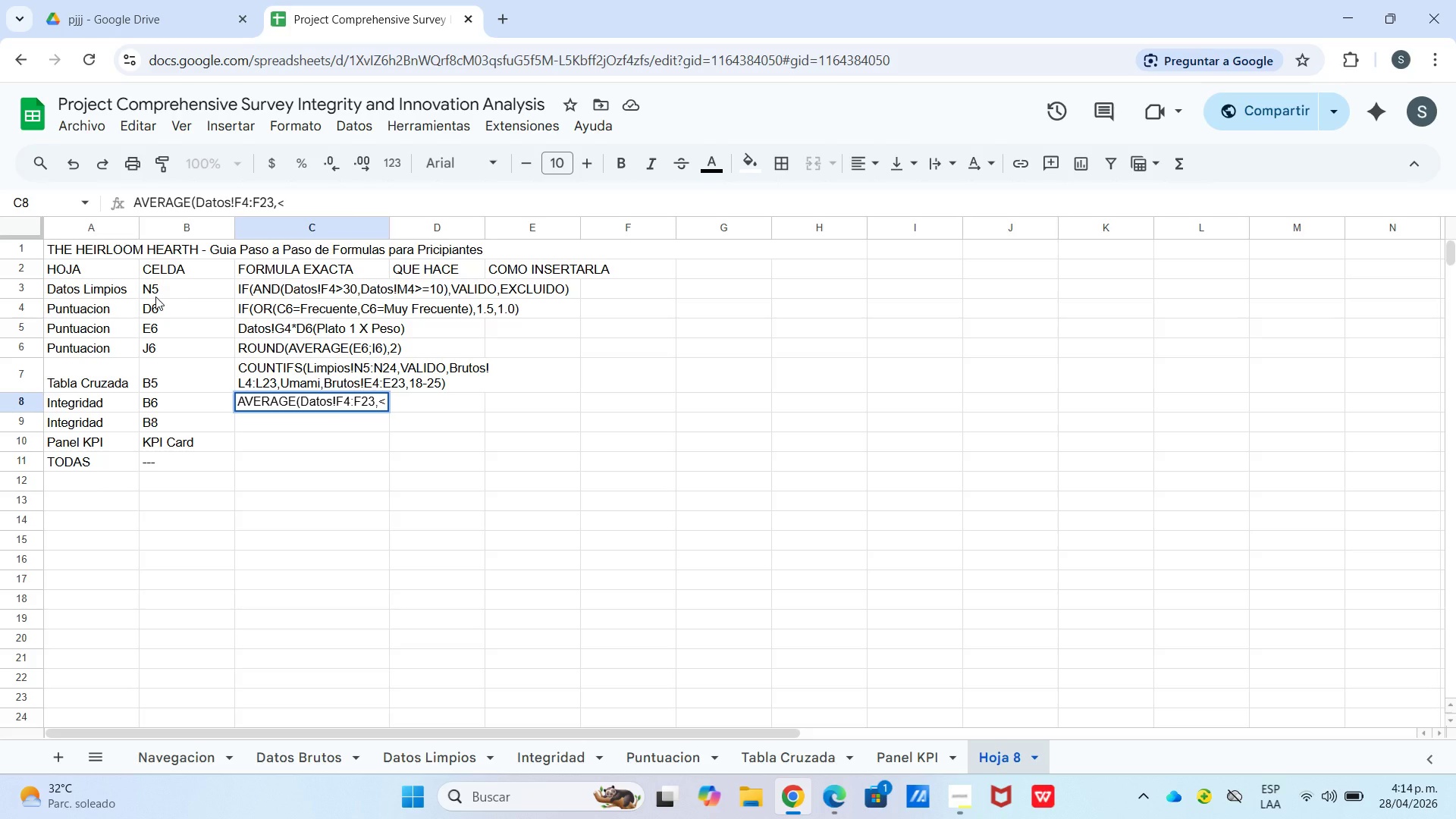 
key(Backspace)
 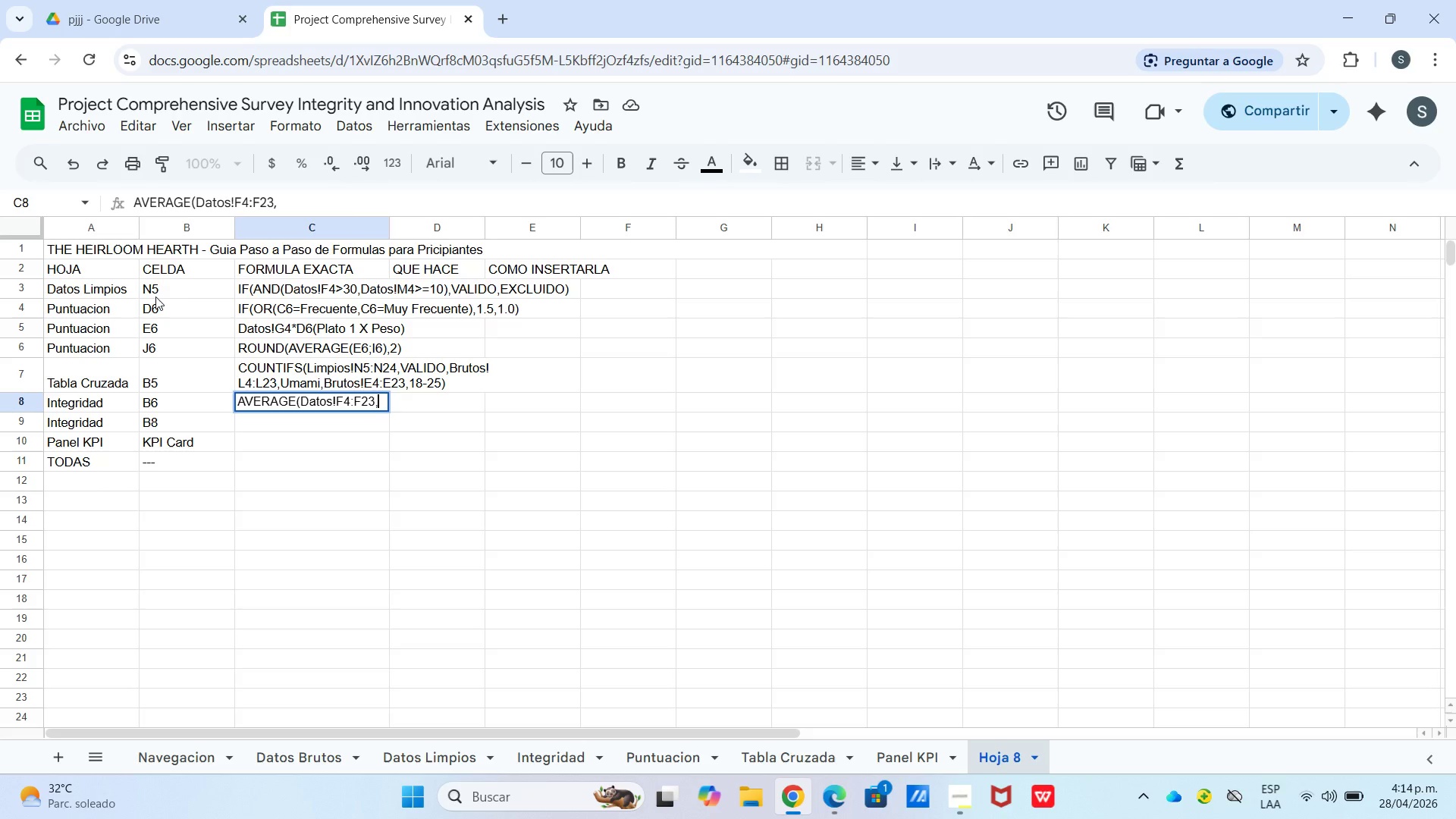 
key(Backspace)
 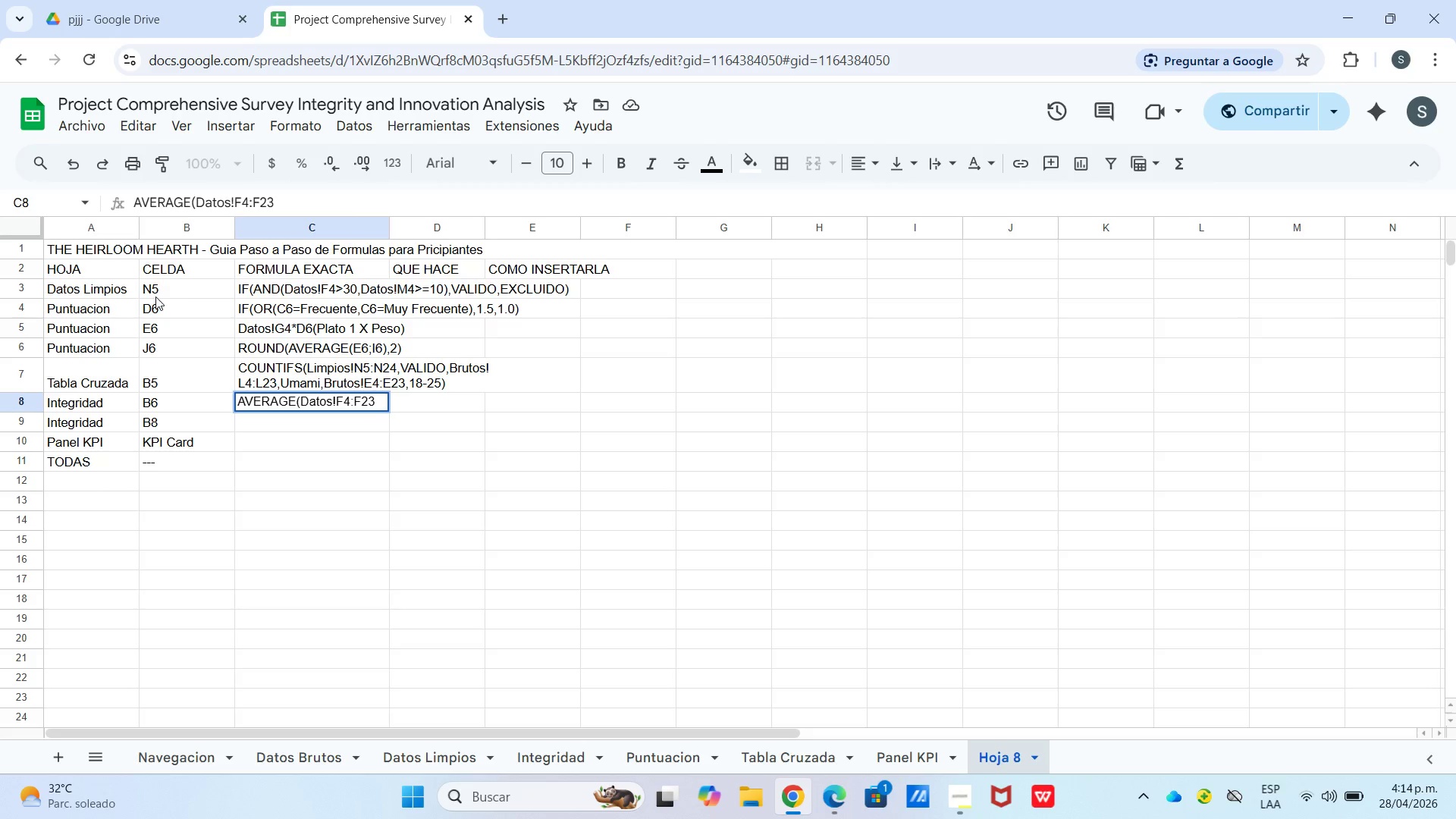 
key(Shift+9)
 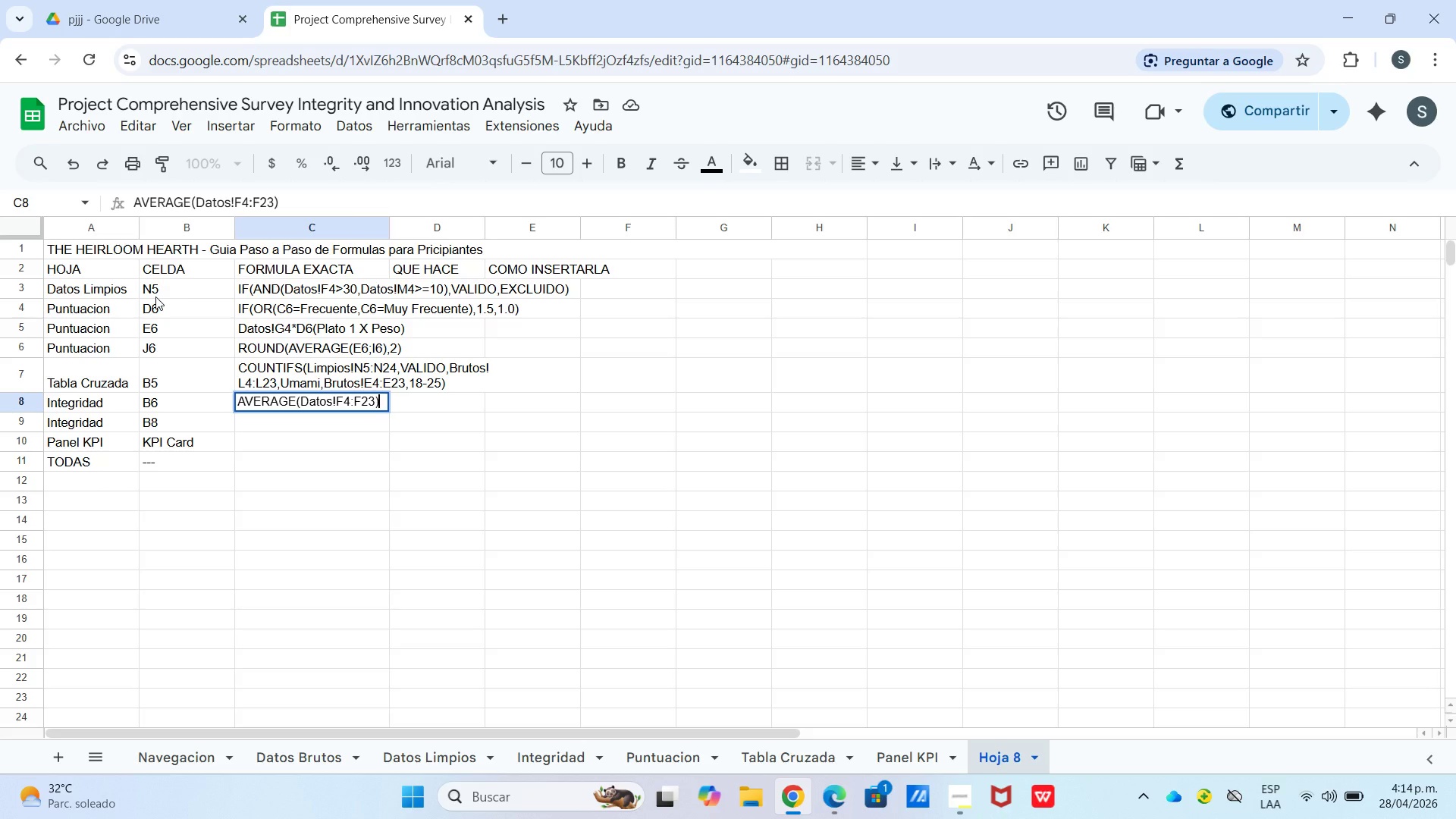 
key(Enter)
 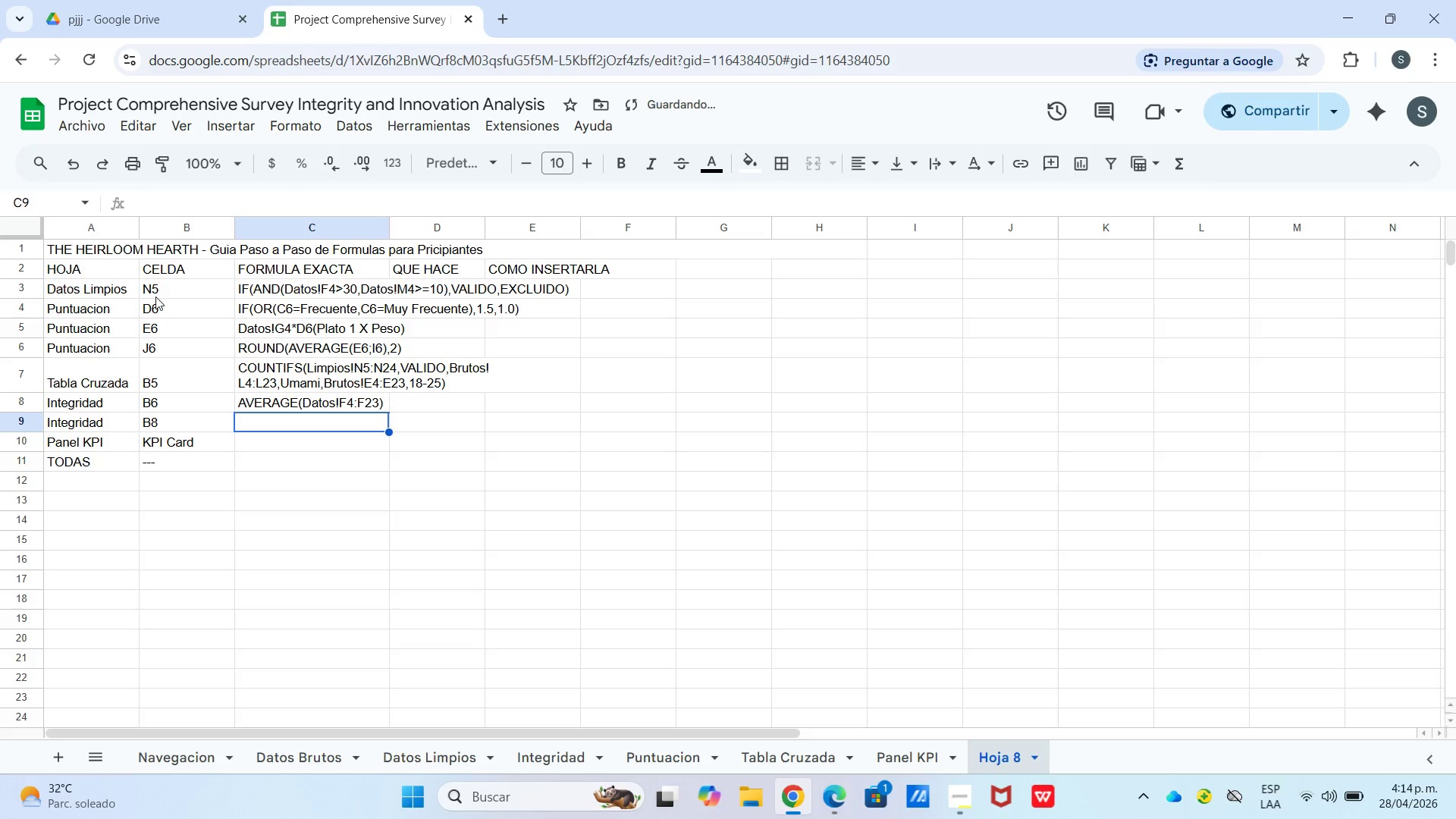 
type(countifs)
key(Backspace)
key(Backspace)
type(*)
 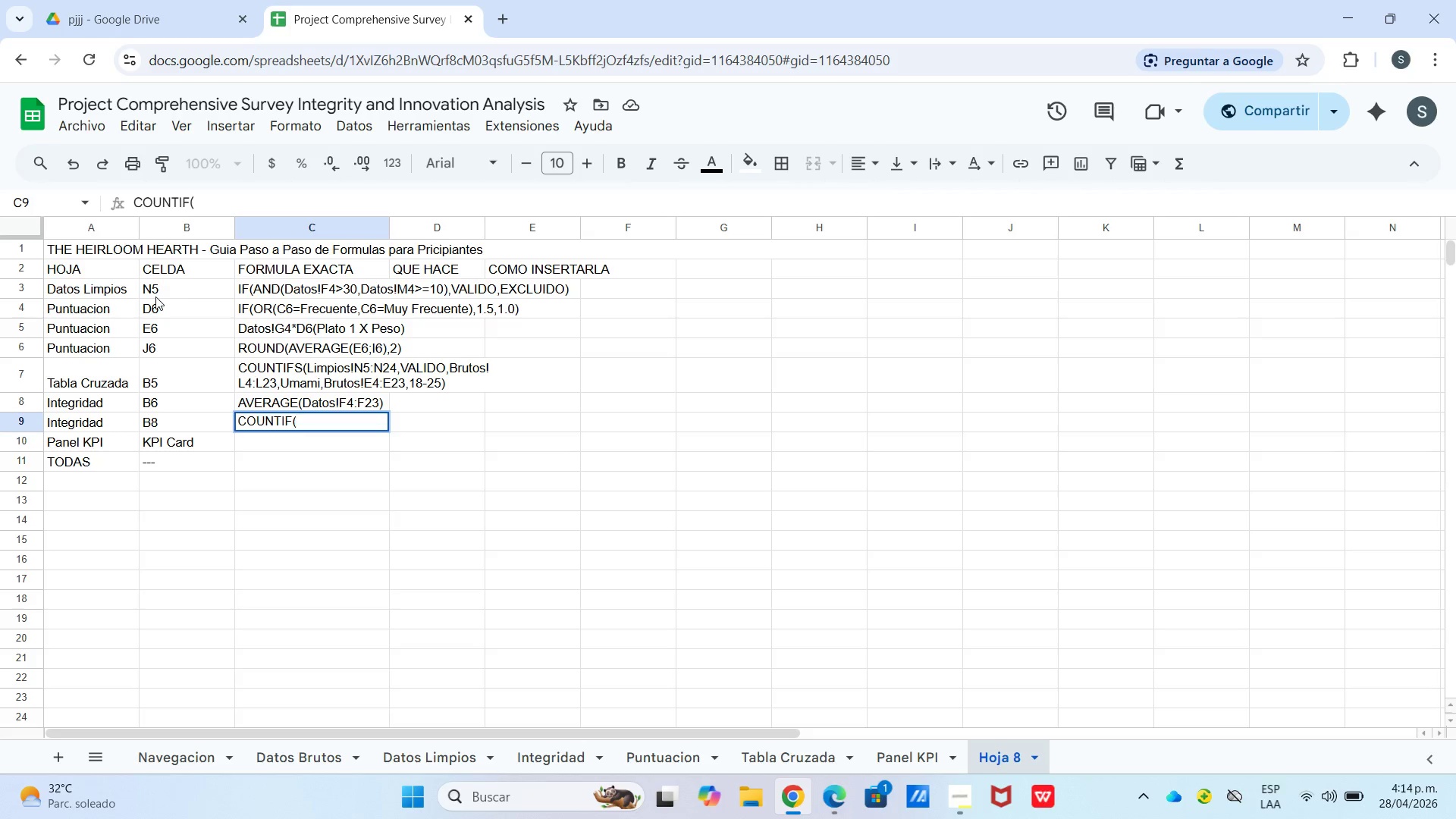 
type(dATOS!f4>f23[Break]30()
 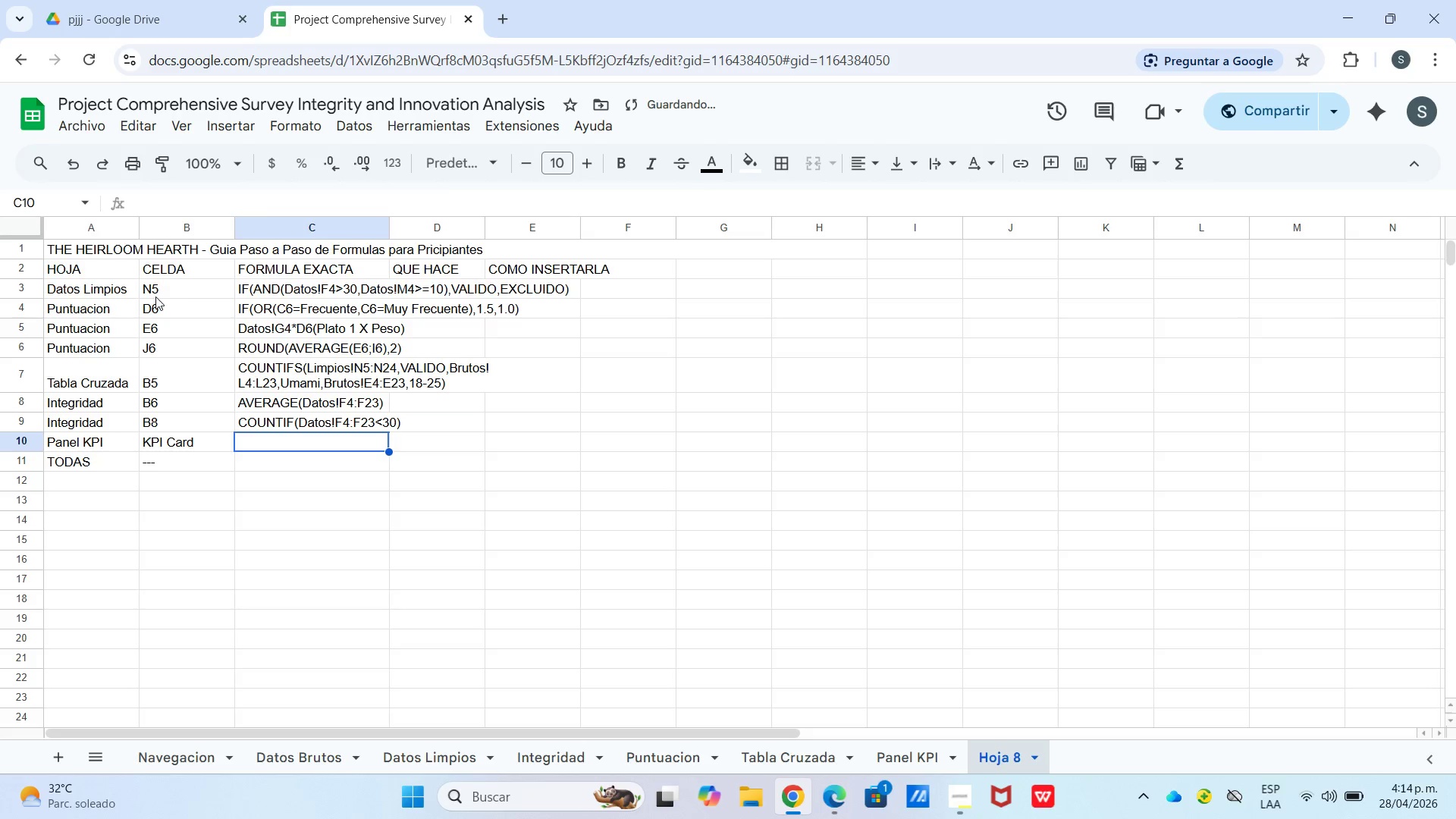 
 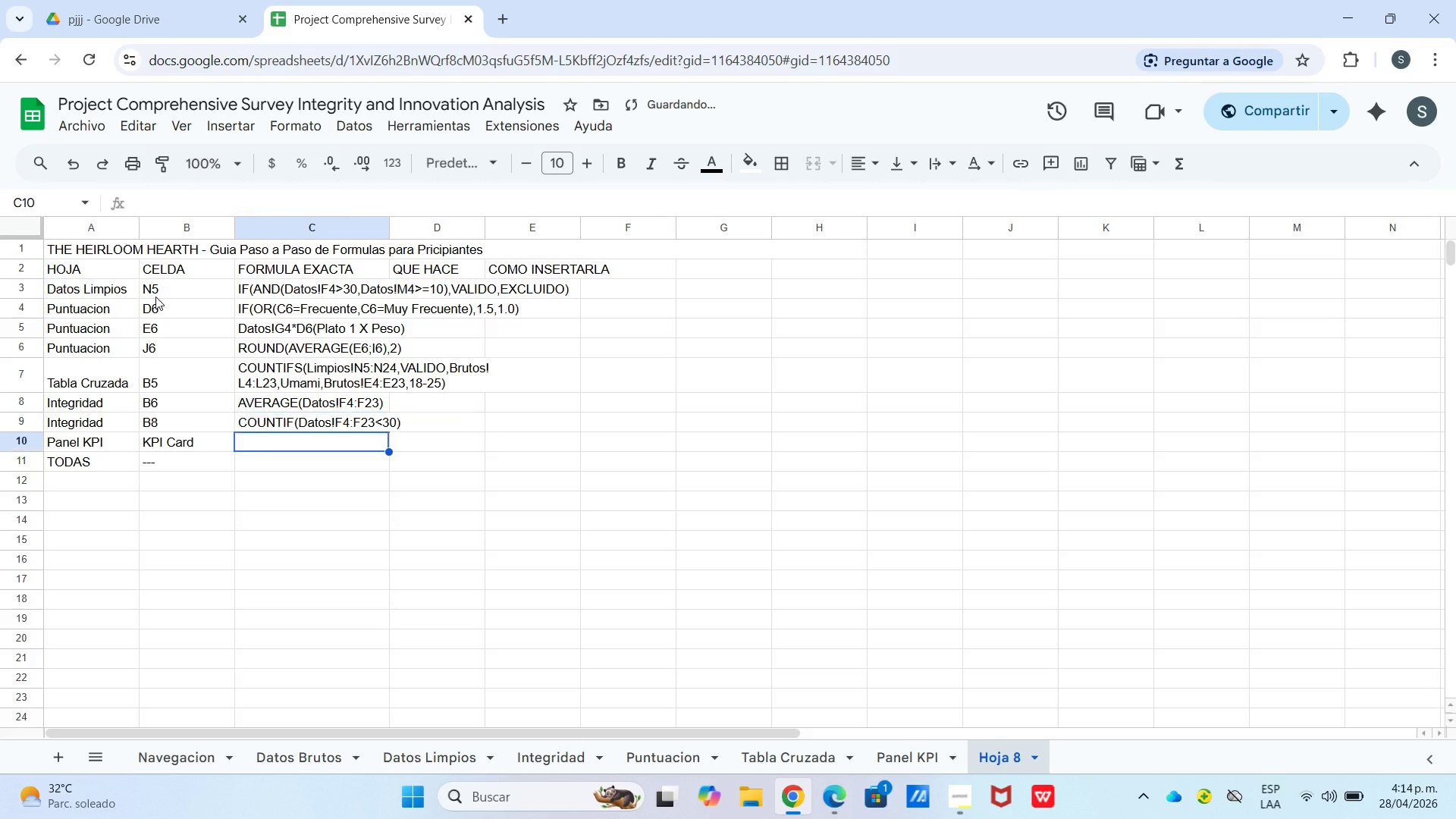 
key(Enter)
 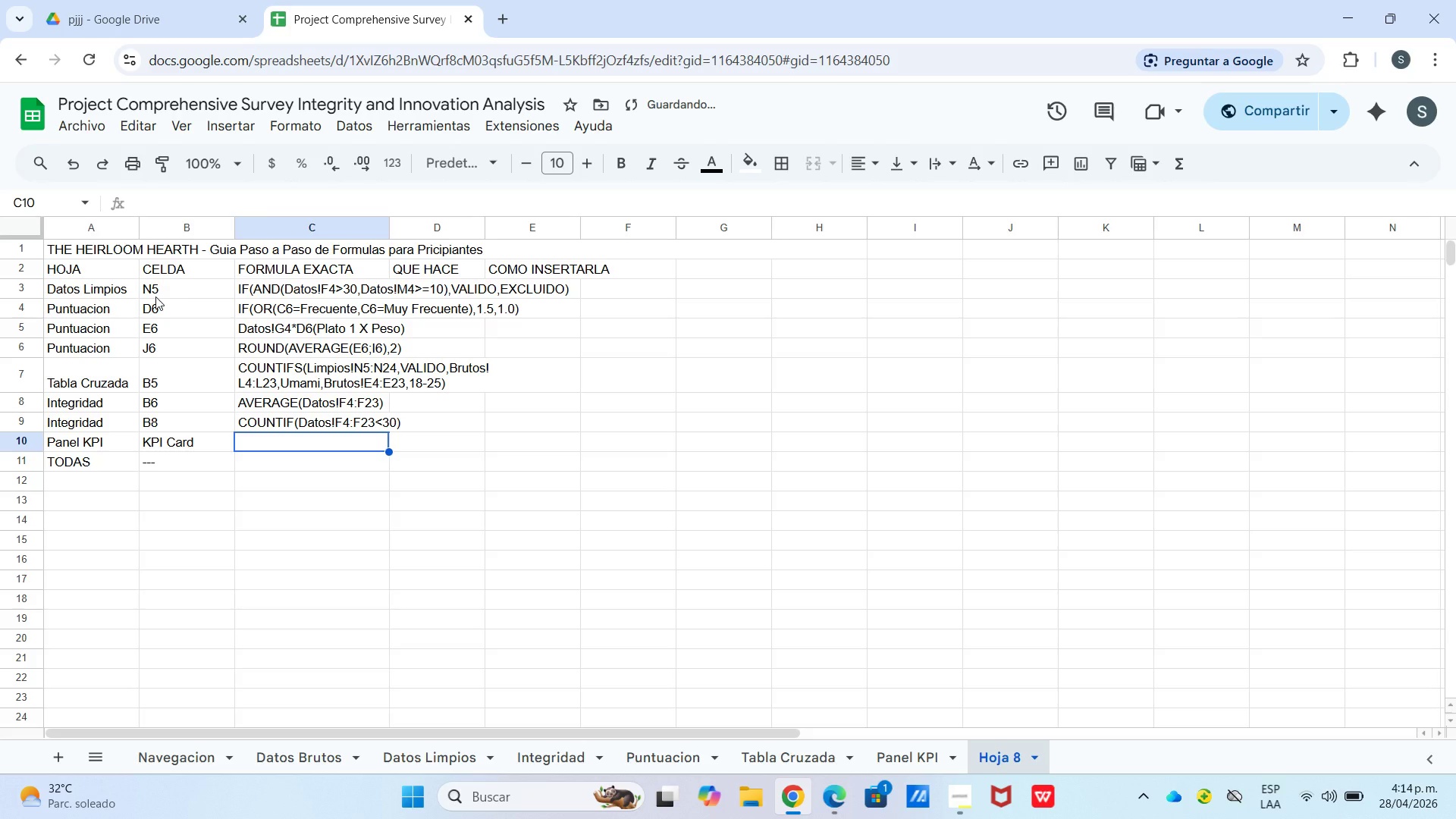 
hold_key(key=ShiftLeft, duration=0.92)
 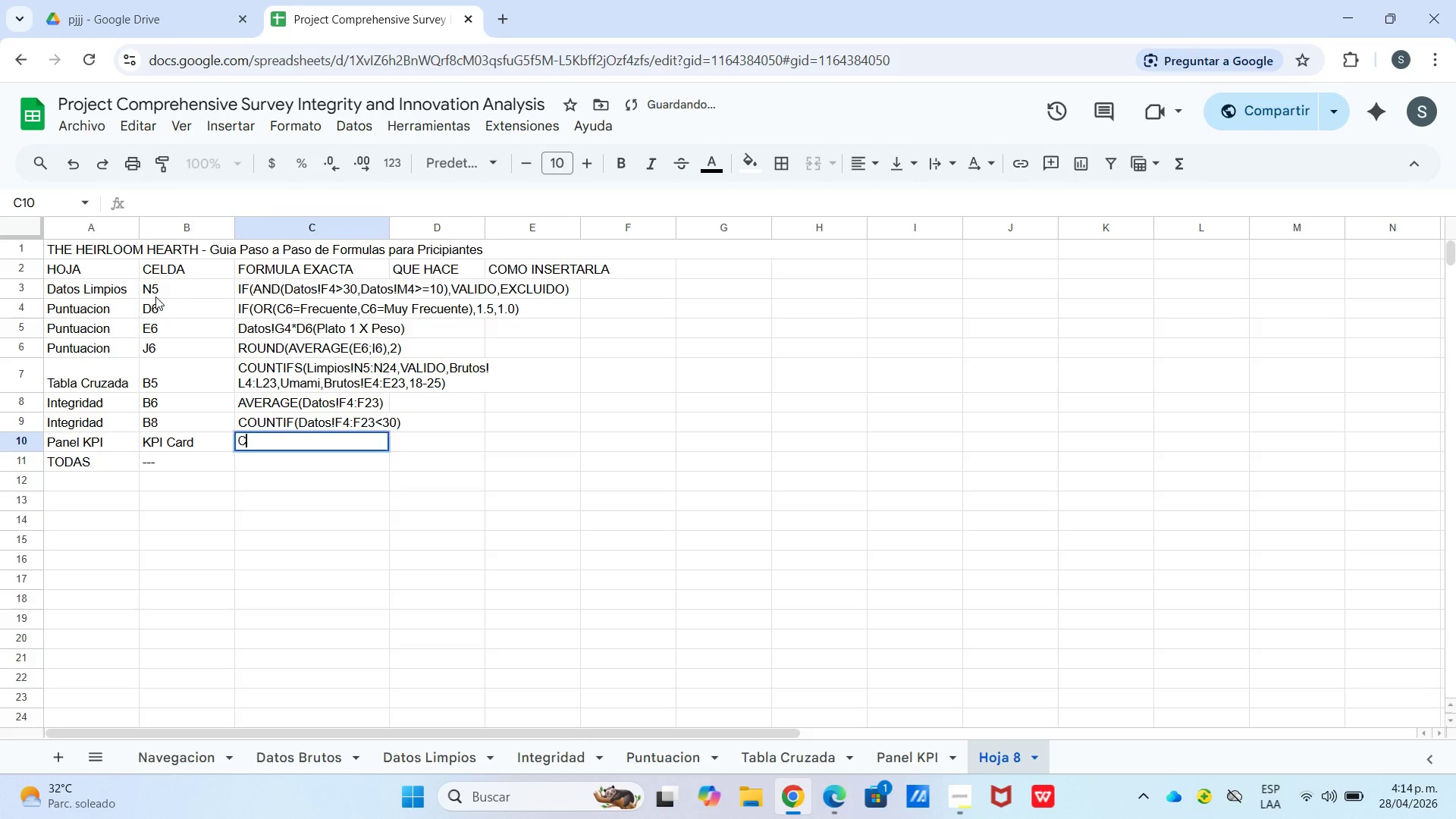 
type(countif*L)
key(Backspace)
type(lIMPIOS!n5>n24,valido()
 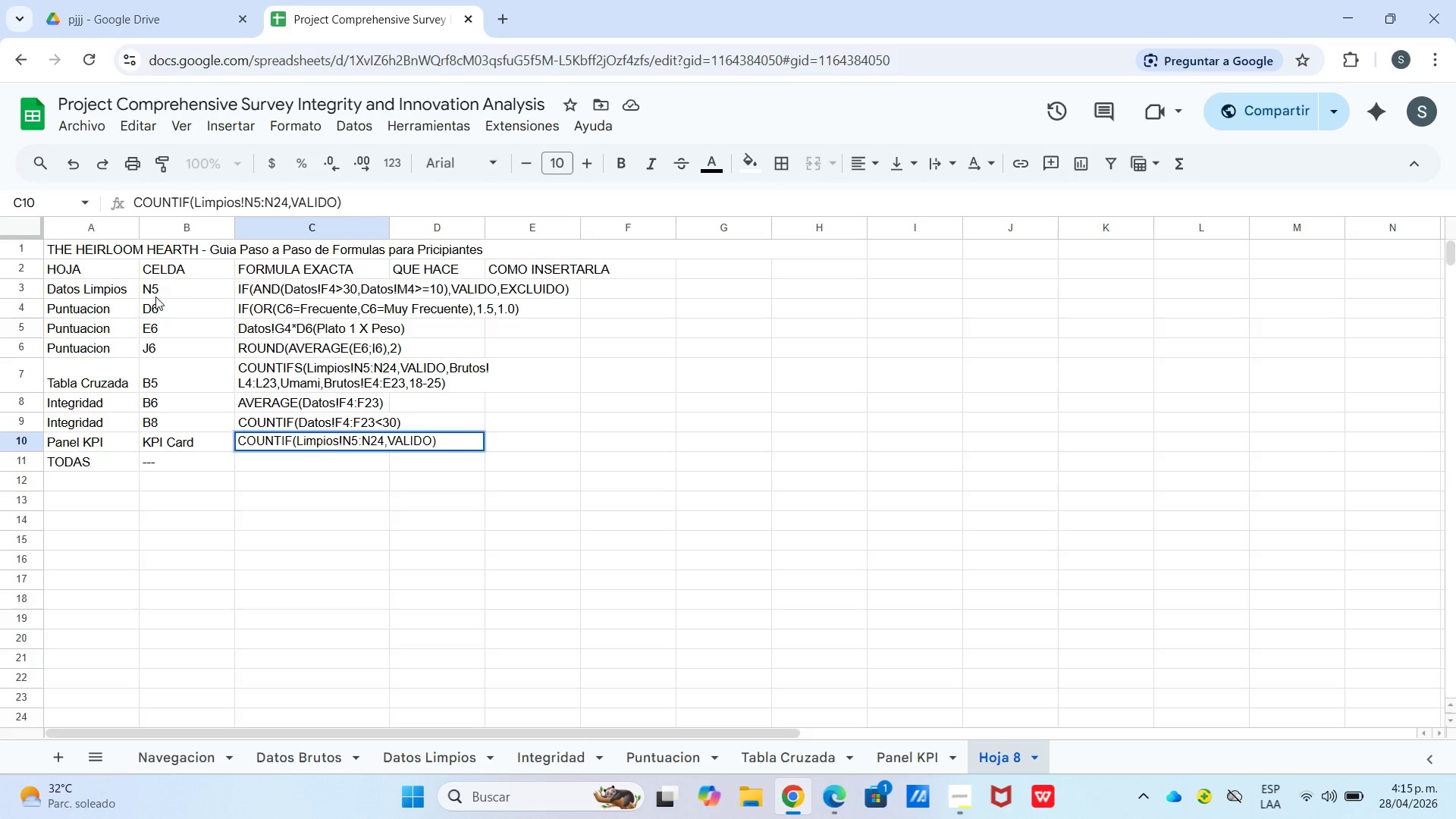 
key(Enter)
 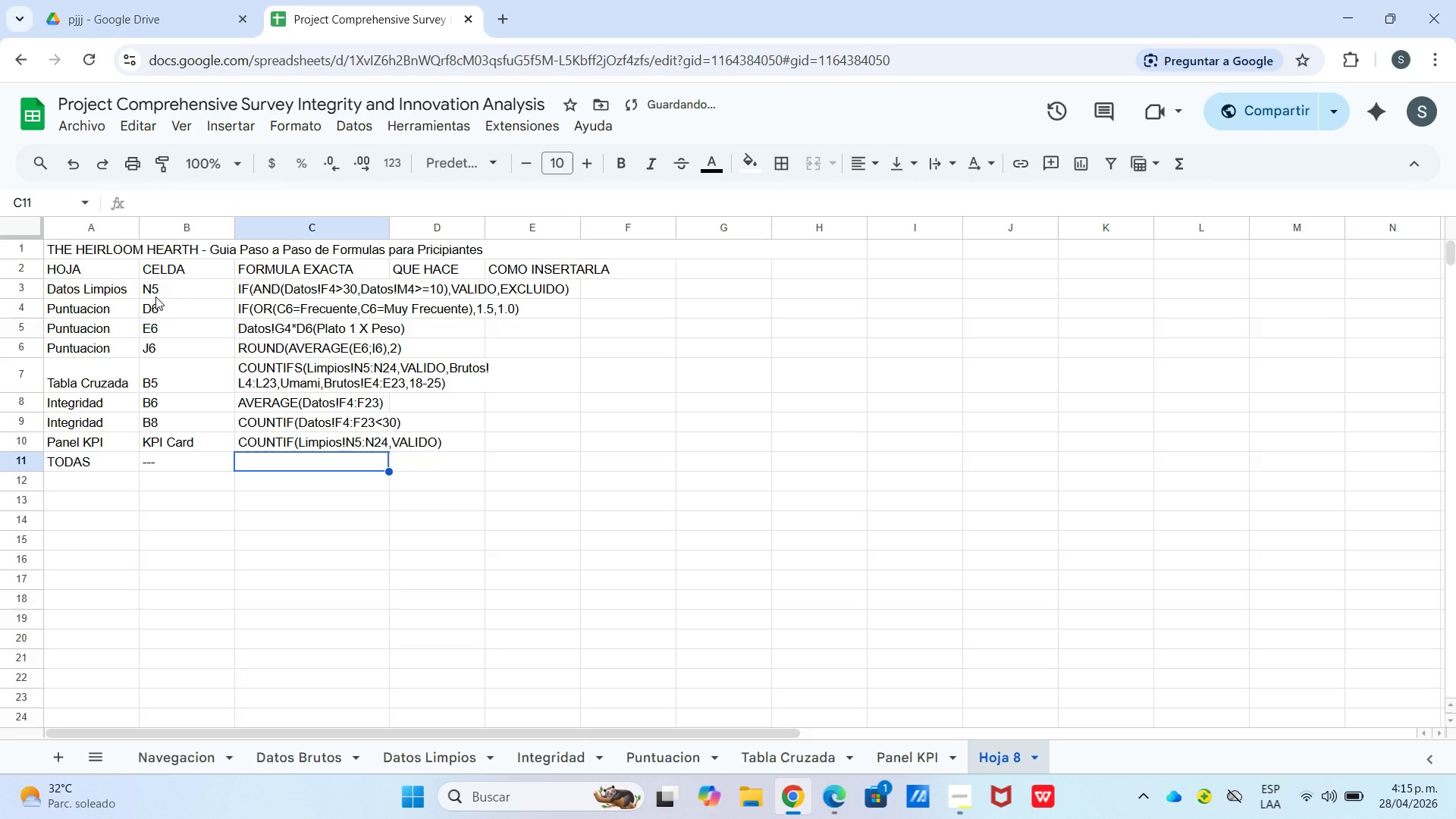 
type(iferror*FORMULA<)()
 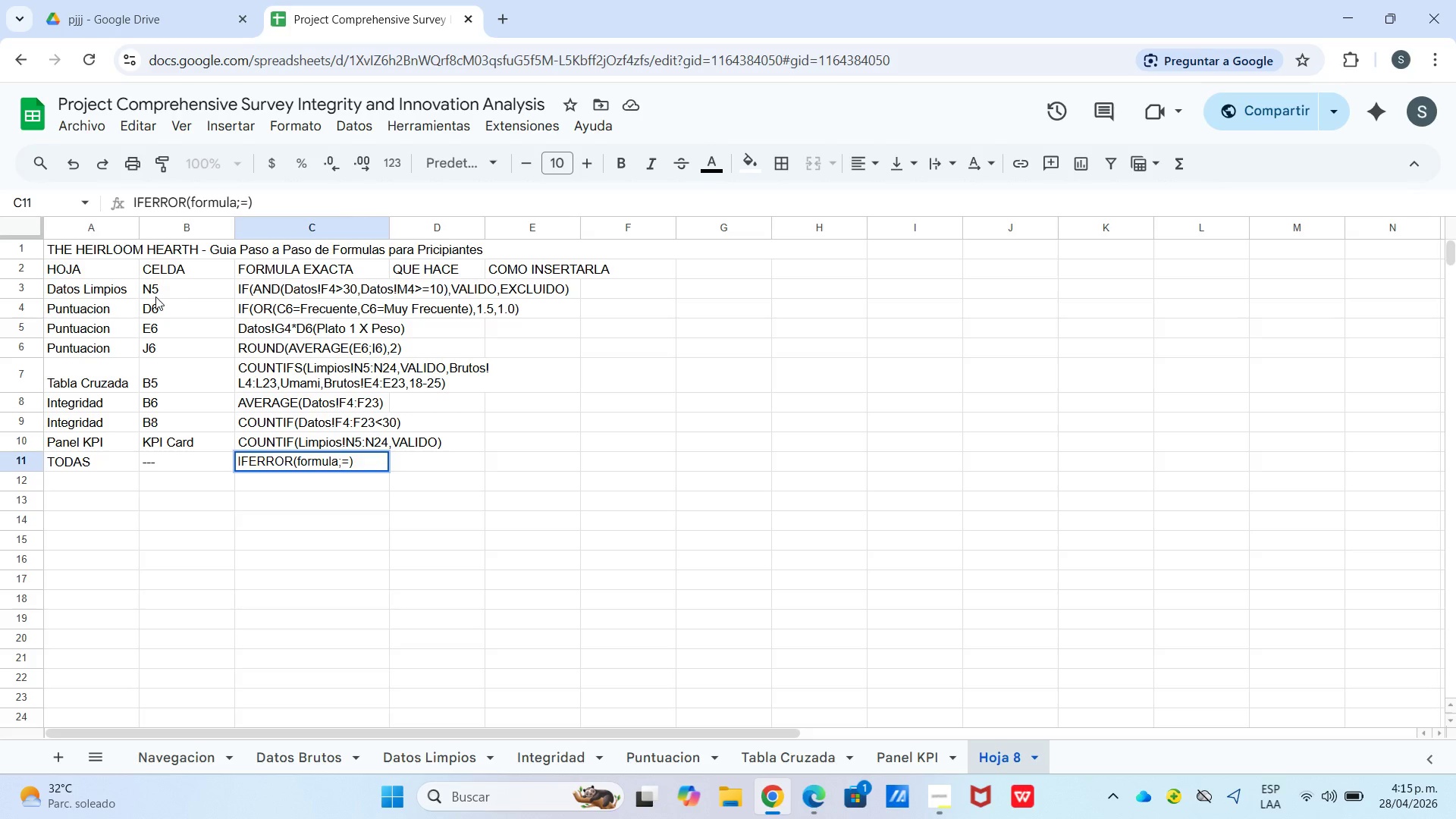 
left_click_drag(start_coordinate=[386, 226], to_coordinate=[573, 241])
 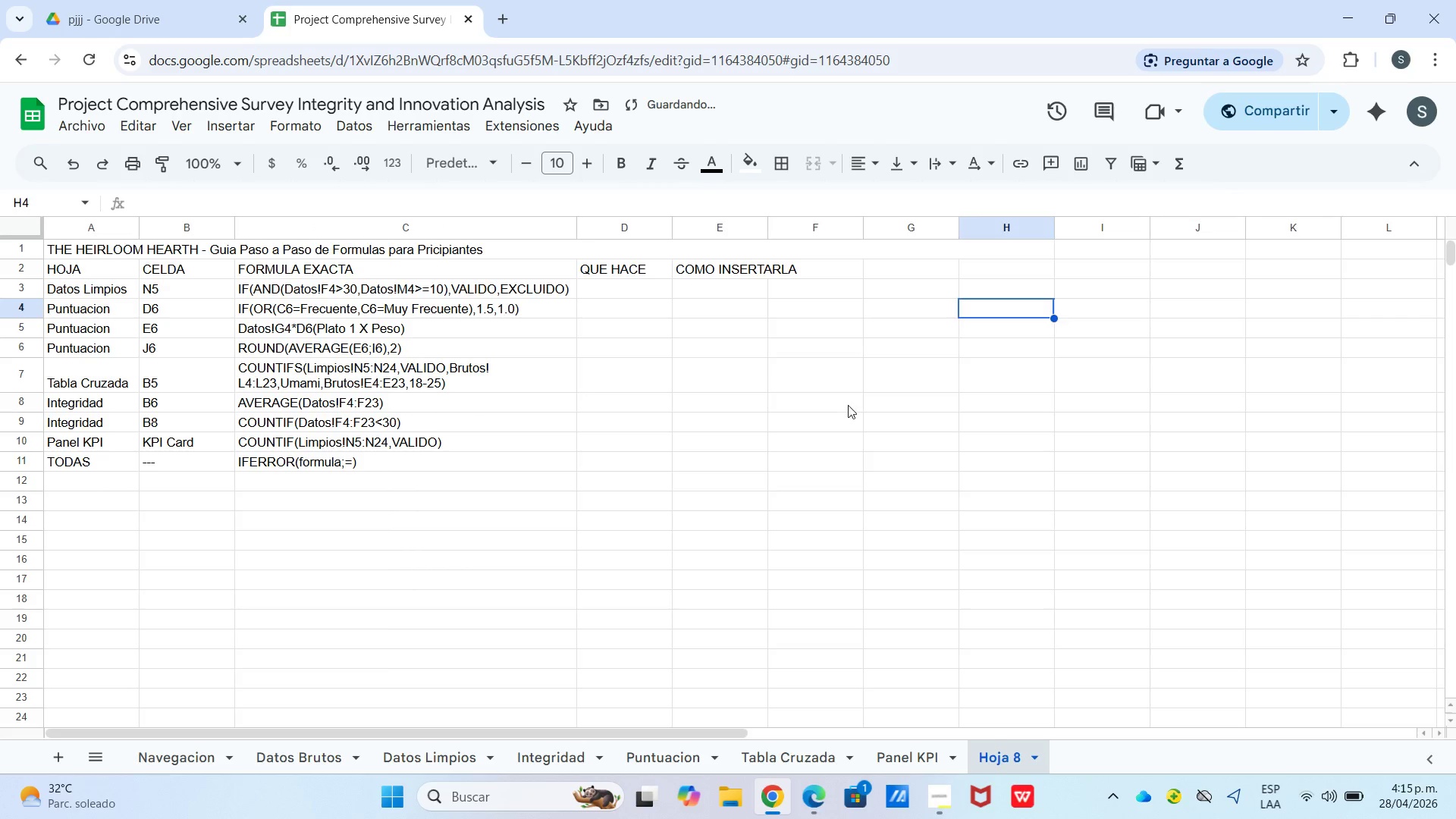 
left_click([848, 409])
 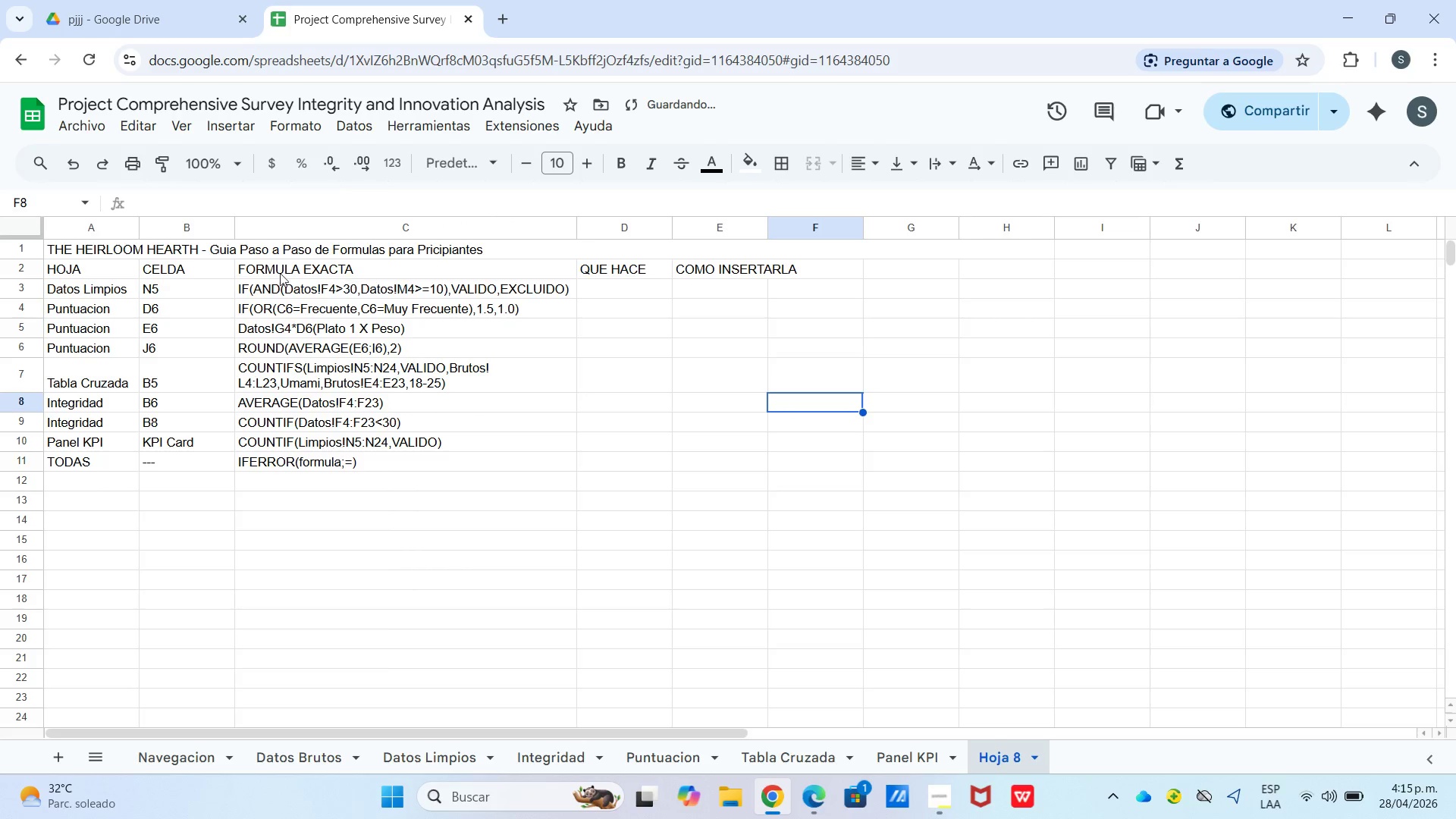 
left_click([191, 253])
 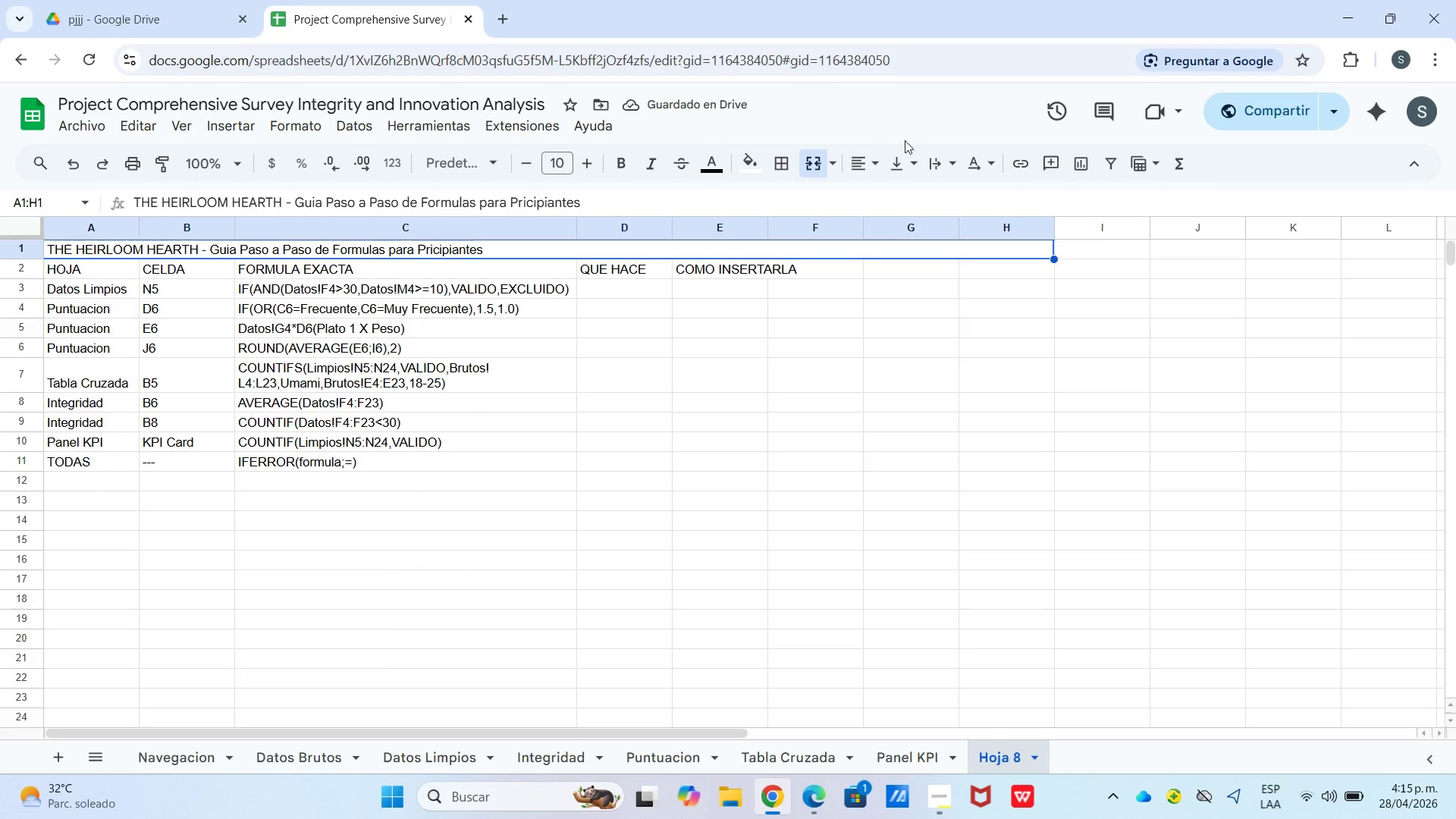 
left_click_drag(start_coordinate=[874, 154], to_coordinate=[889, 155])
 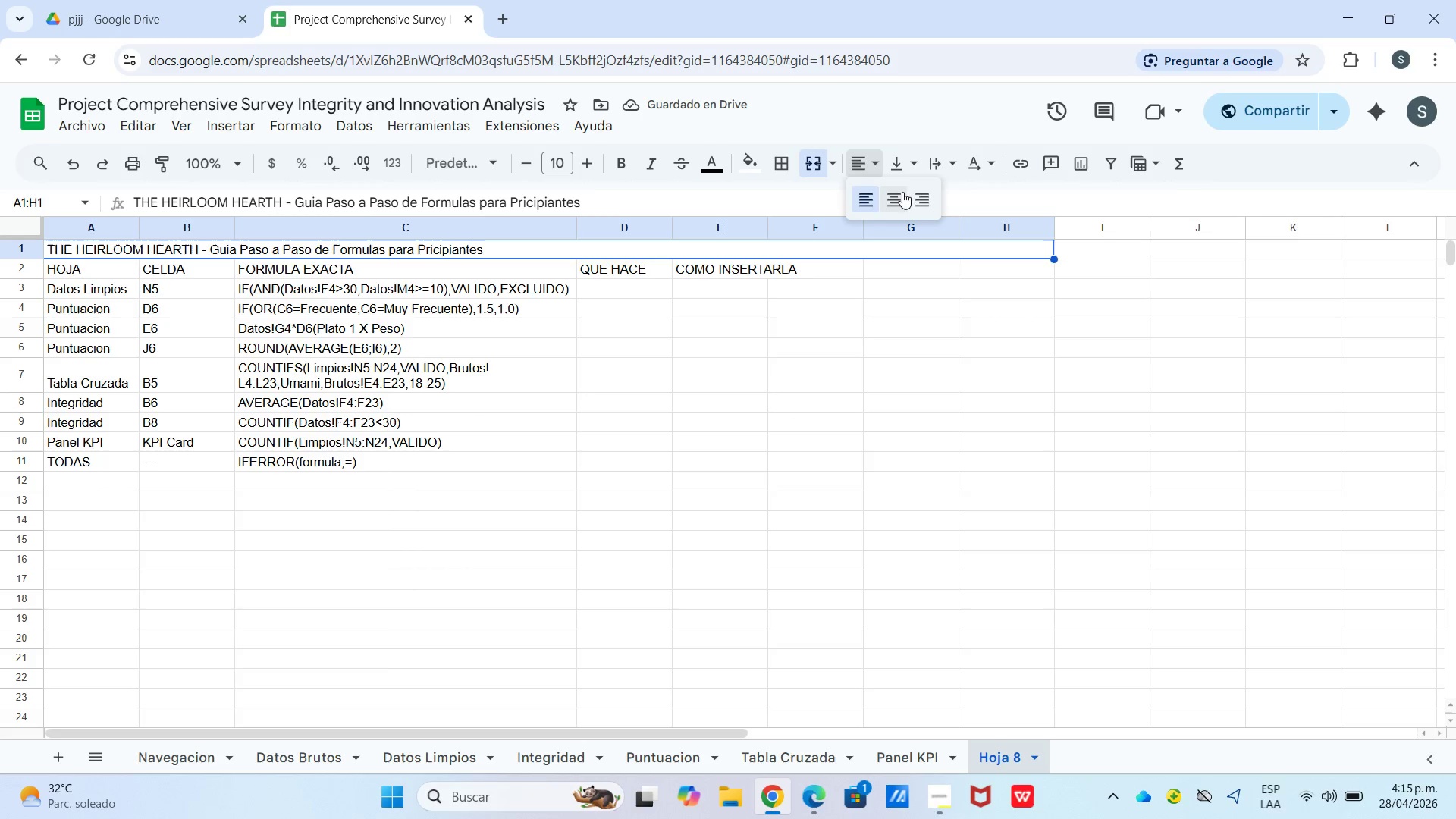 
left_click([902, 194])
 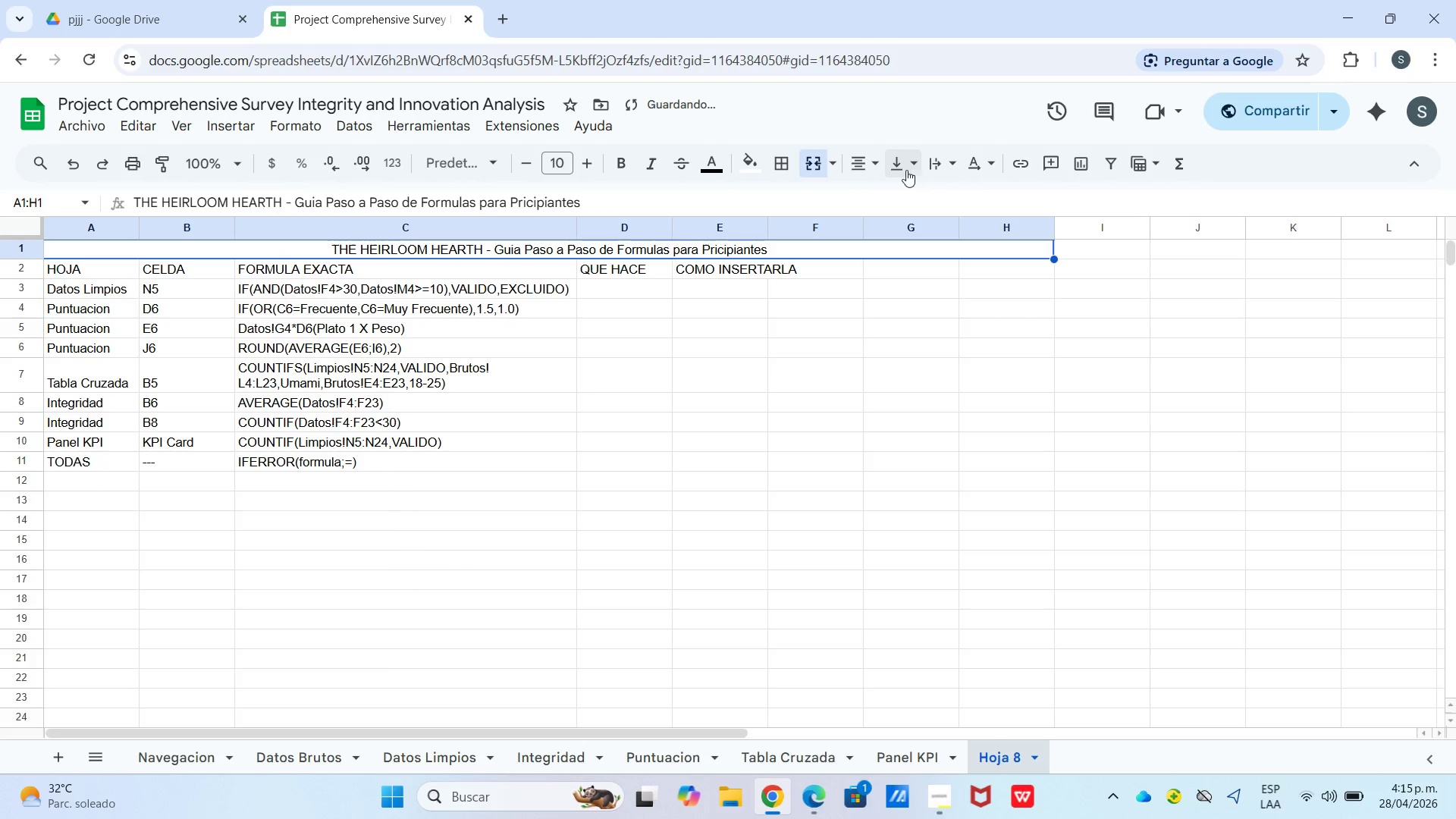 
left_click([860, 167])
 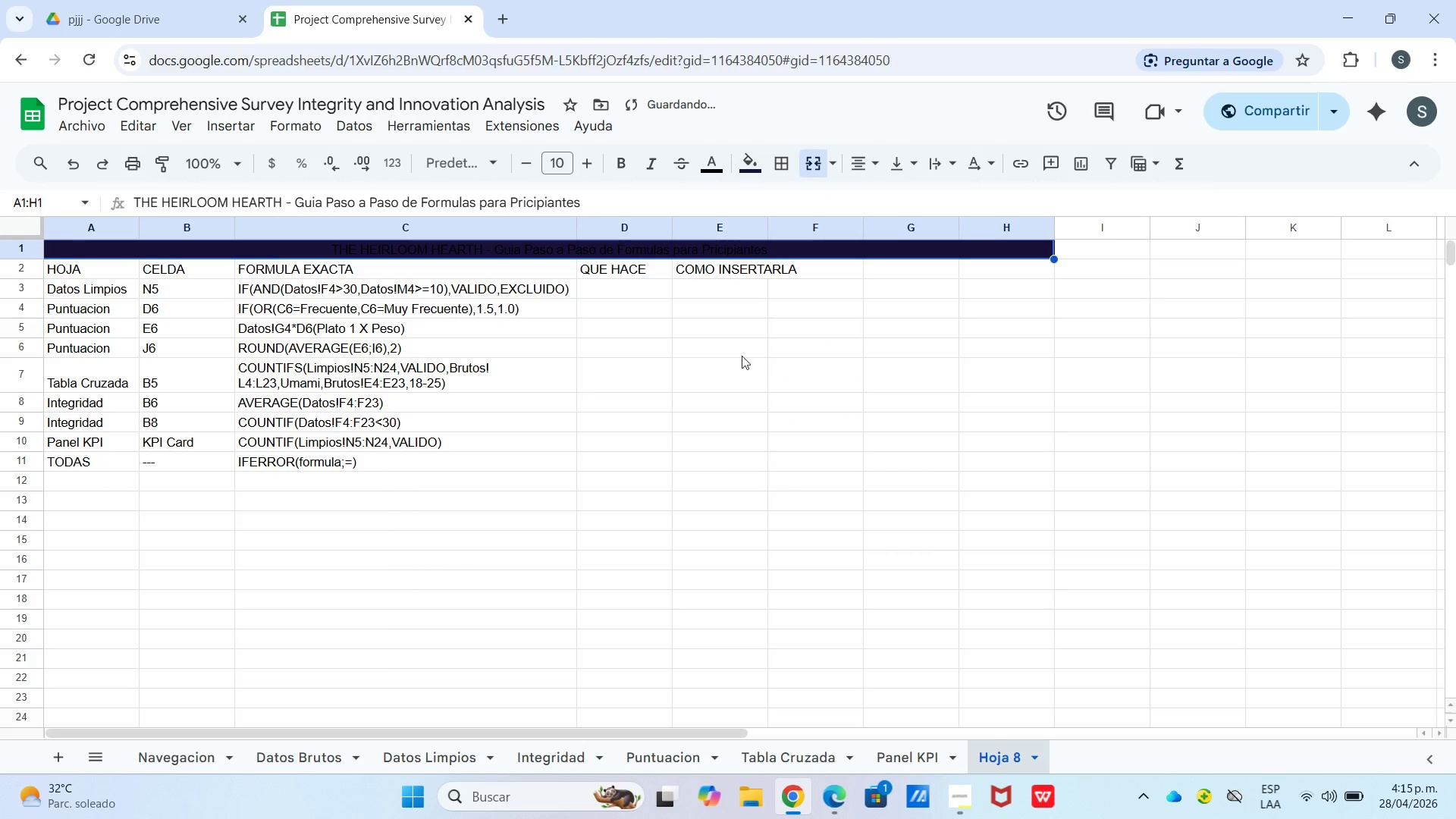 
left_click_drag(start_coordinate=[758, 159], to_coordinate=[758, 163])
 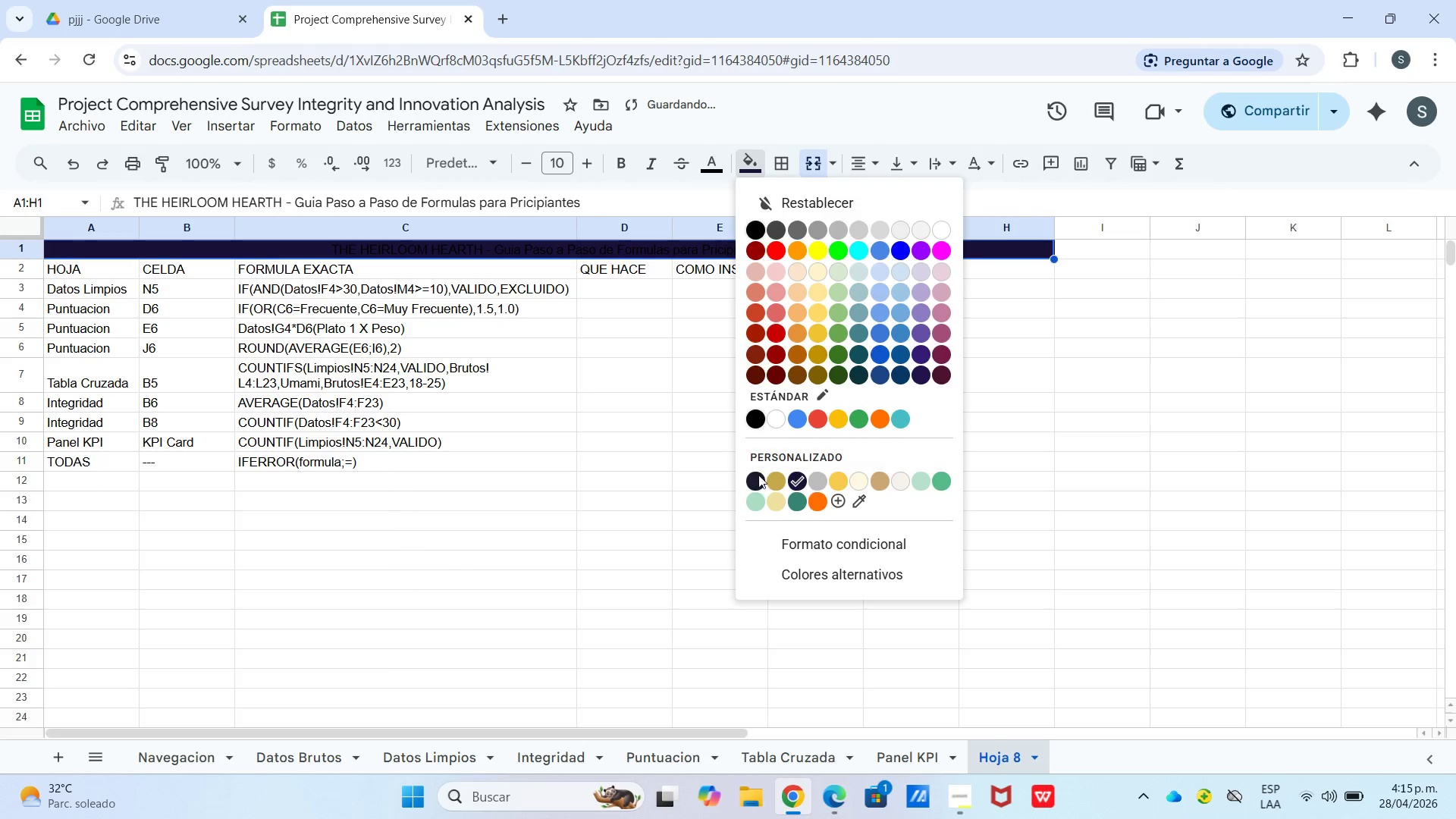 
left_click([758, 479])
 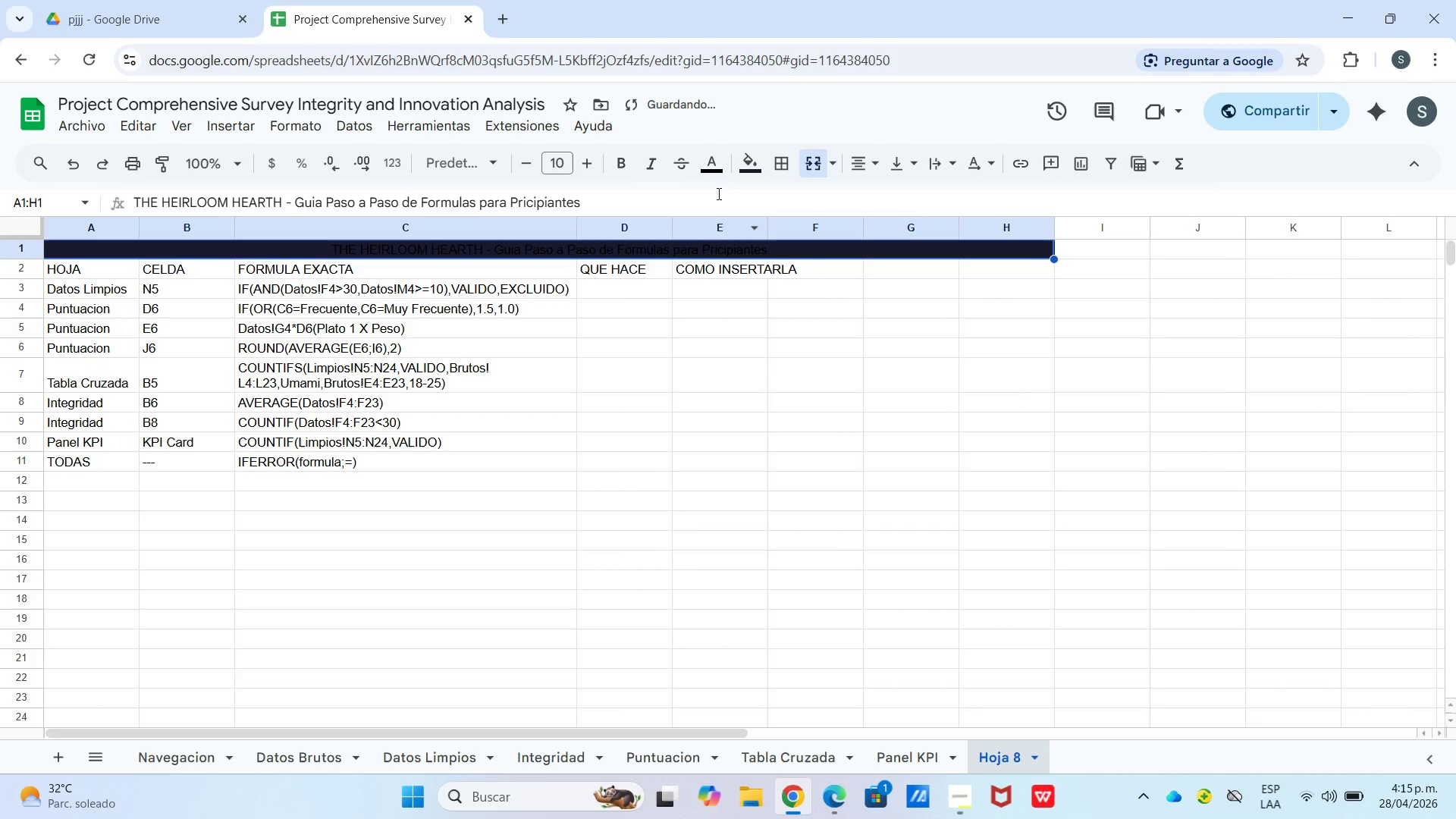 
left_click([716, 165])
 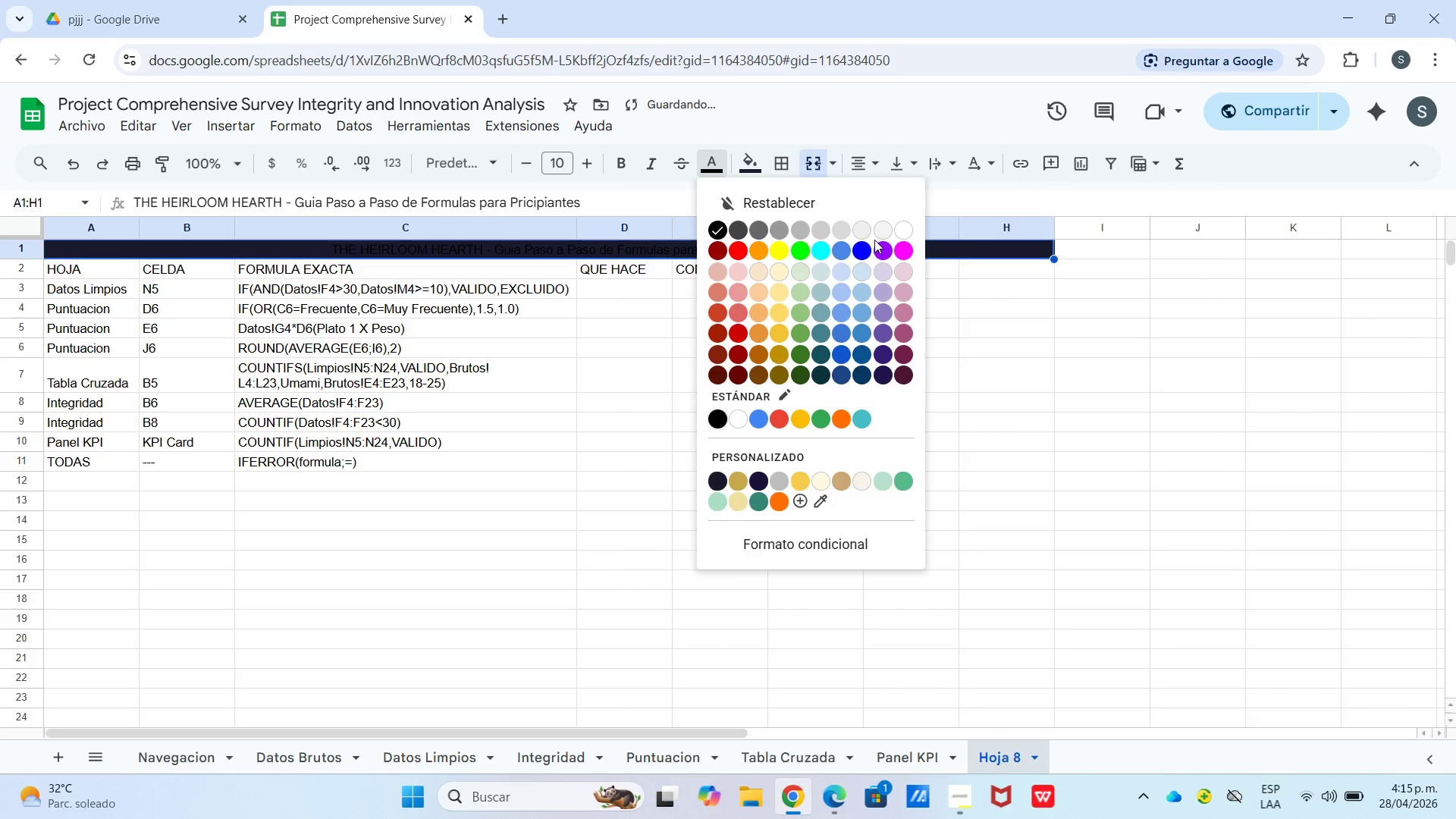 
left_click([902, 226])
 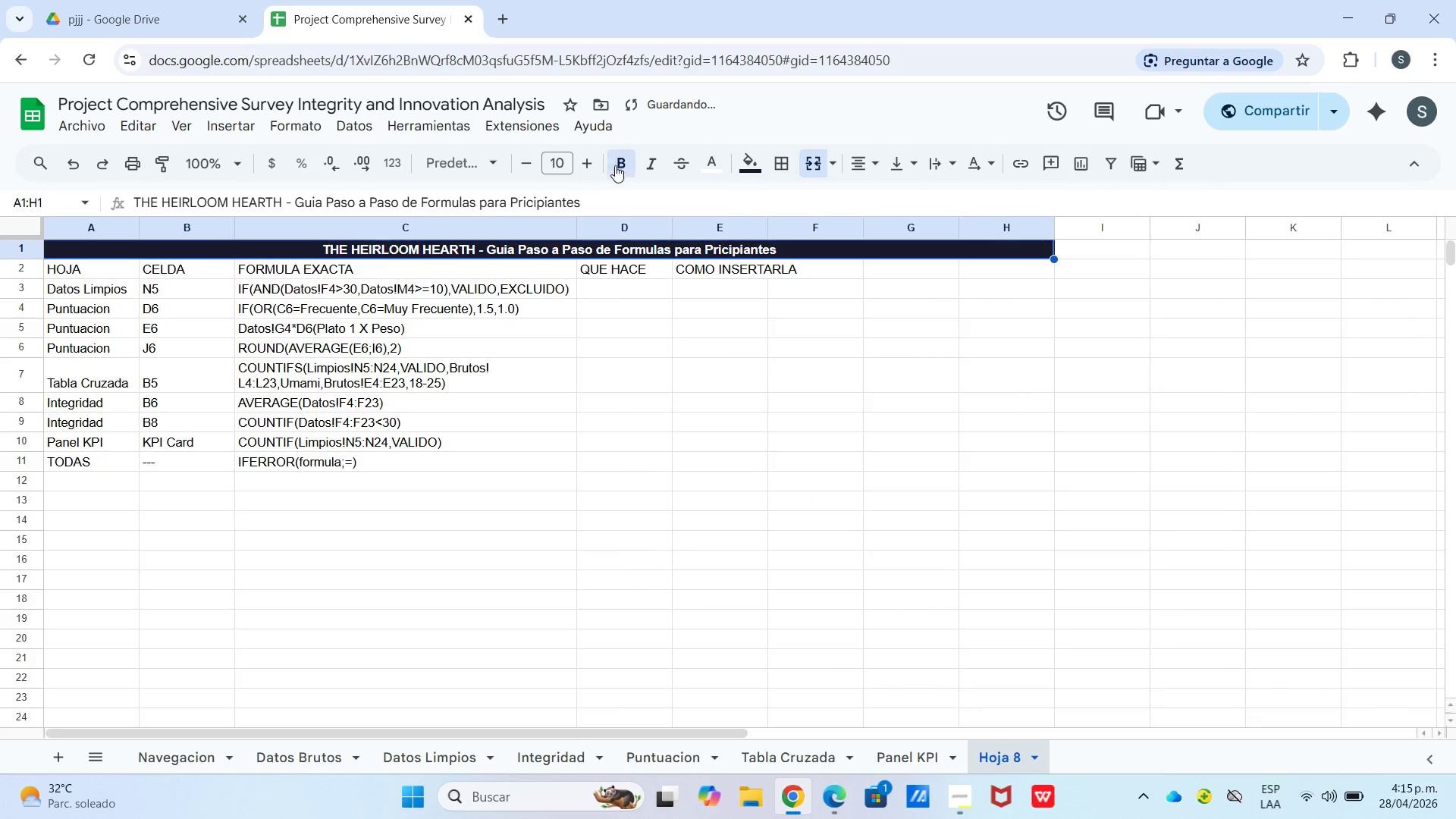 
double_click([591, 162])
 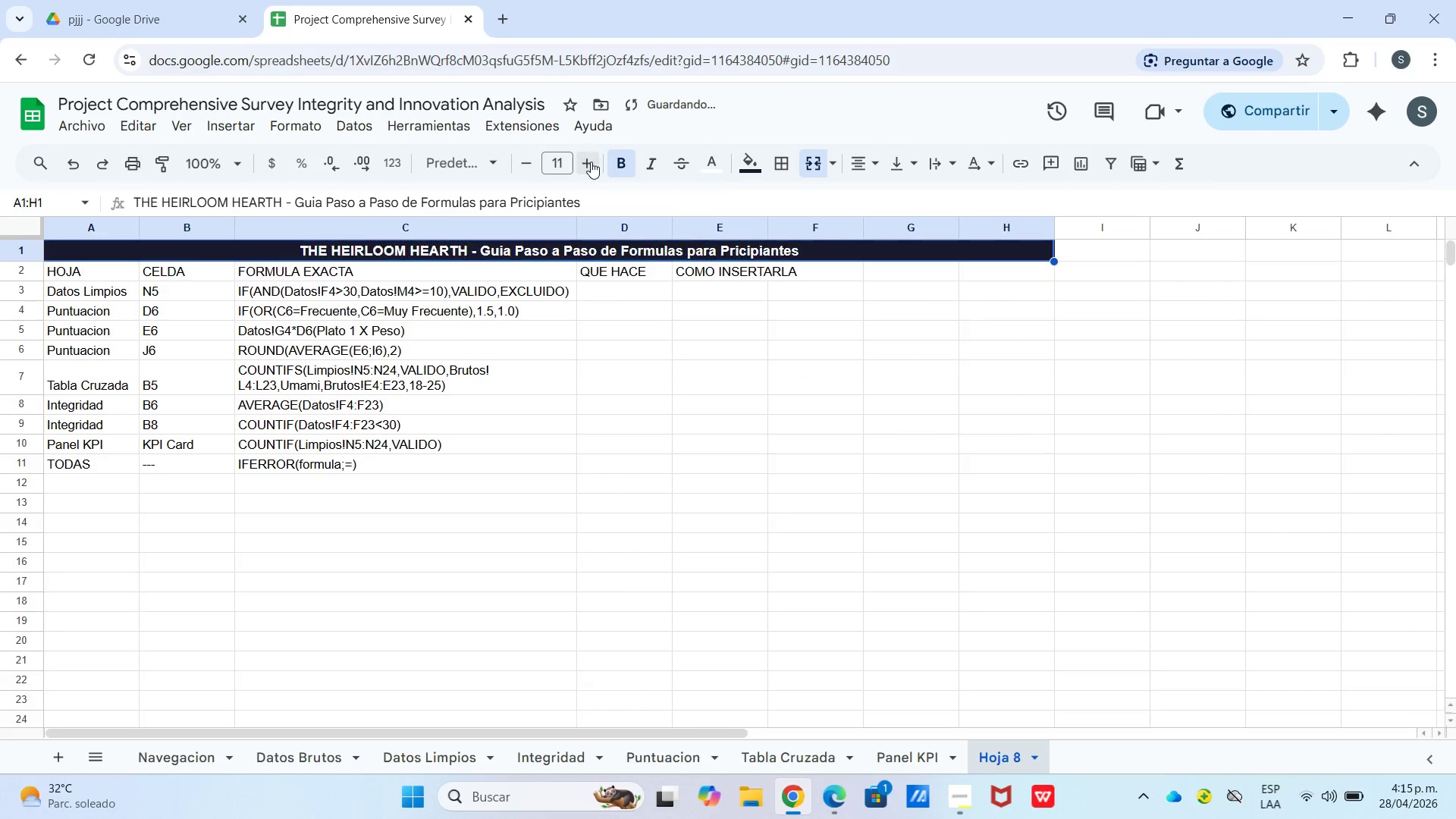 
triple_click([591, 162])
 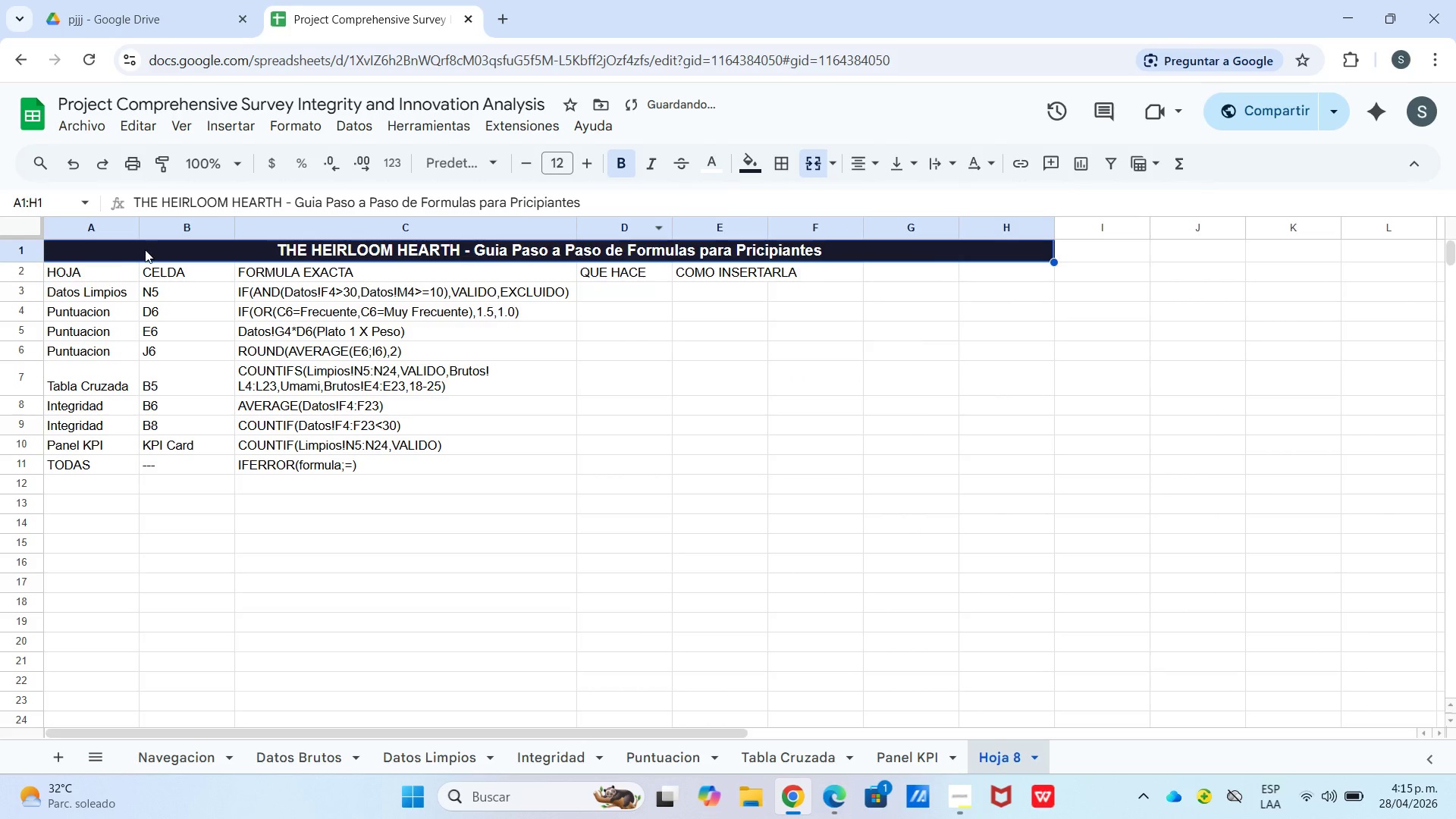 
left_click_drag(start_coordinate=[115, 267], to_coordinate=[807, 281])
 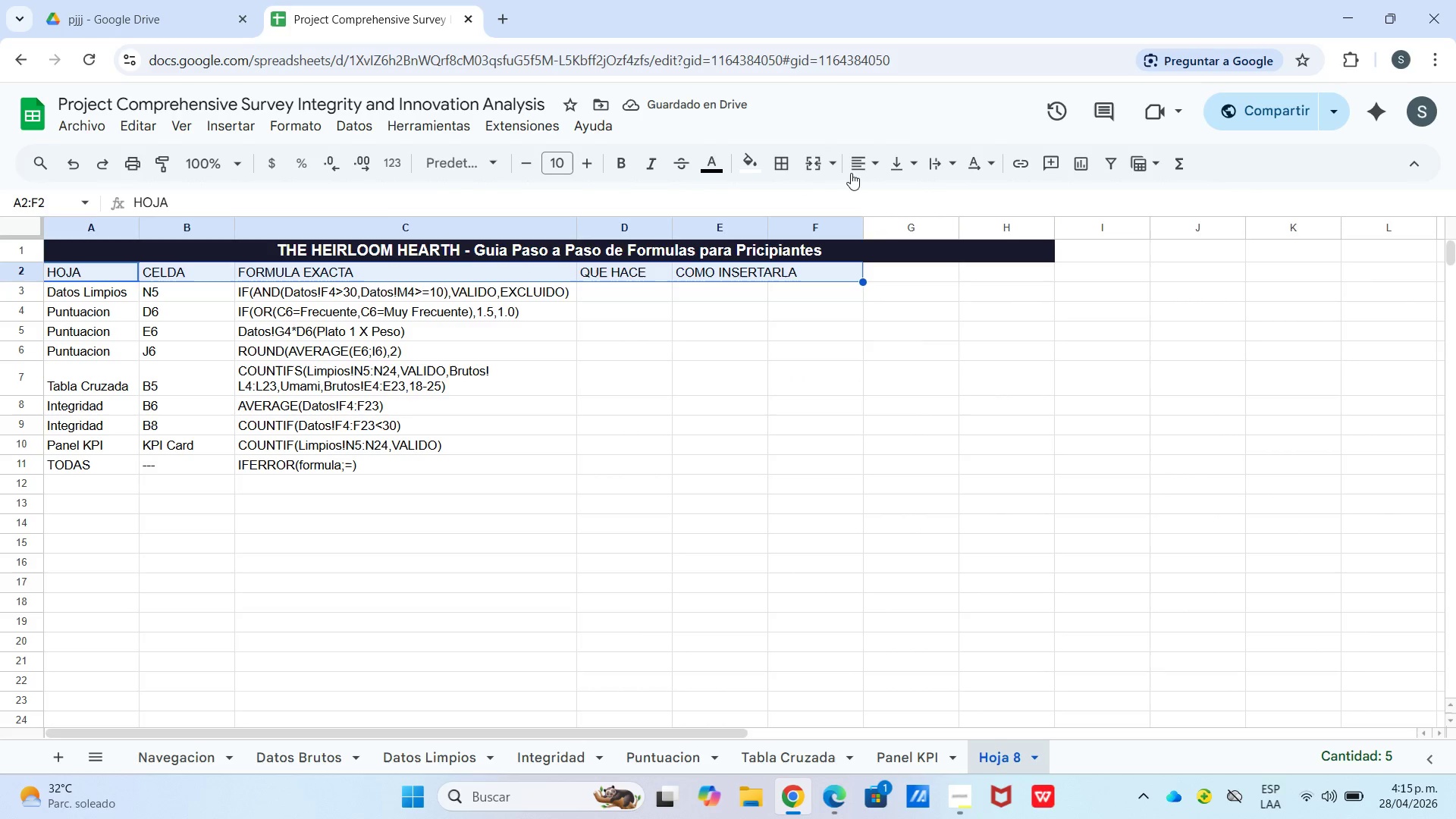 
left_click_drag(start_coordinate=[857, 171], to_coordinate=[858, 176])
 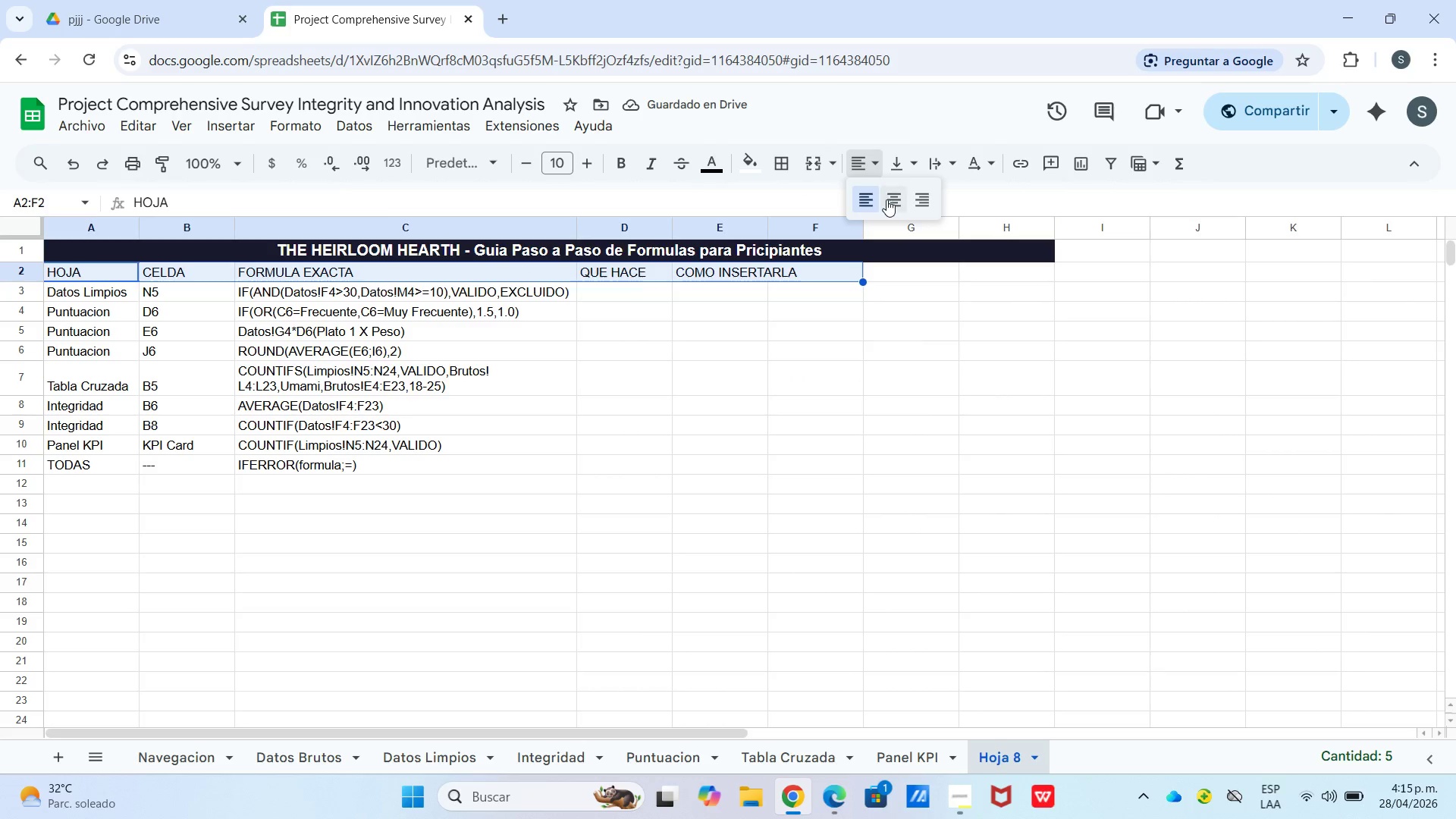 
double_click([887, 199])
 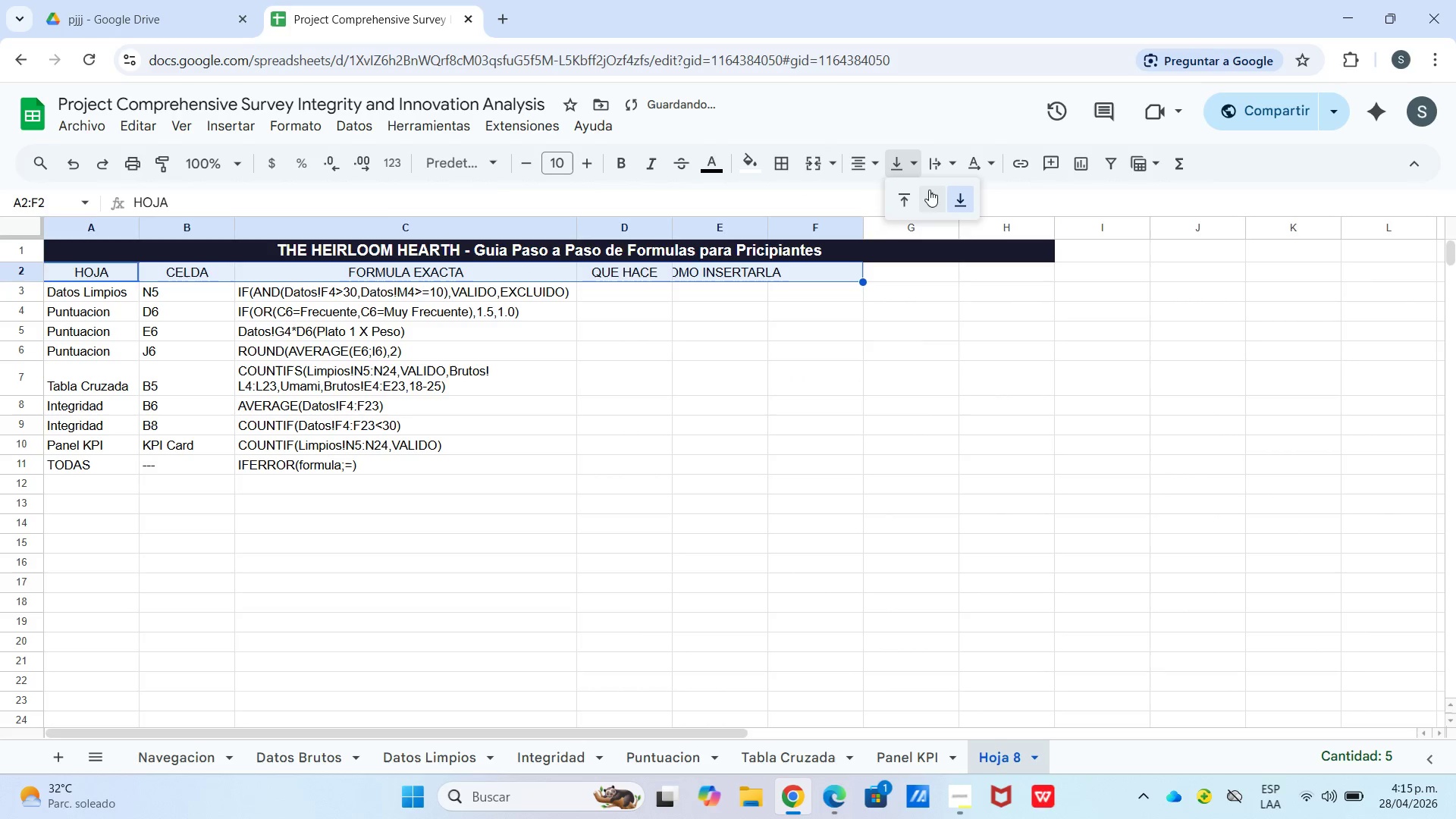 
left_click_drag(start_coordinate=[934, 193], to_coordinate=[933, 196])
 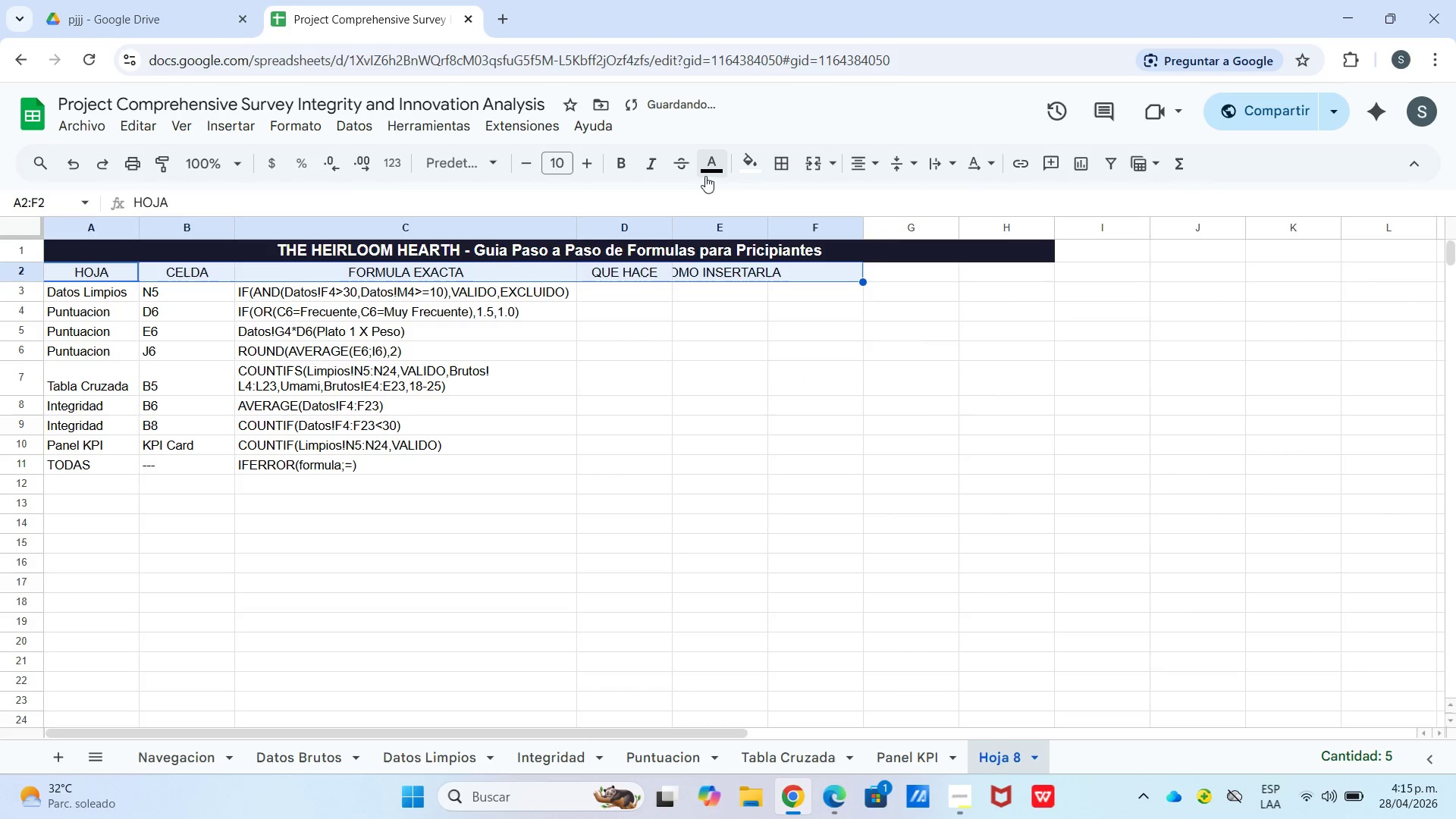 
left_click_drag(start_coordinate=[730, 168], to_coordinate=[739, 165])
 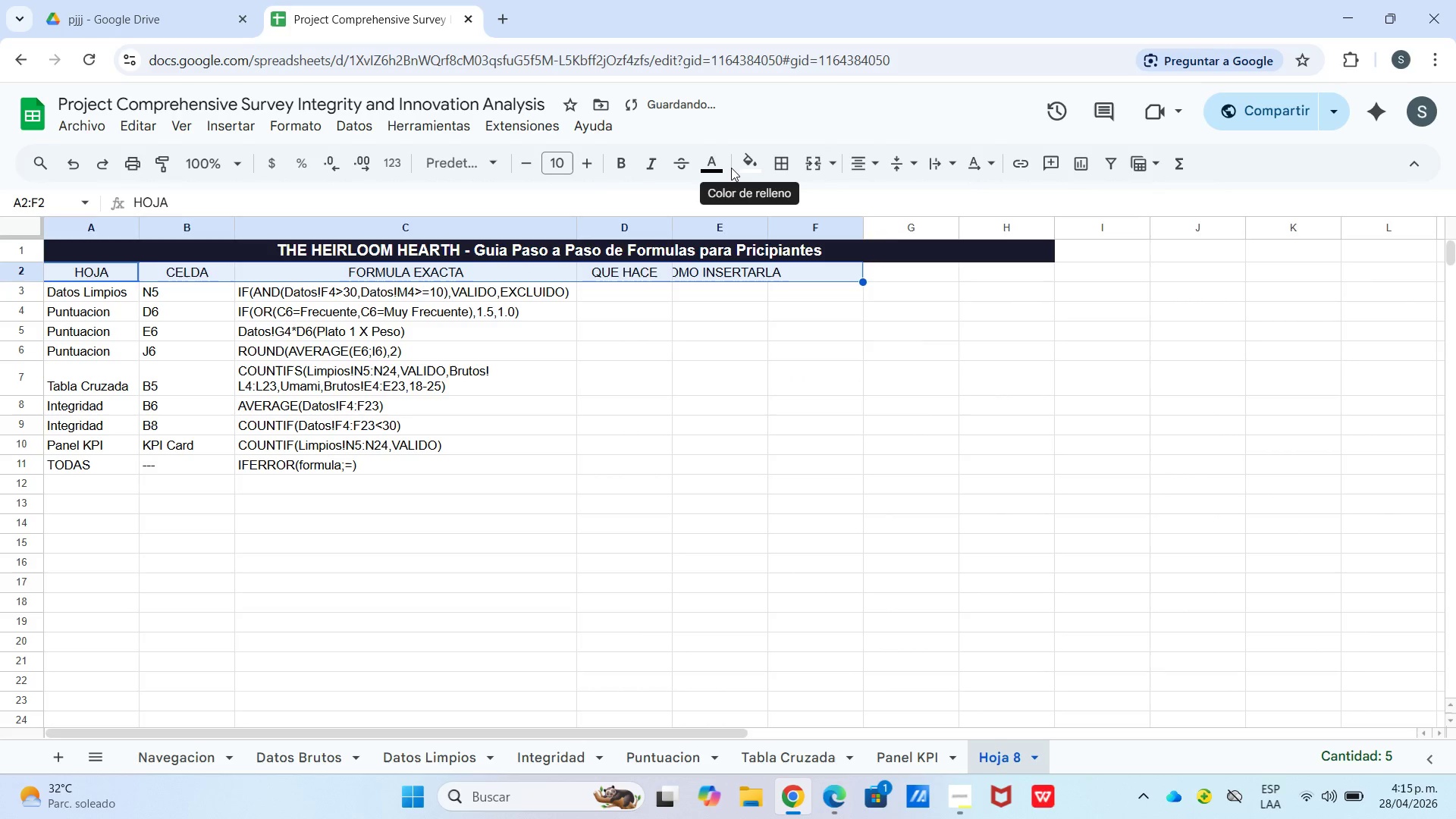 
left_click([730, 168])
 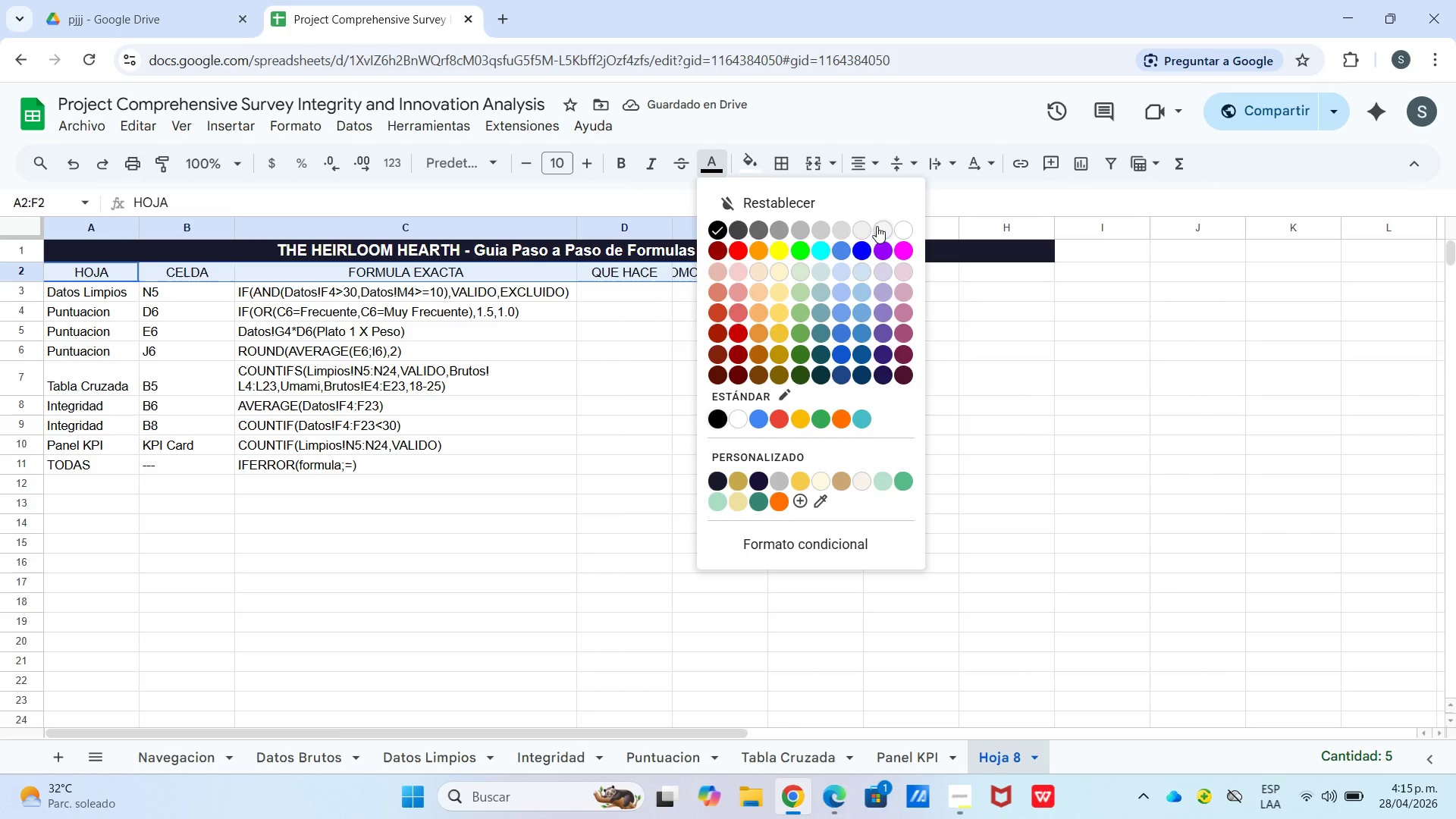 
left_click([903, 226])
 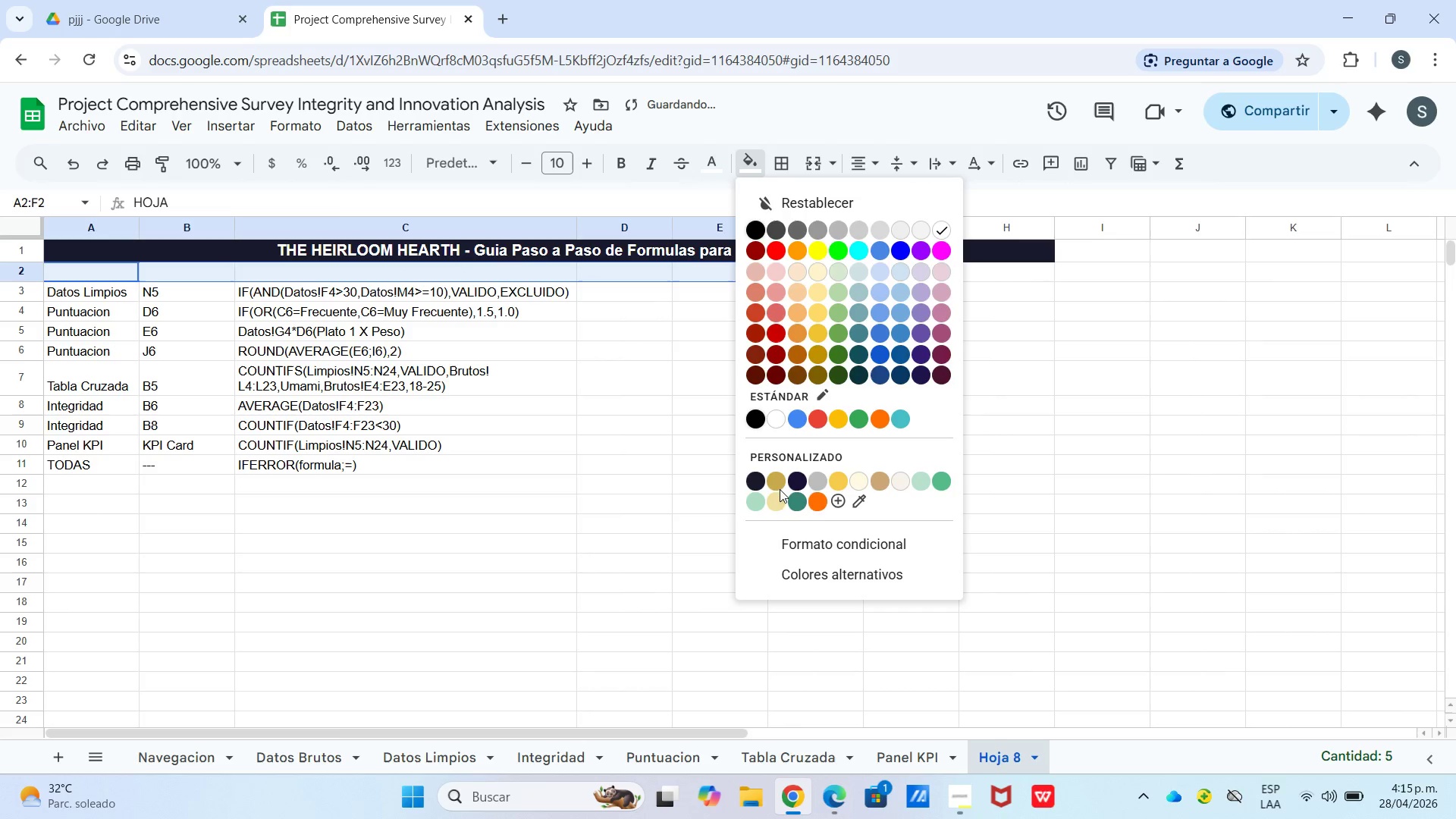 
left_click([796, 485])
 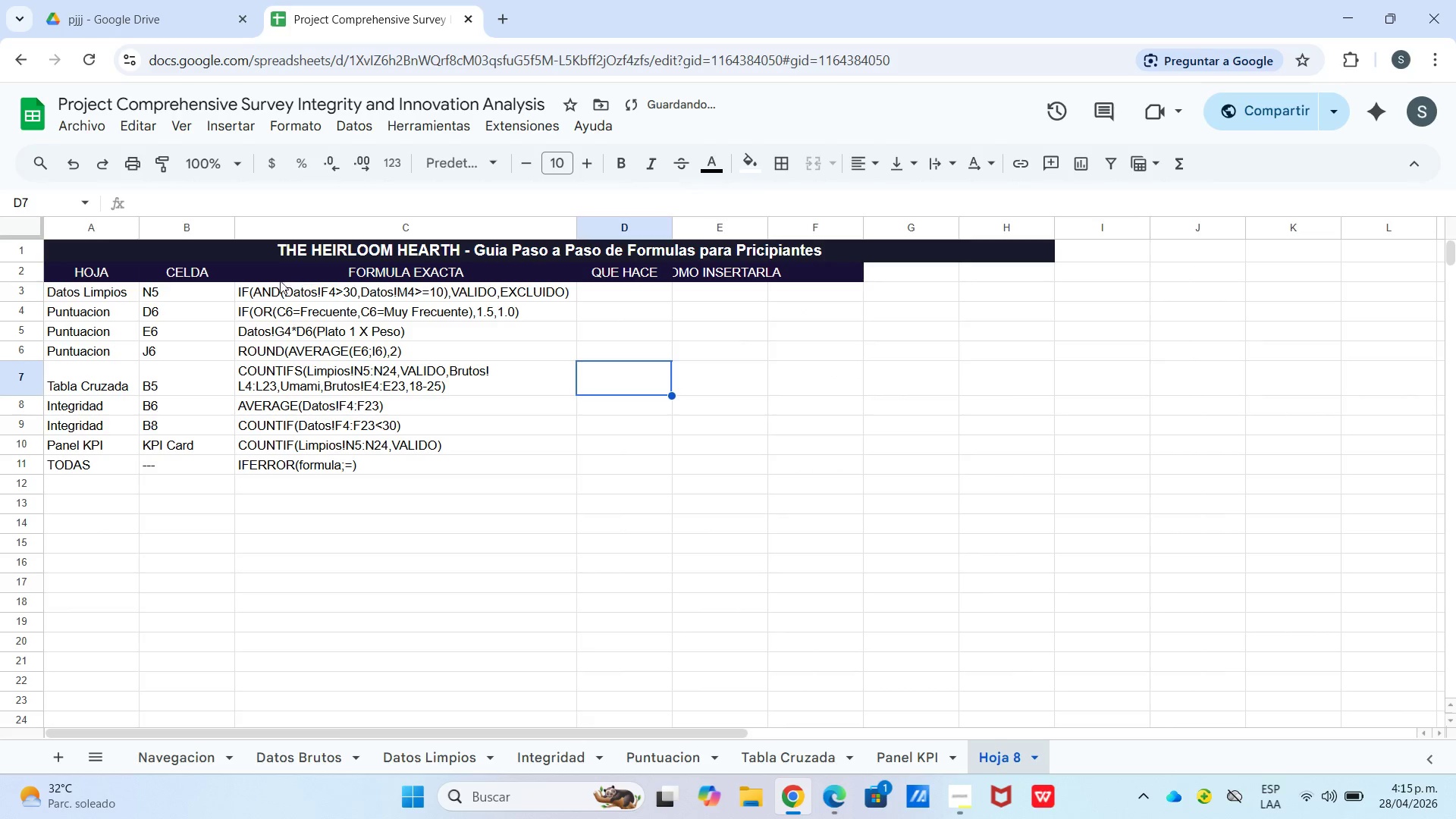 
left_click_drag(start_coordinate=[102, 275], to_coordinate=[838, 272])
 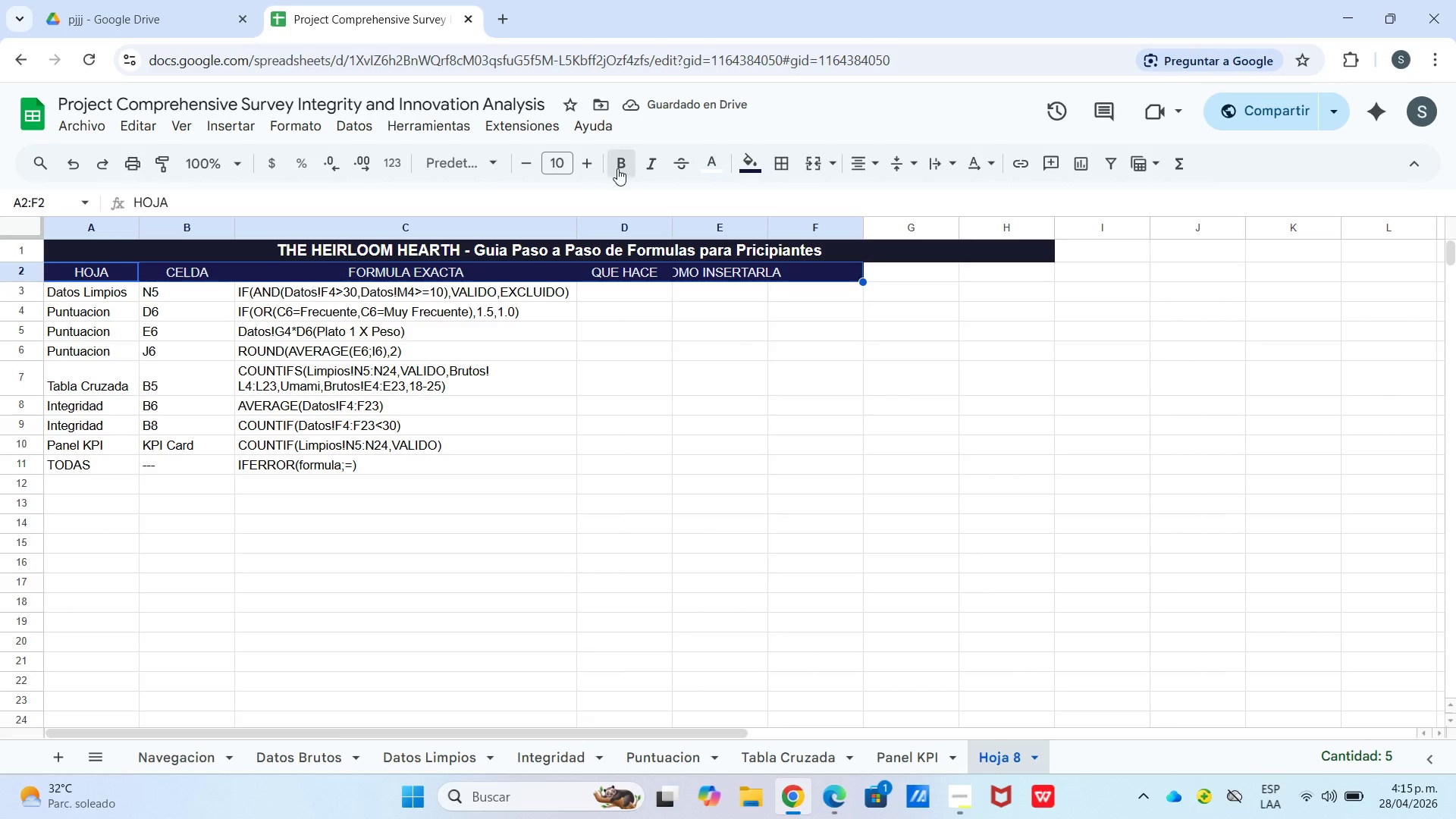 
double_click([699, 349])
 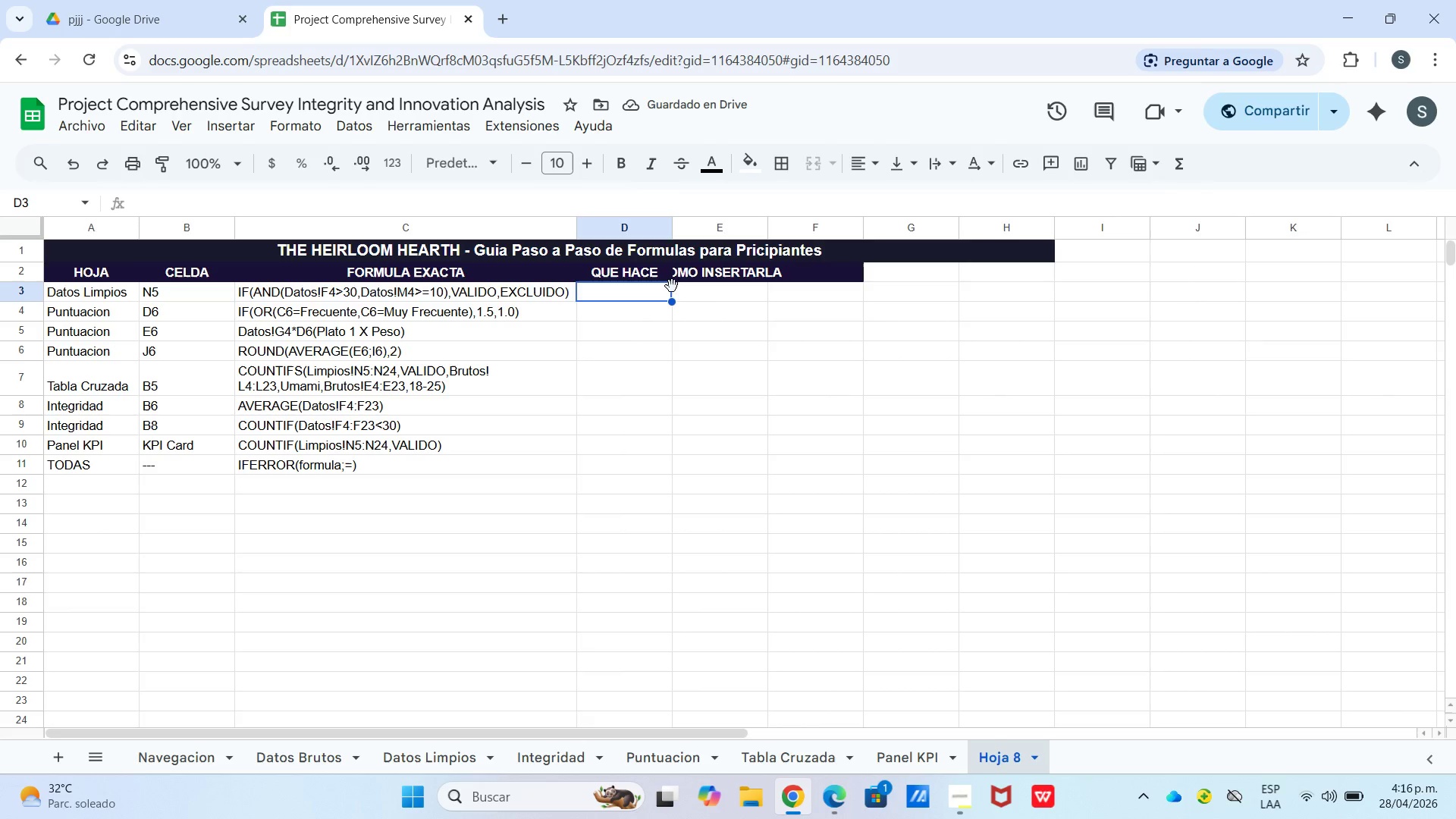 
wait(6.03)
 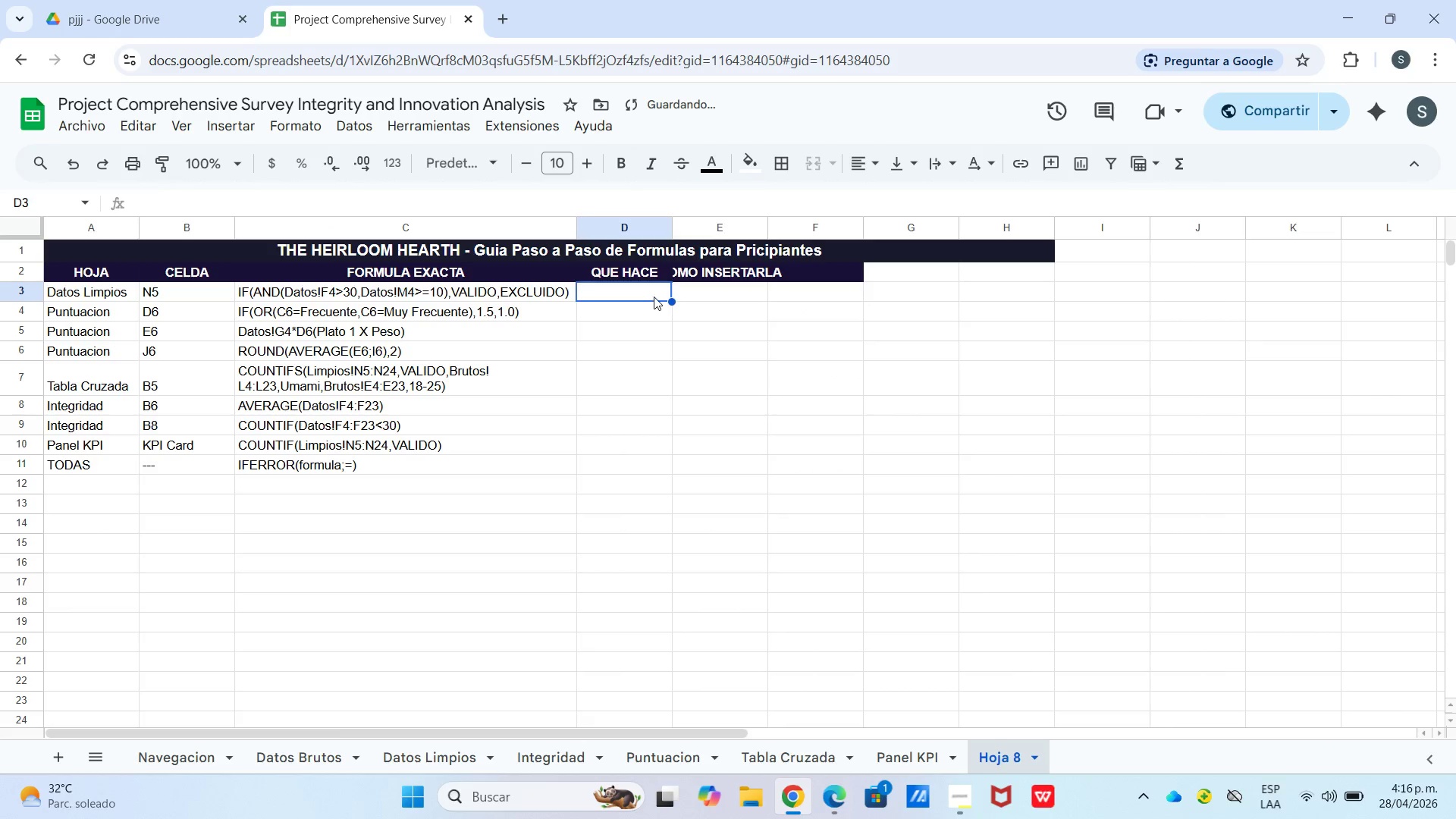 
type(Marc)
key(Backspace)
type(ca la fila como valida o excluida segun)
 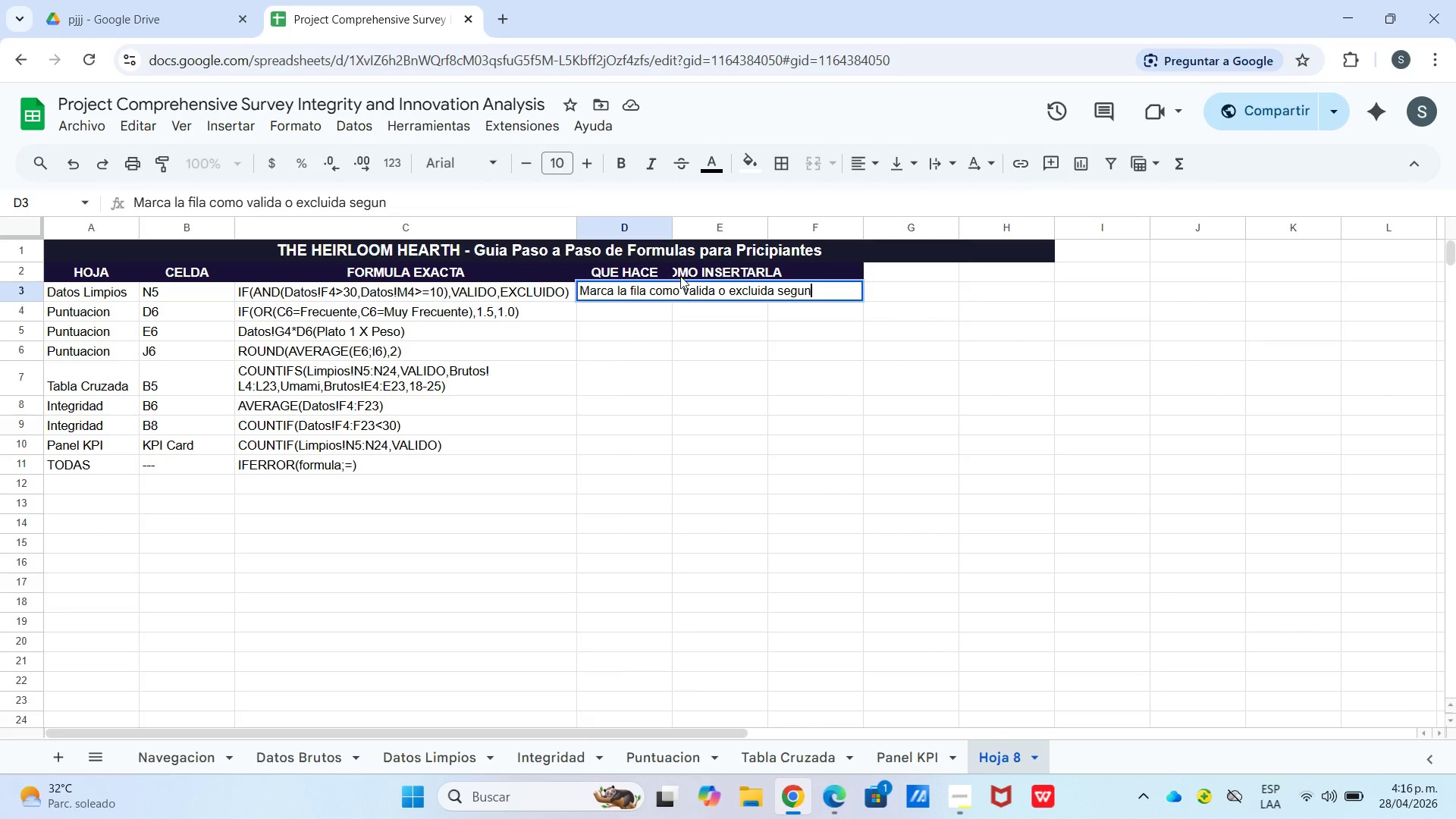 
key(Control+Enter)
 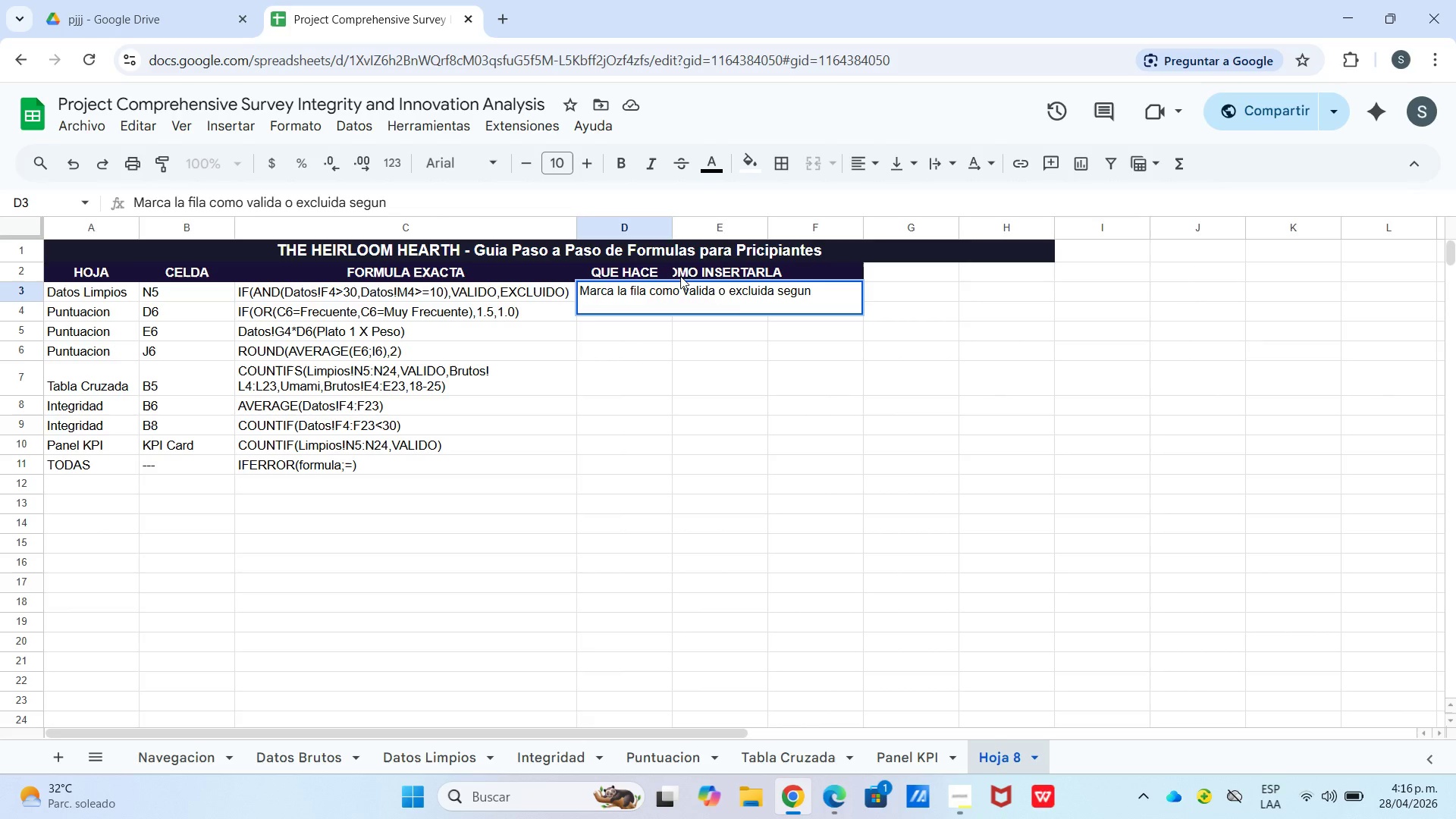 
type(tiempo y WTP)
 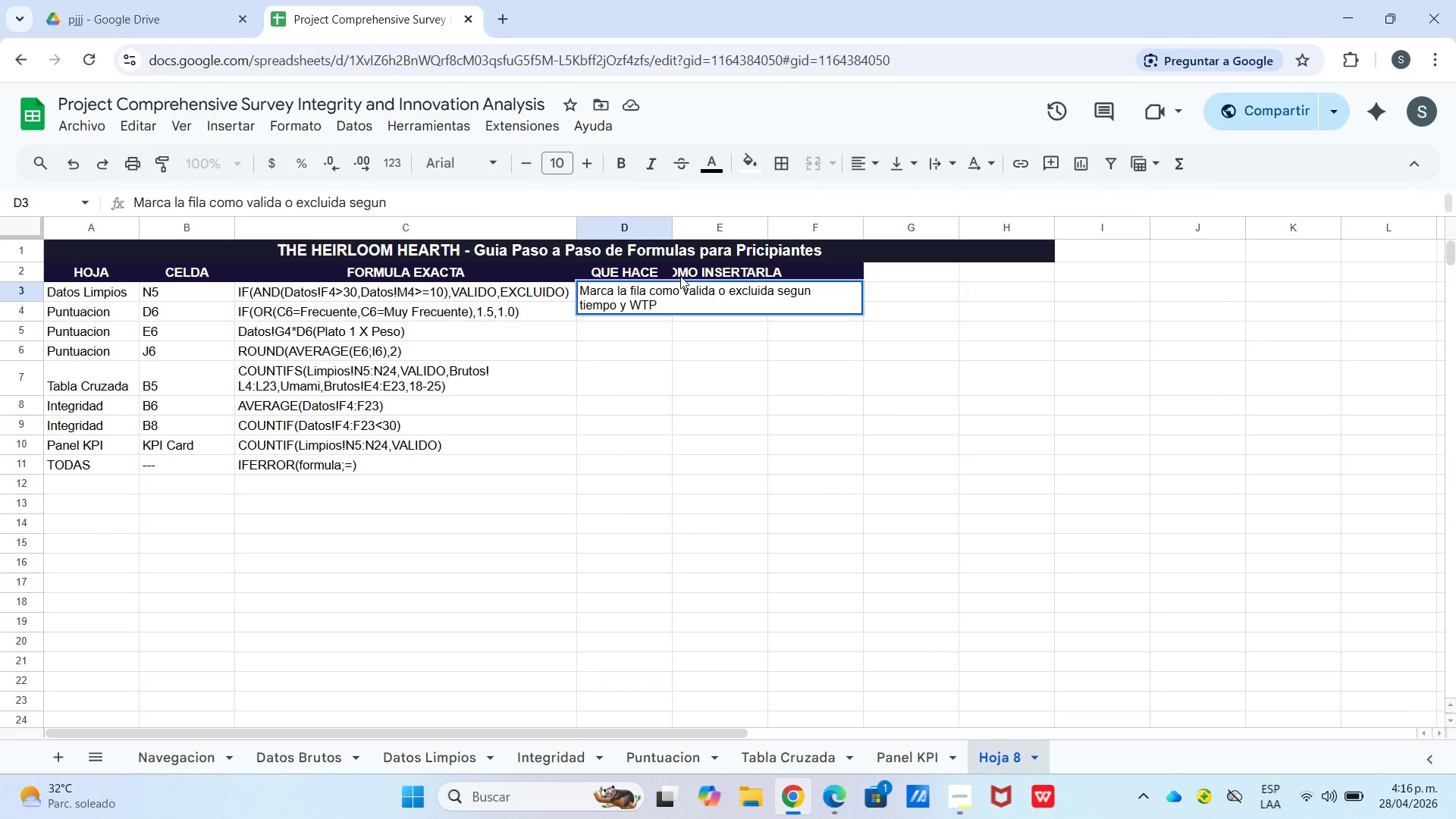 
key(Enter)
 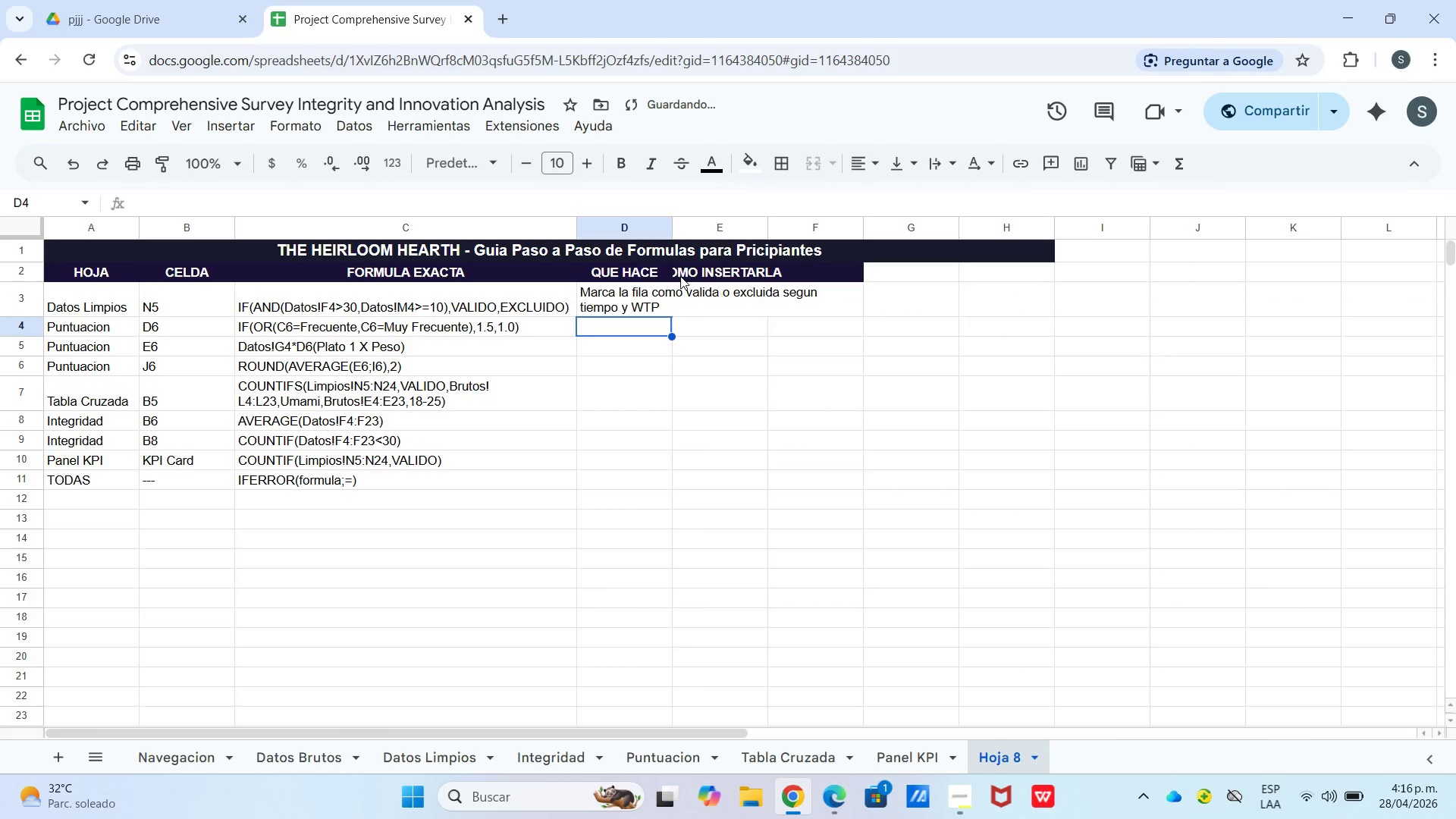 
type(Asigna peso a)
key(Backspace)
type(1.5 a clientes frecuentes, 1.0 s)
key(Backspace)
type(a)
 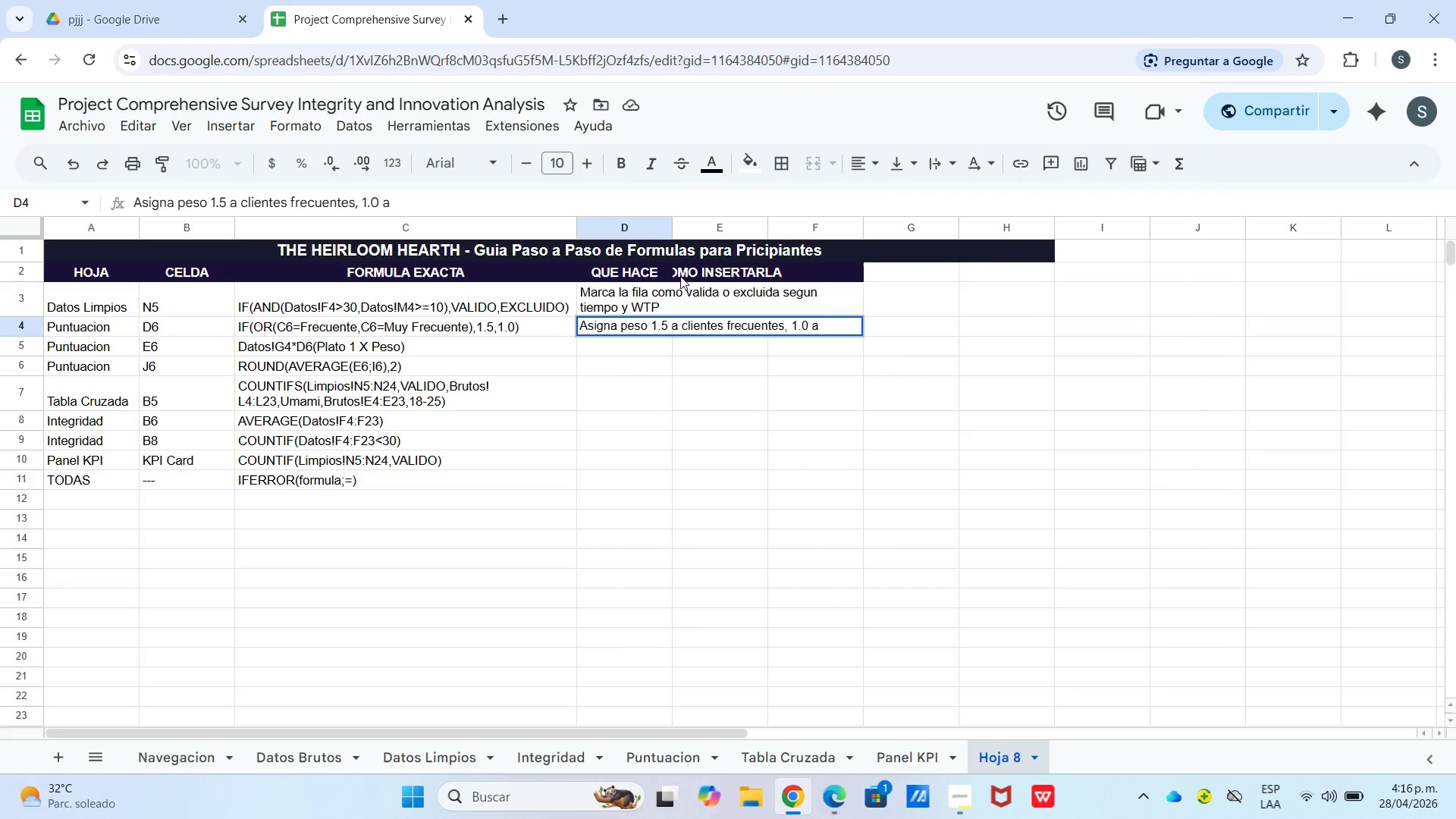 
 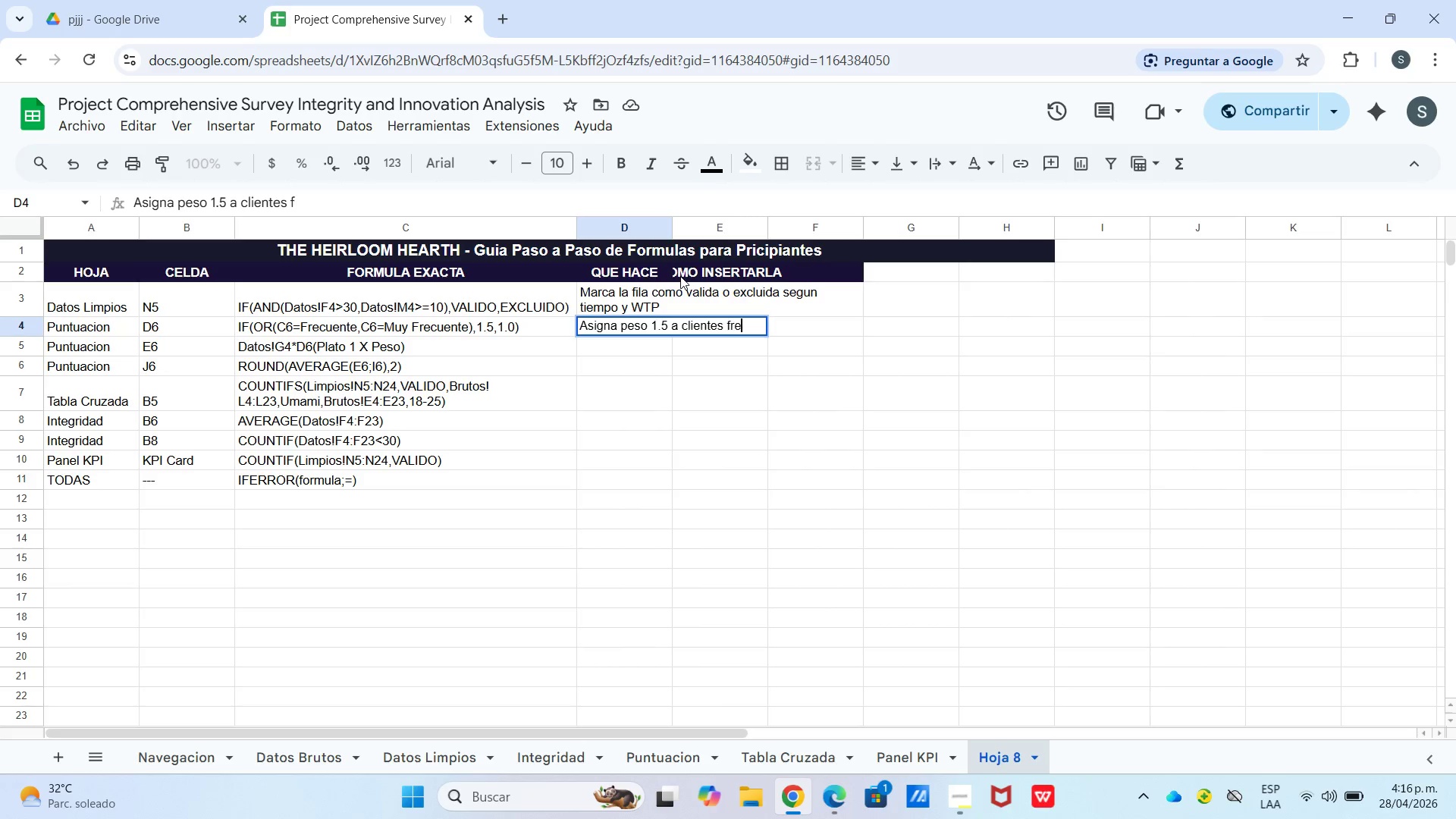 
hold_key(key=ControlLeft, duration=0.34)
 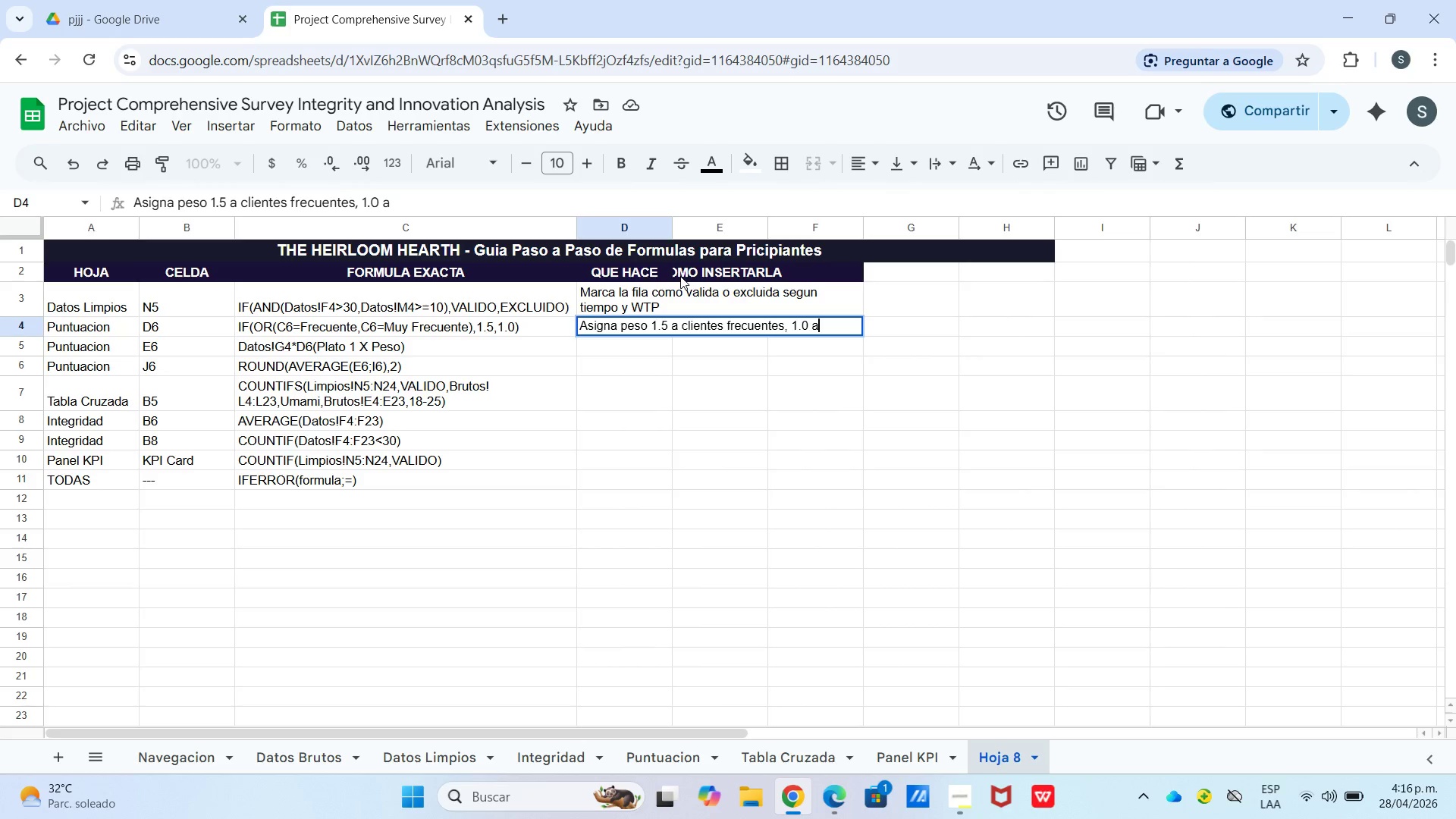 
key(Control+ControlLeft)
 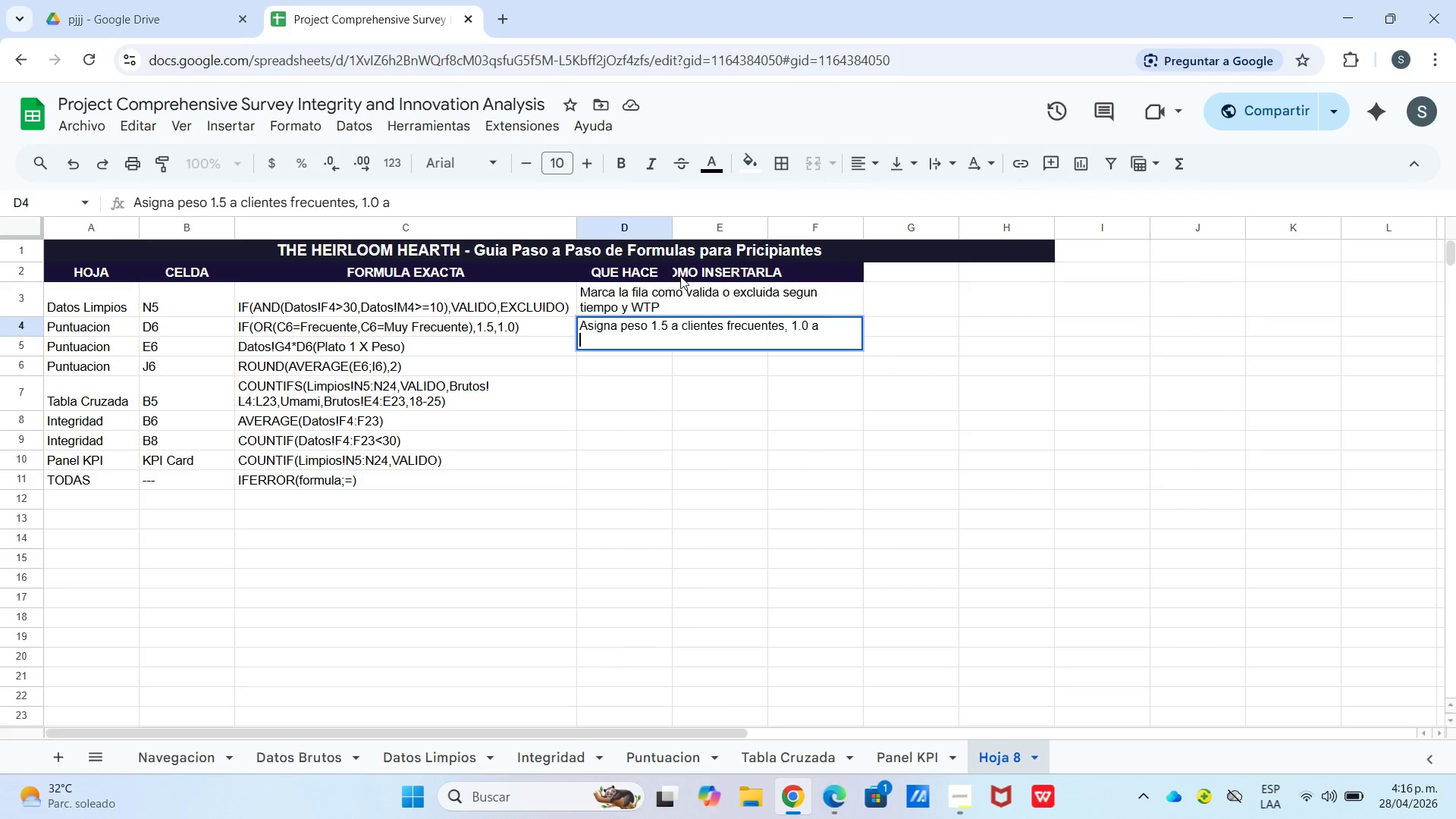 
key(Control+Enter)
 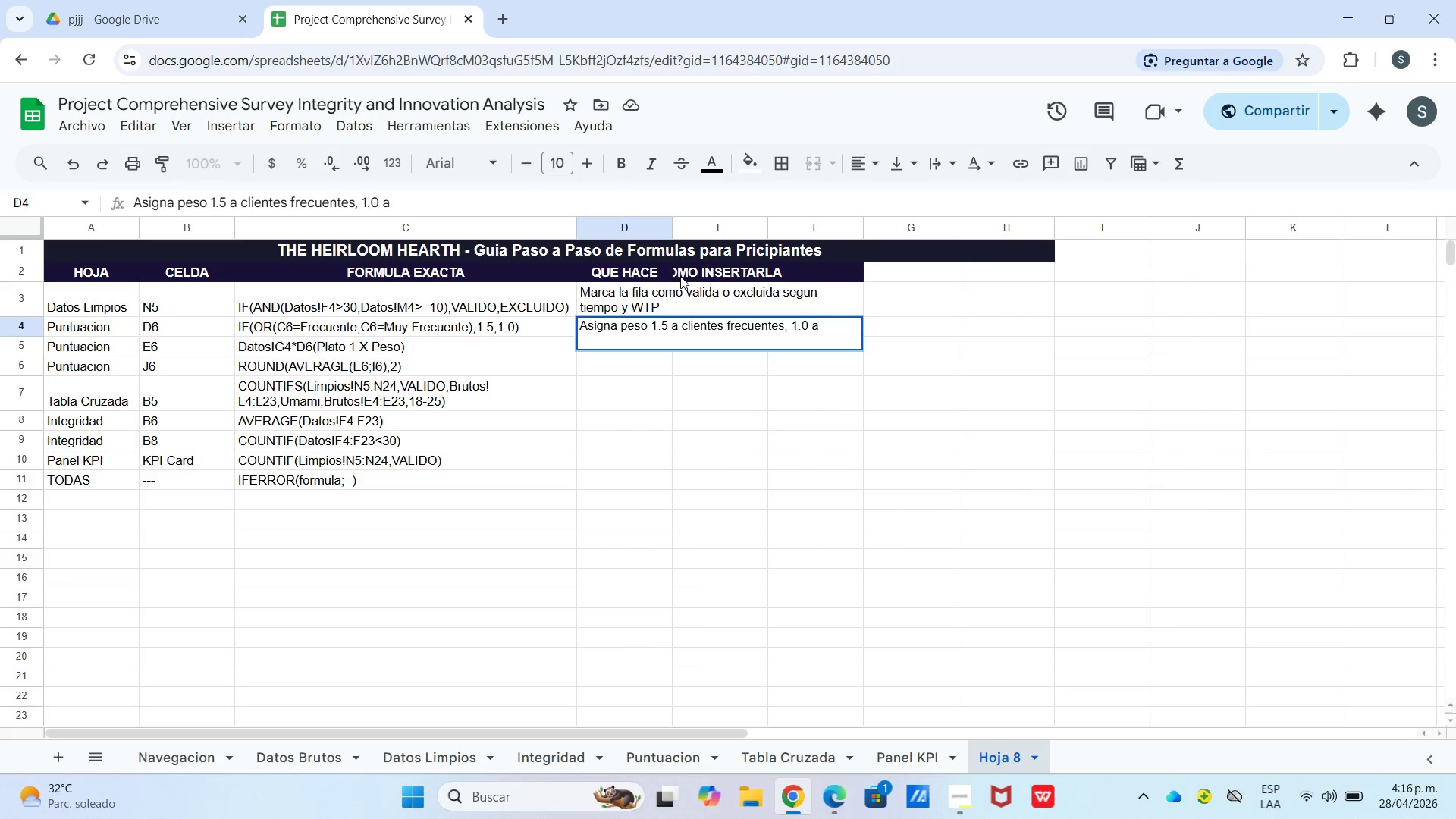 
type(los demas)
 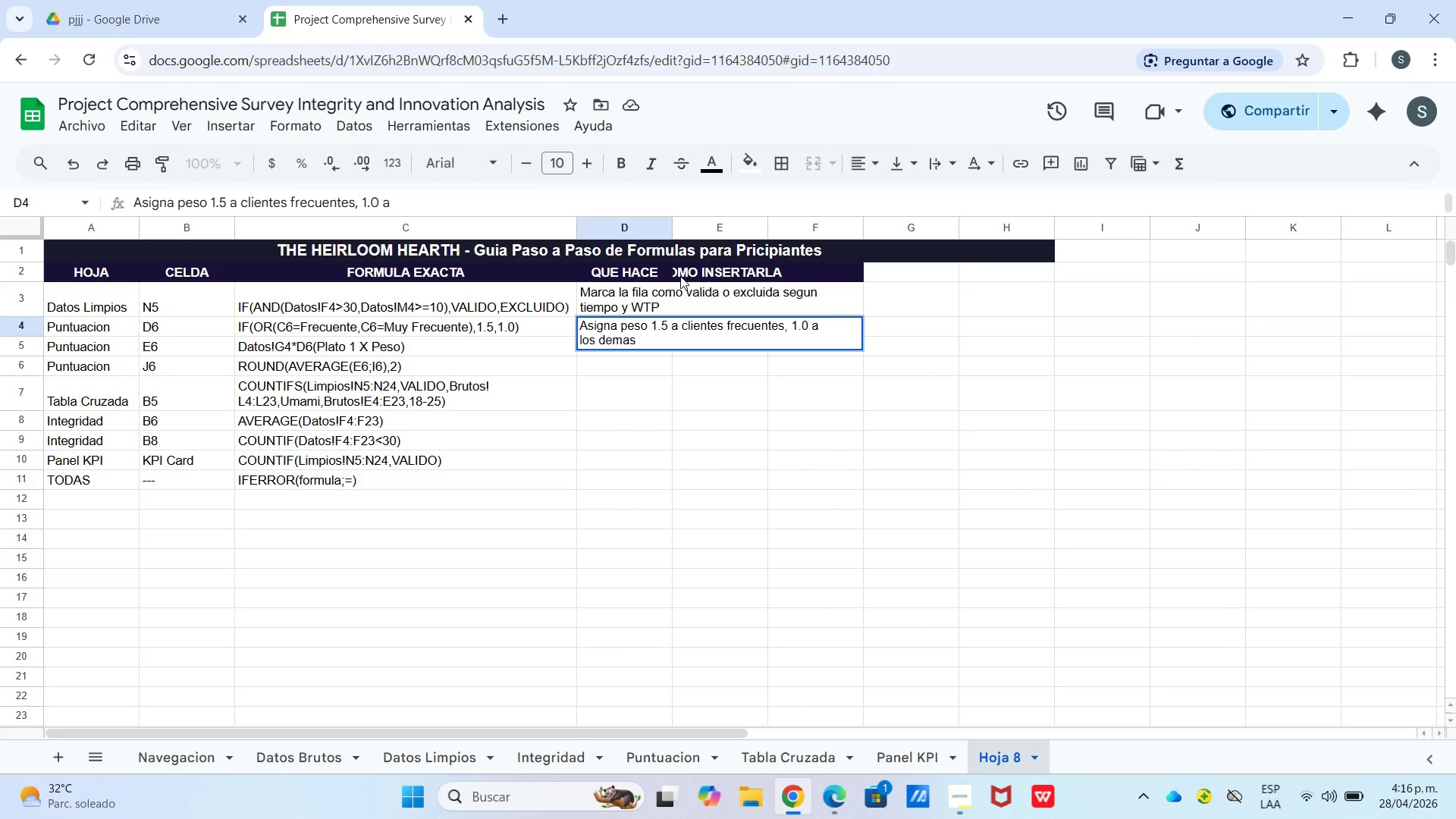 
key(Enter)
 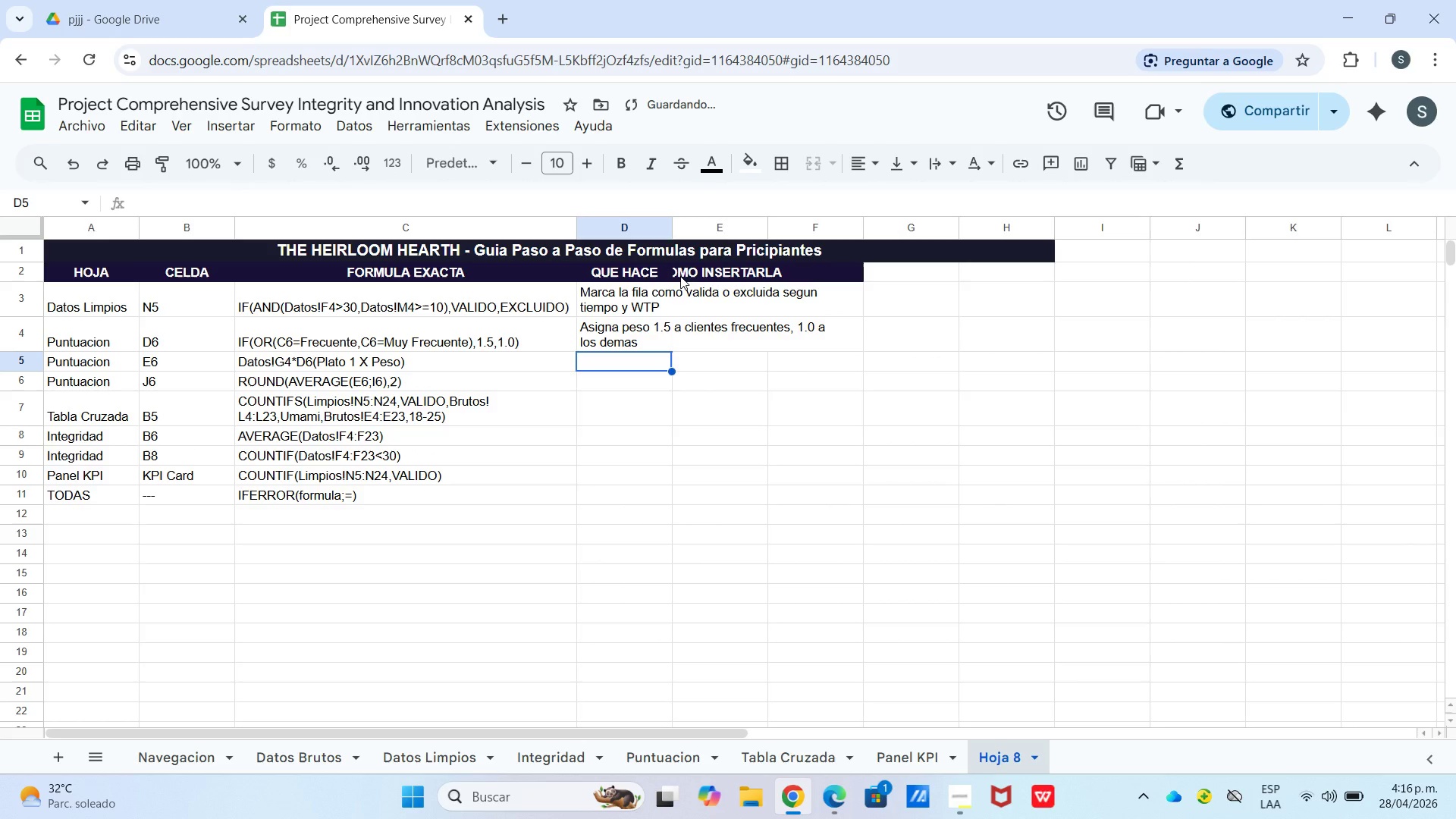 
type(Califica el Plato 1 multiplicaod)
key(Backspace)
type(d)
key(Backspace)
key(Backspace)
type(do por el peso)
 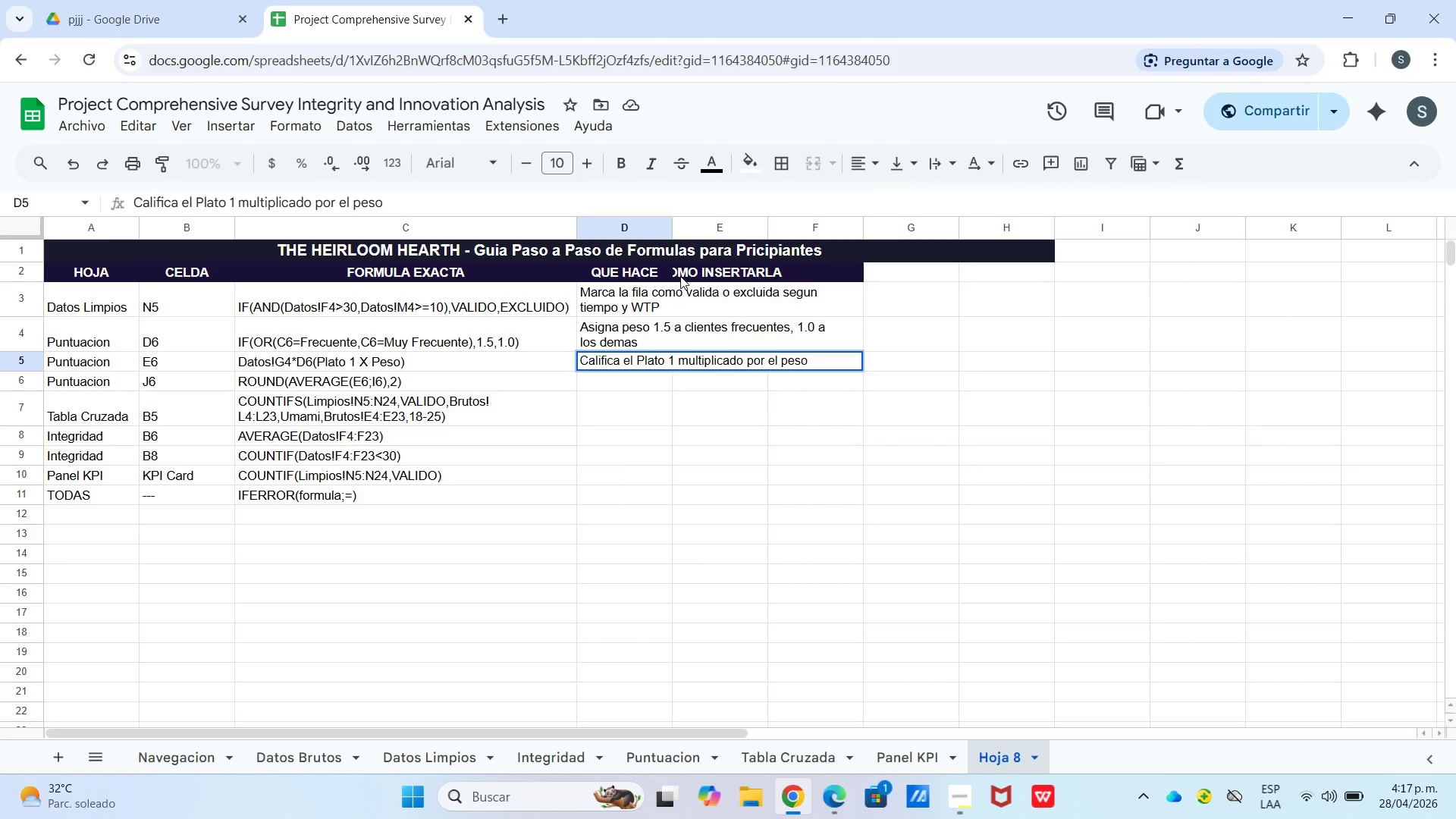 
wait(5.14)
 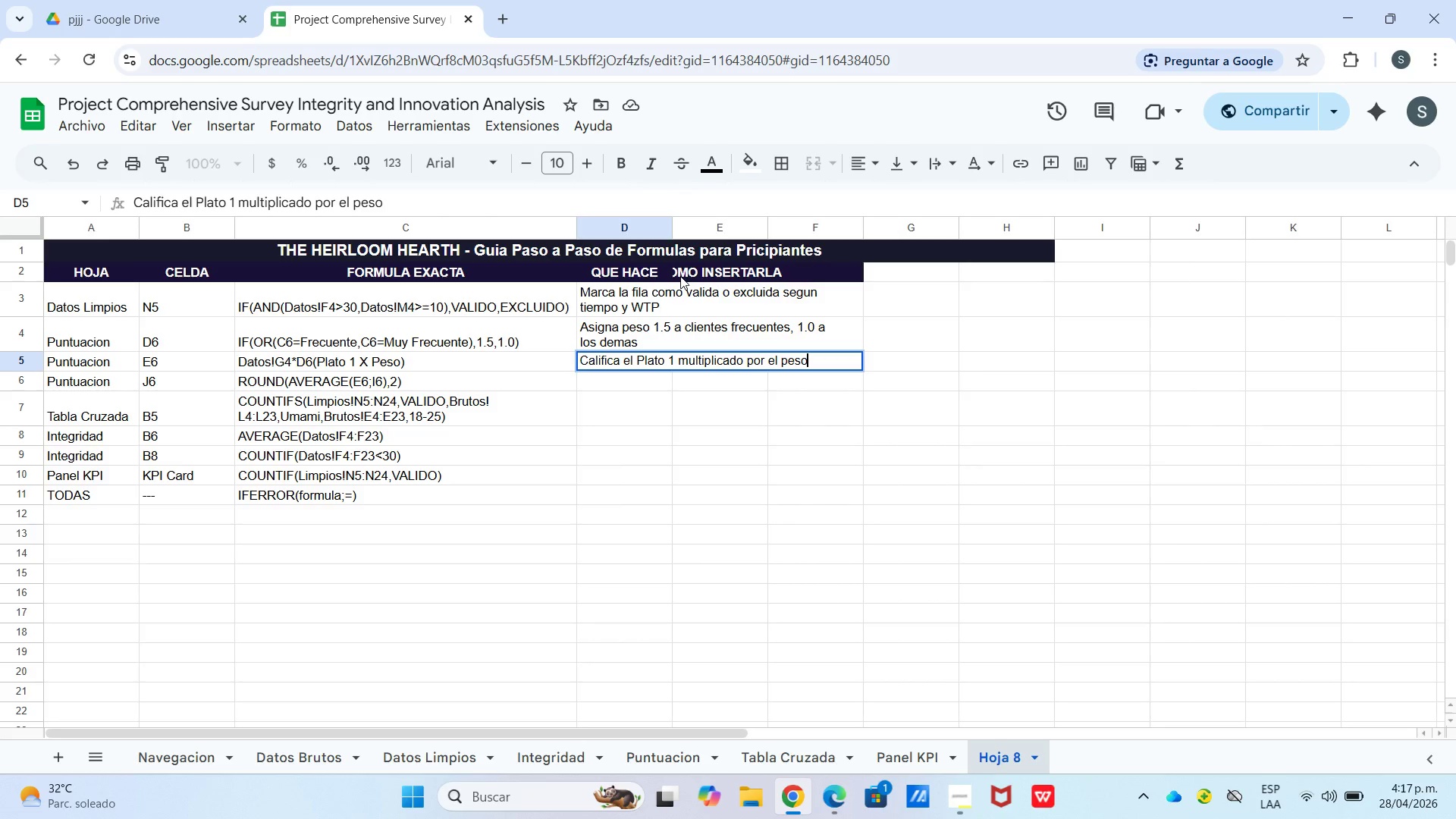 
key(Control+Enter)
 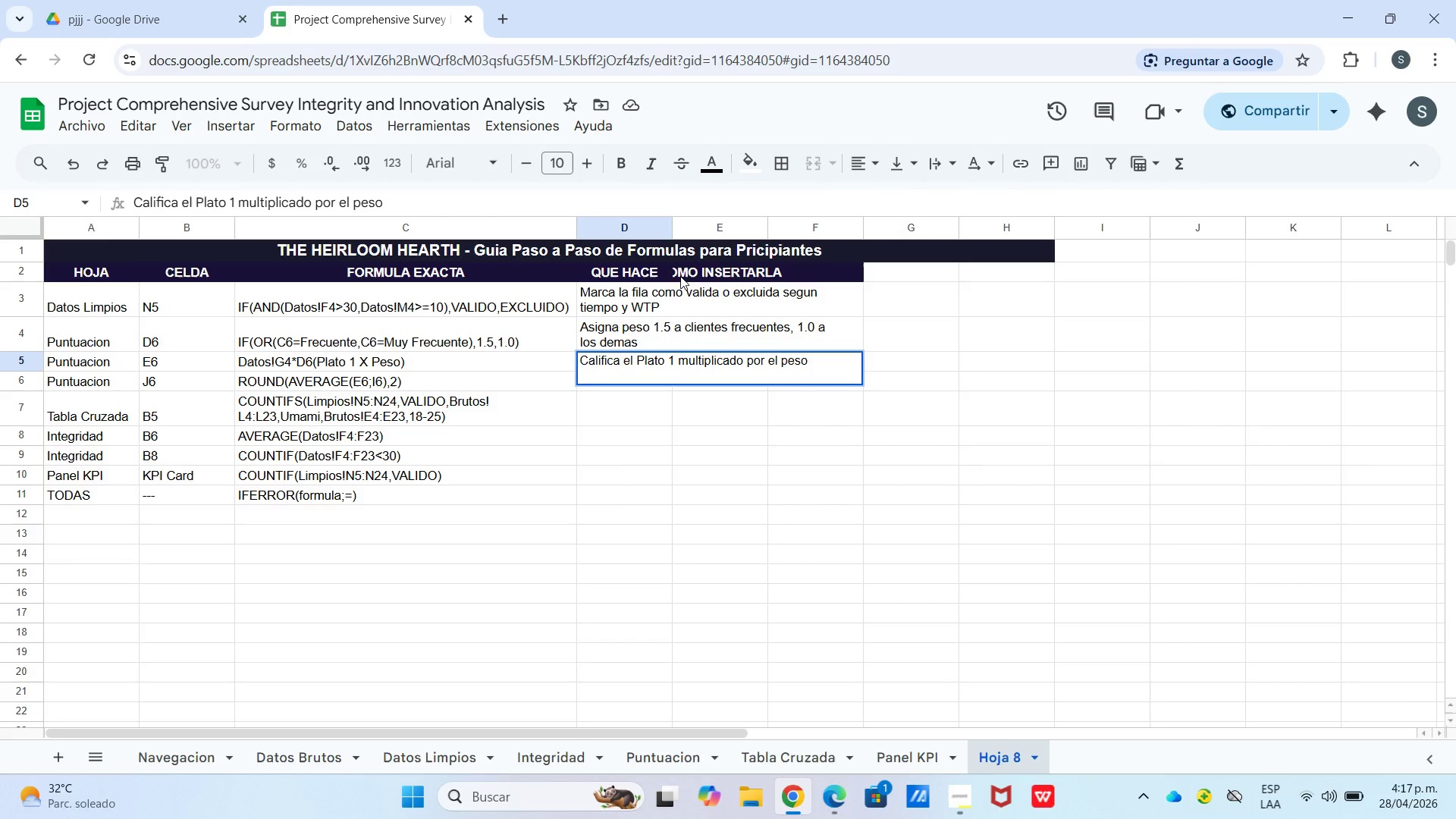 
type(del cliente)
 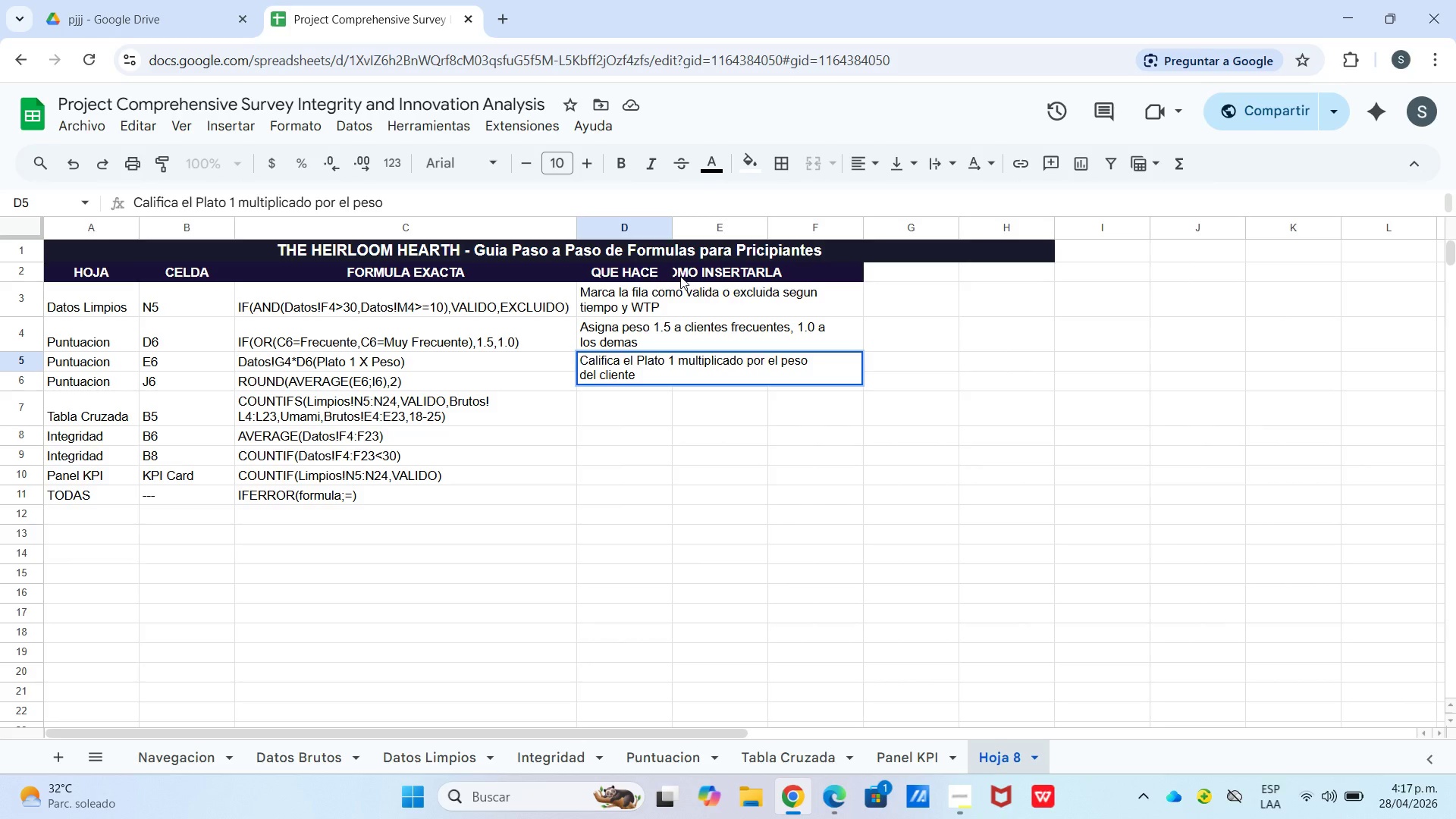 
key(Enter)
 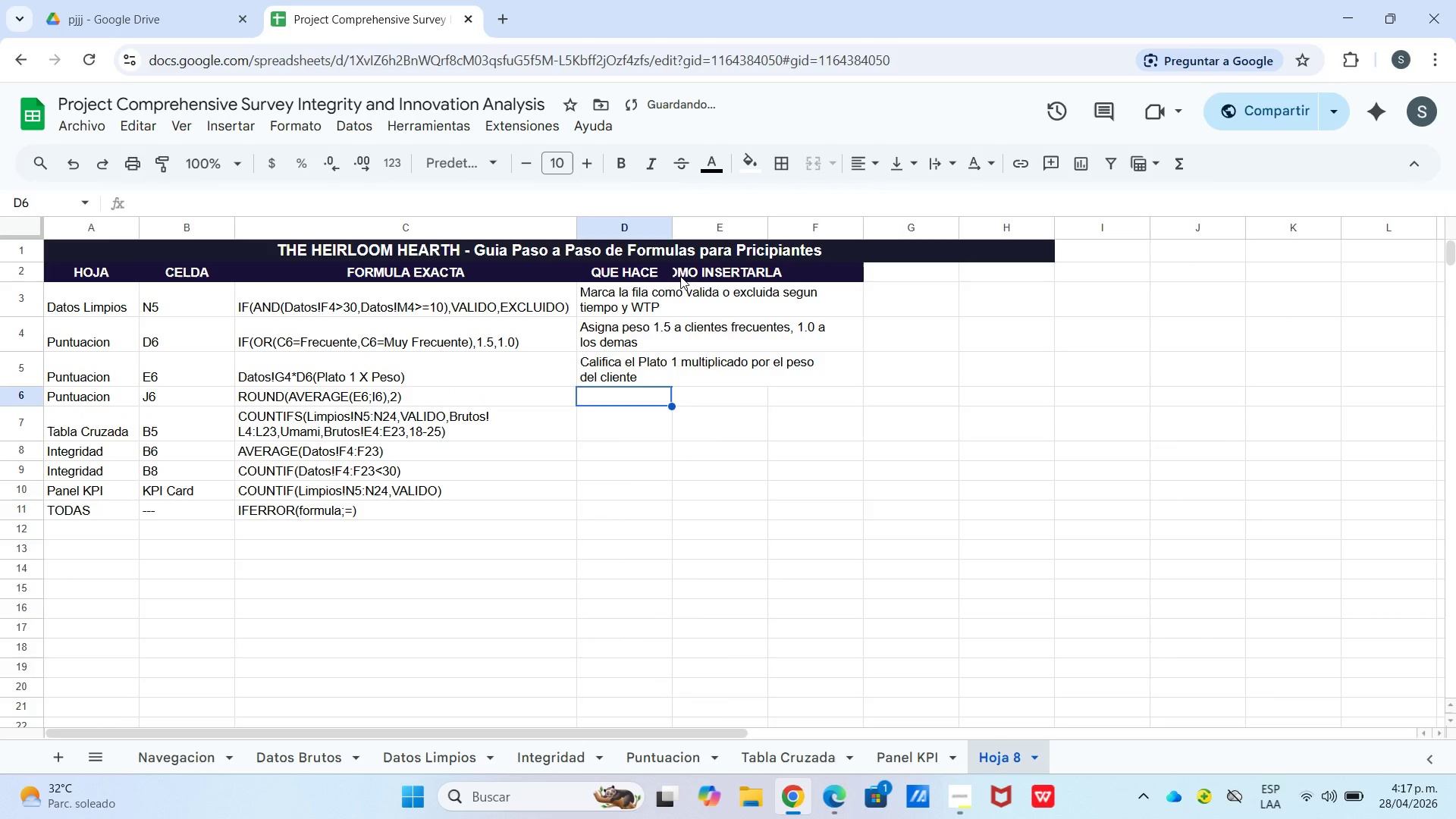 
type(Promedio ponderado e los 5 platos para)
 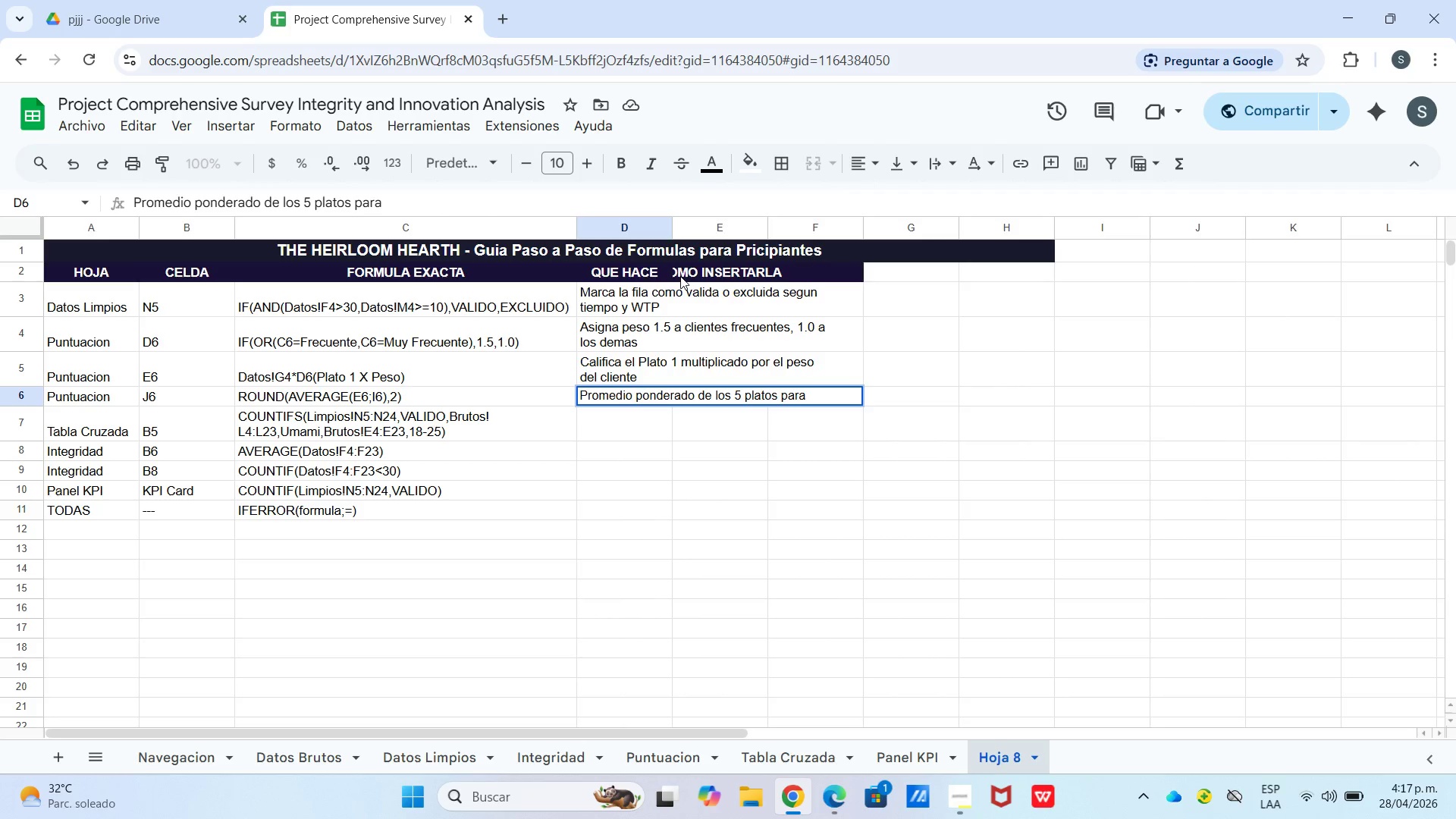 
key(Control+Enter)
 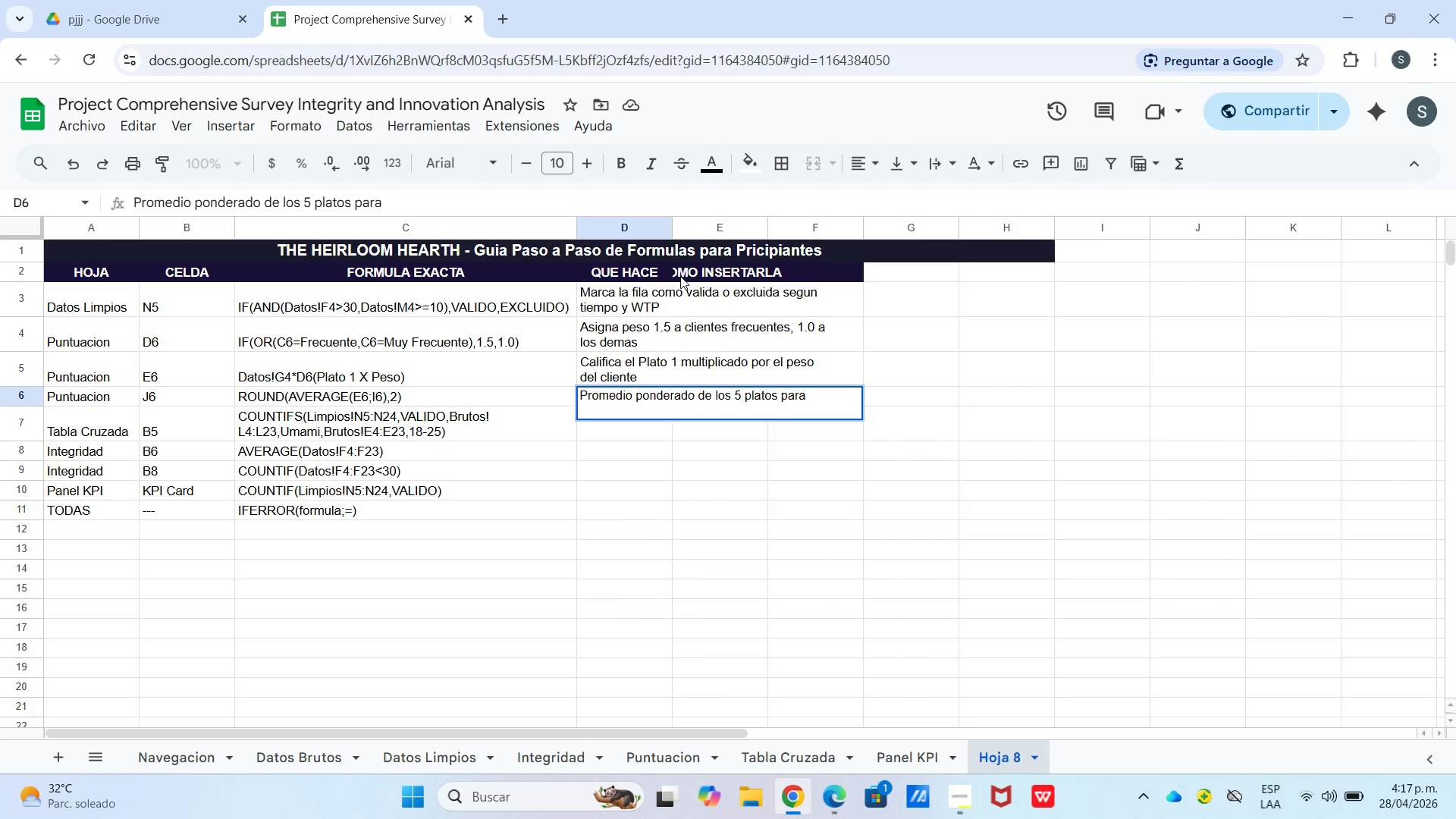 
type(esa fila)
 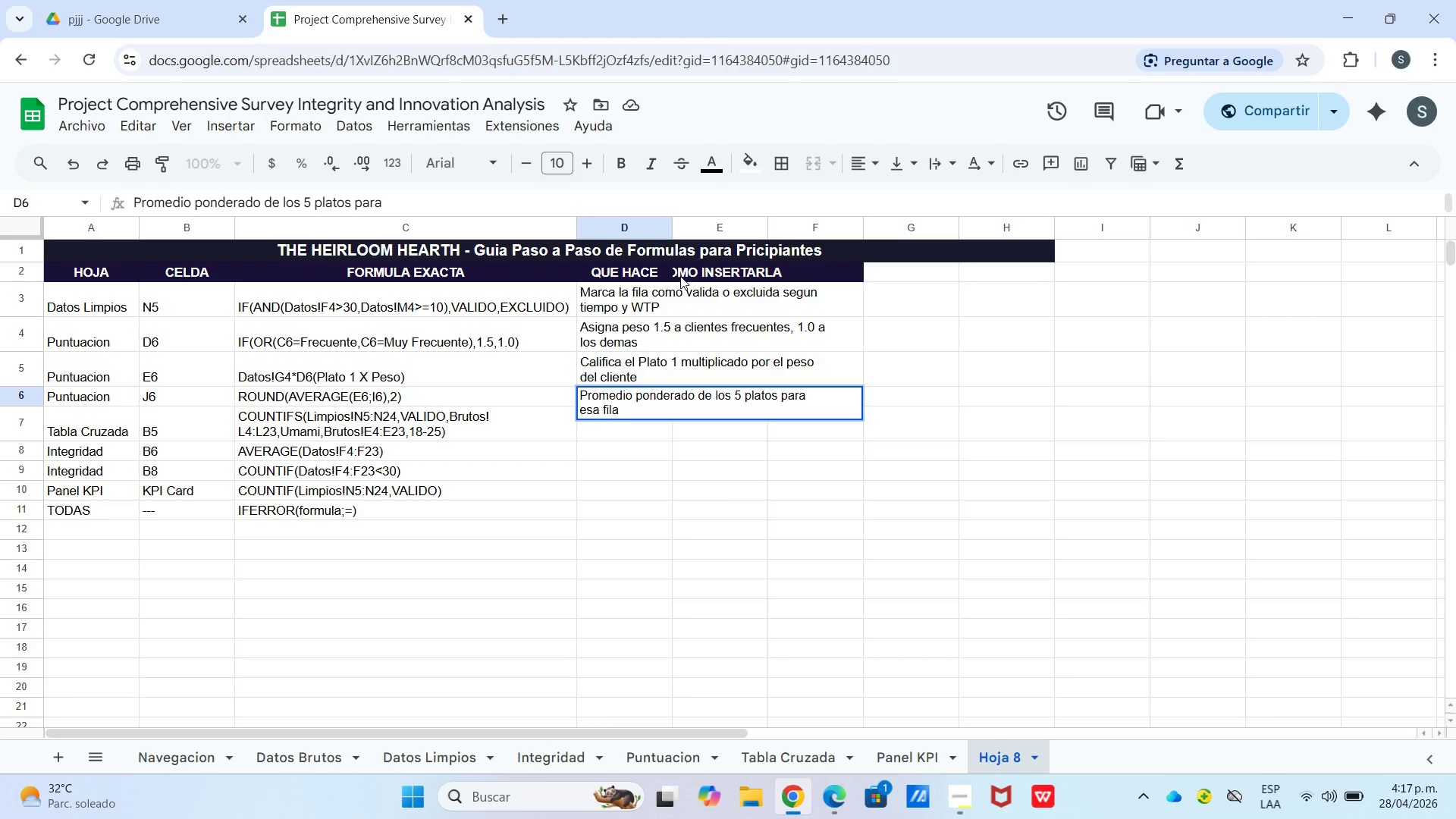 
key(Enter)
 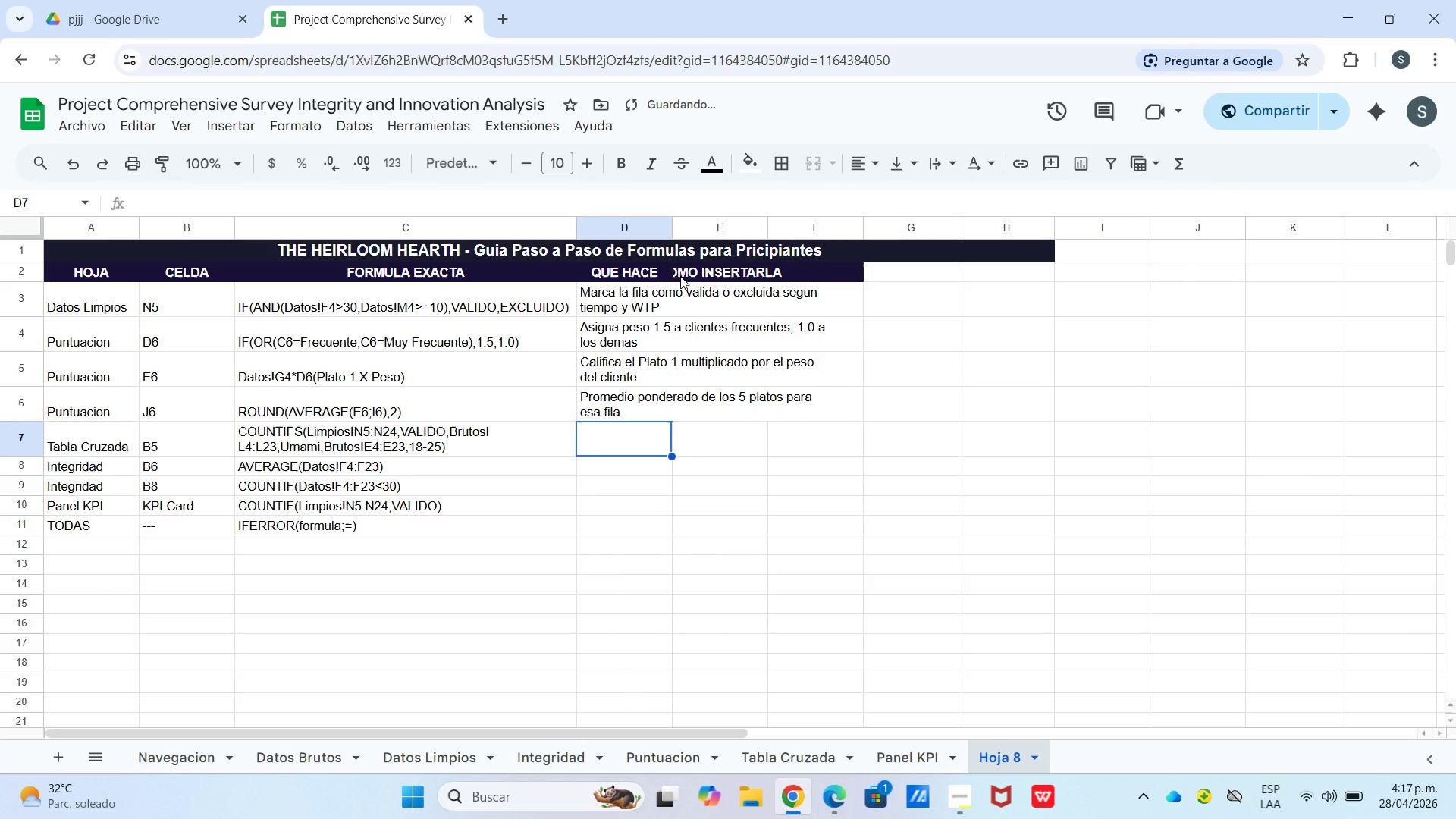 
type(Cuenta clientes valiod)
key(Backspace)
key(Backspace)
type(dos con sabor Umami)
 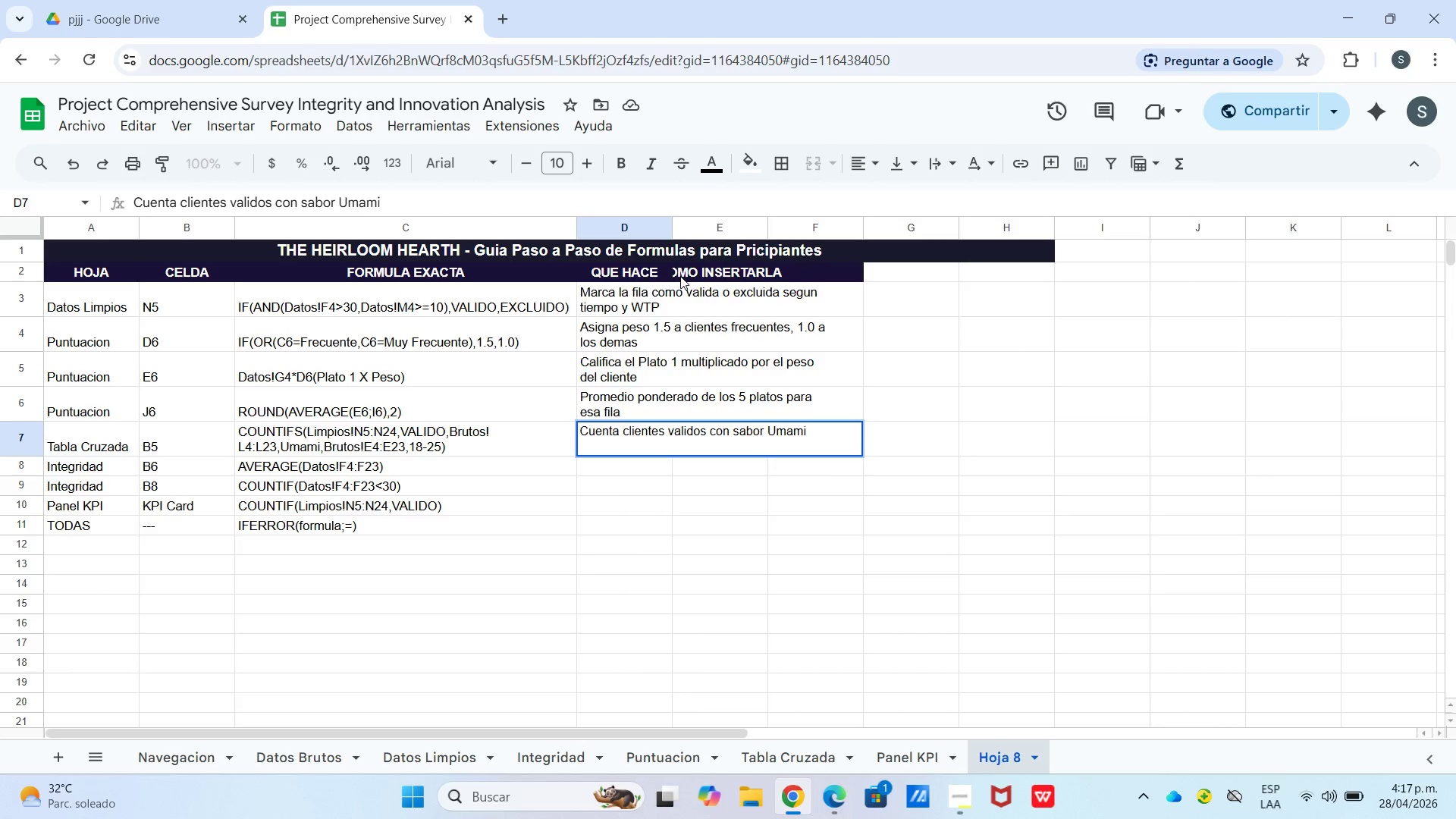 
key(Control+Enter)
 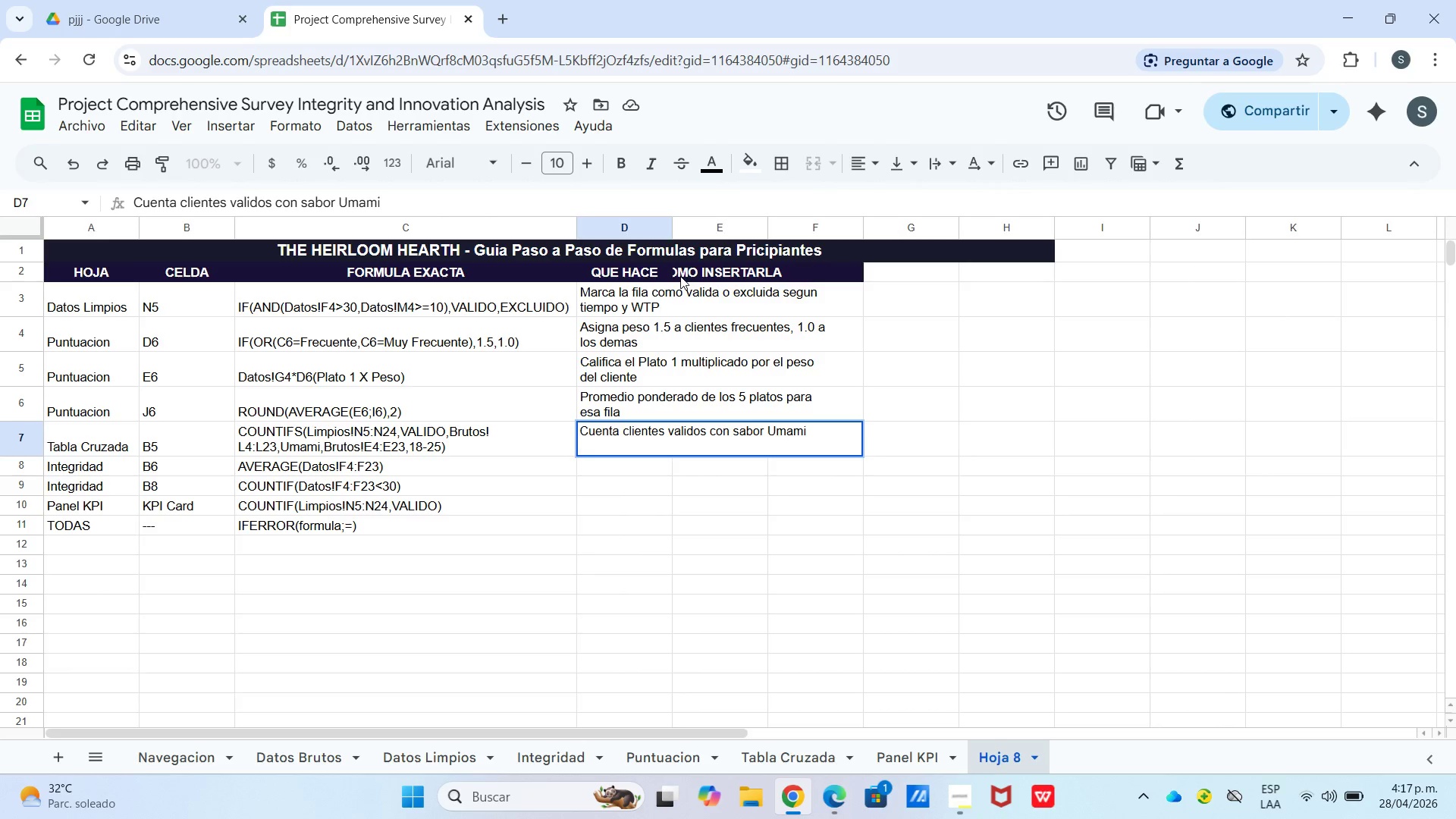 
type(del grupo 18-25)
 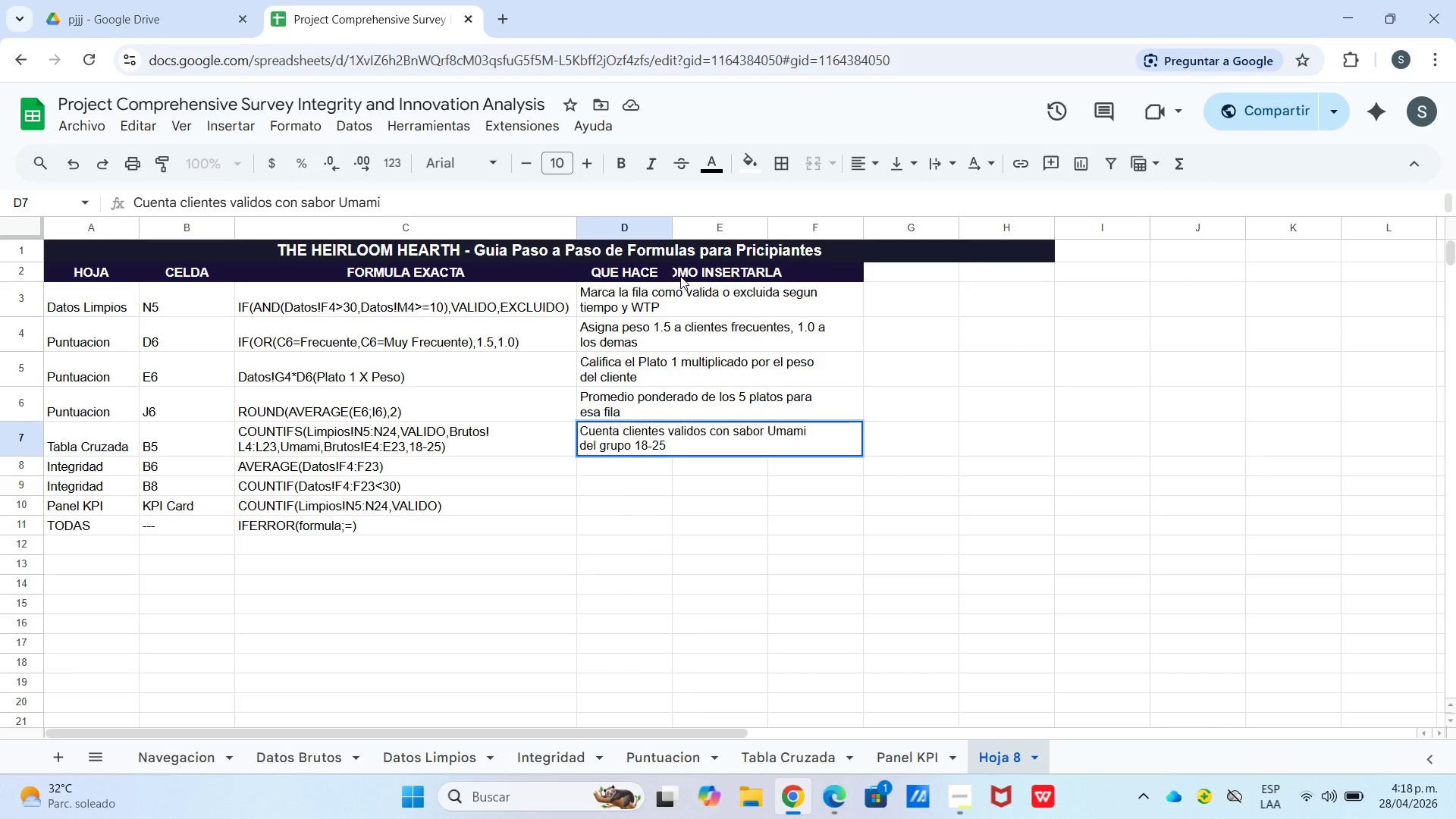 
key(Enter)
 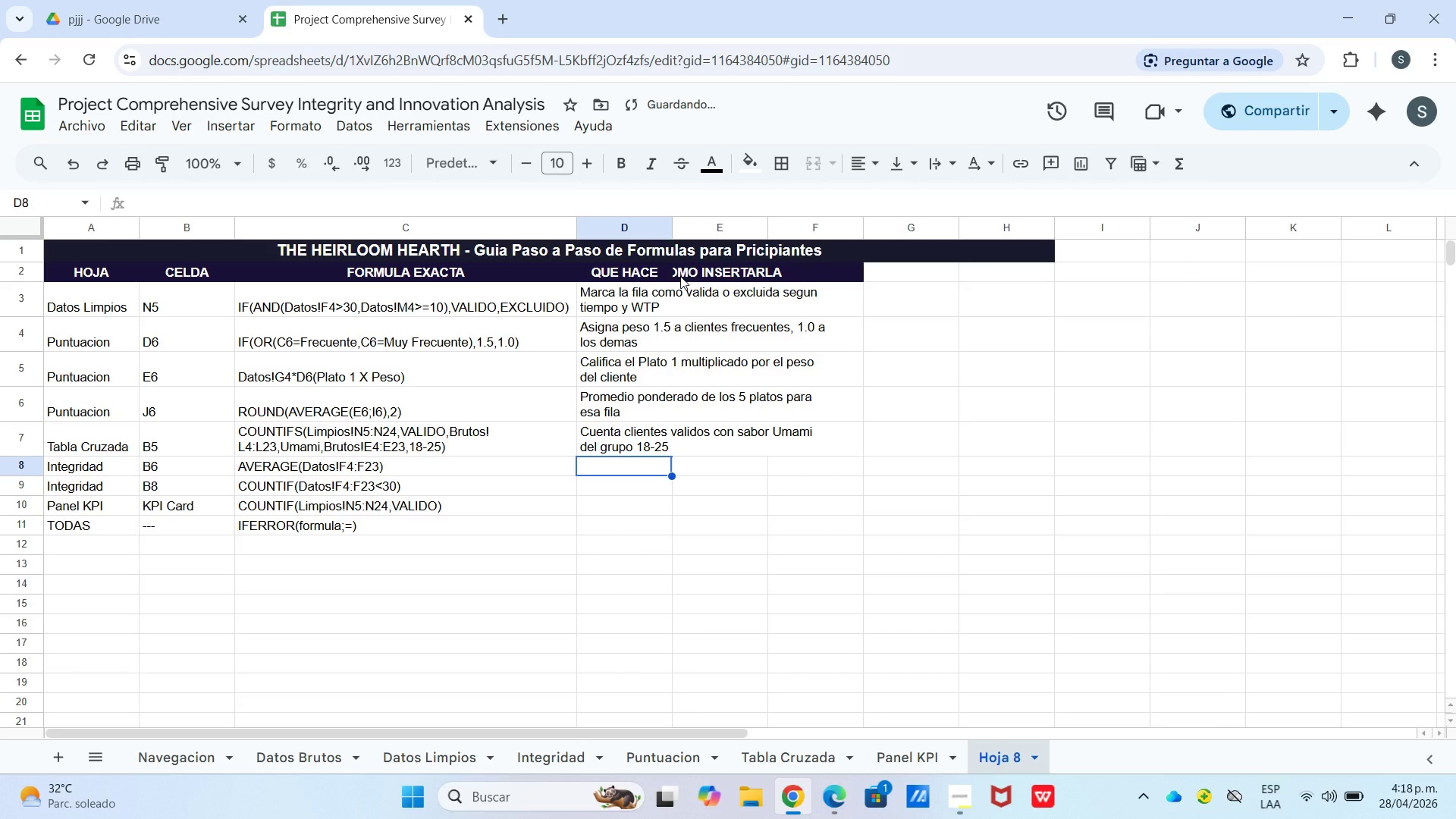 
type(Calcula el tiempo promedio del)
key(Backspace)
type( completado)
 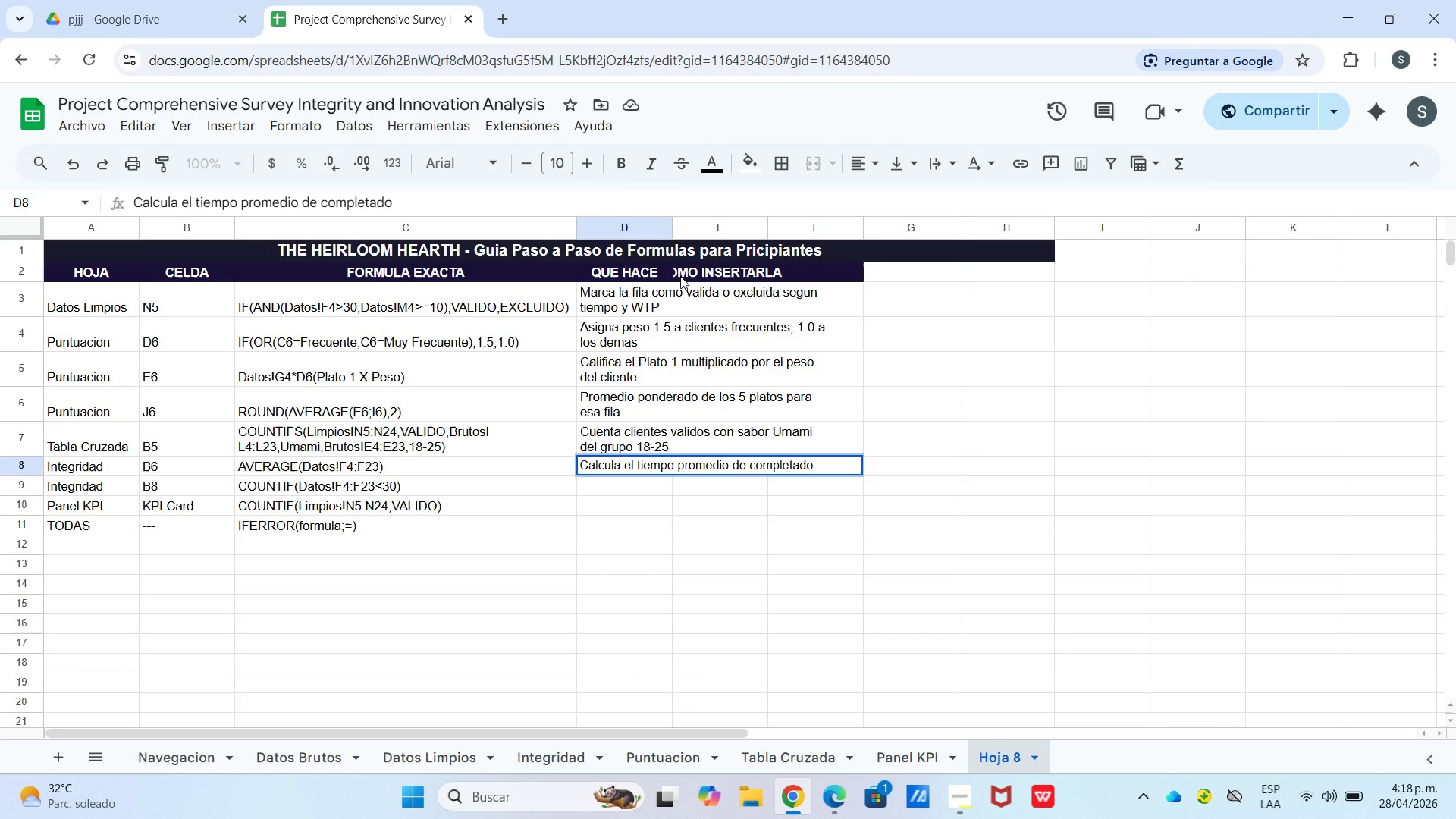 
key(Enter)
 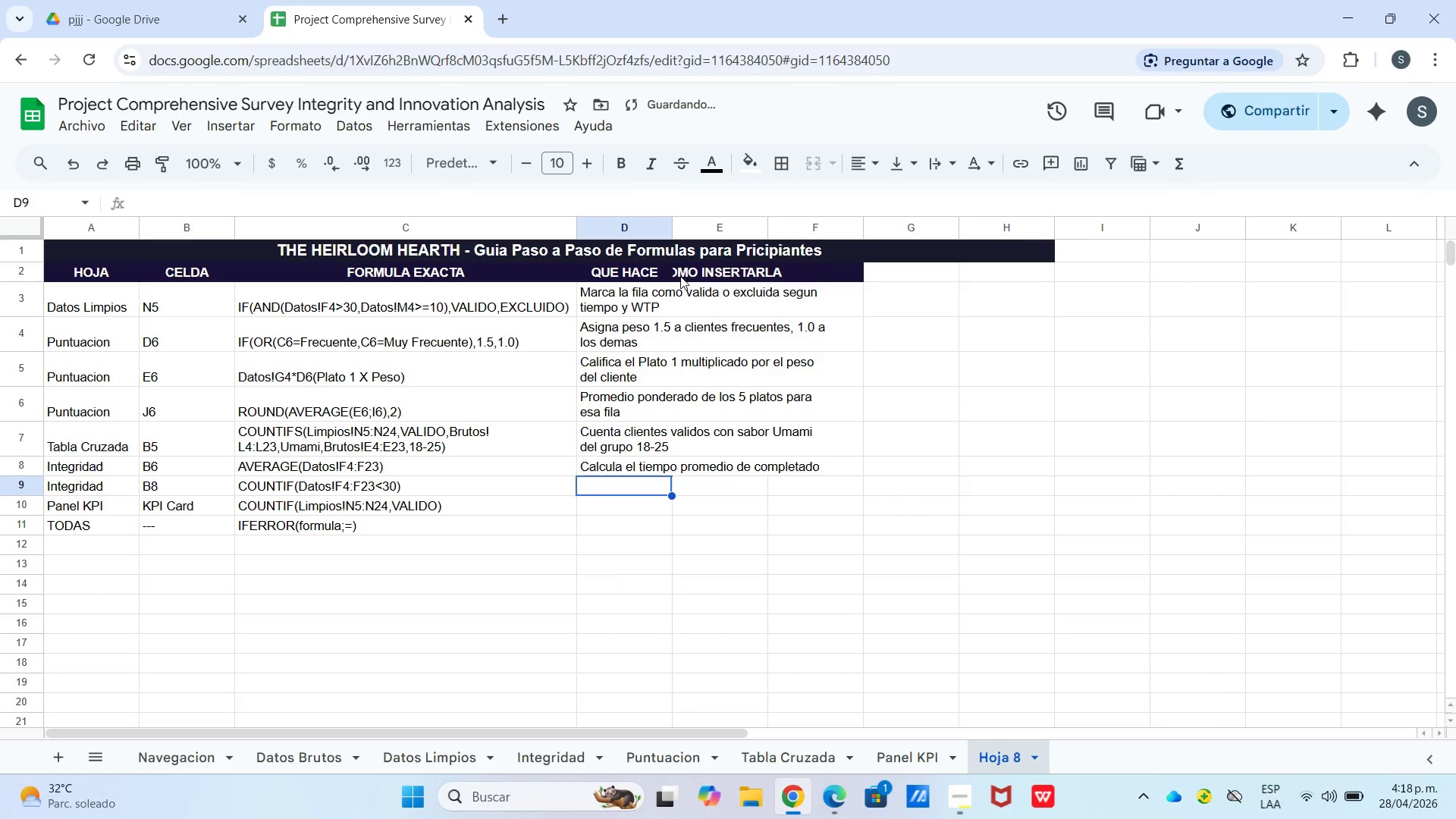 
type(Cuenta respuestas con tiempo menor a 30)
 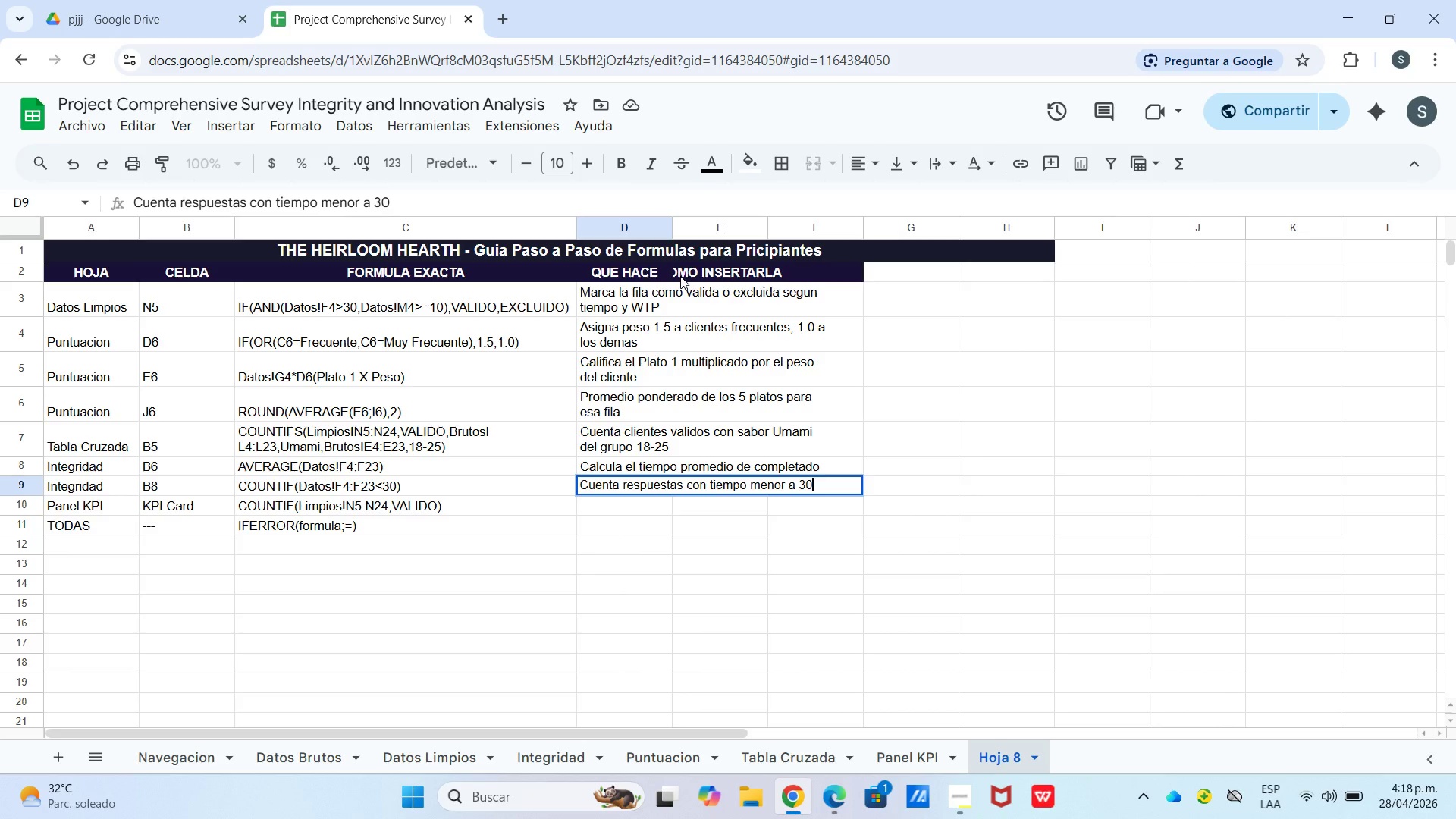 
key(Control+Enter)
 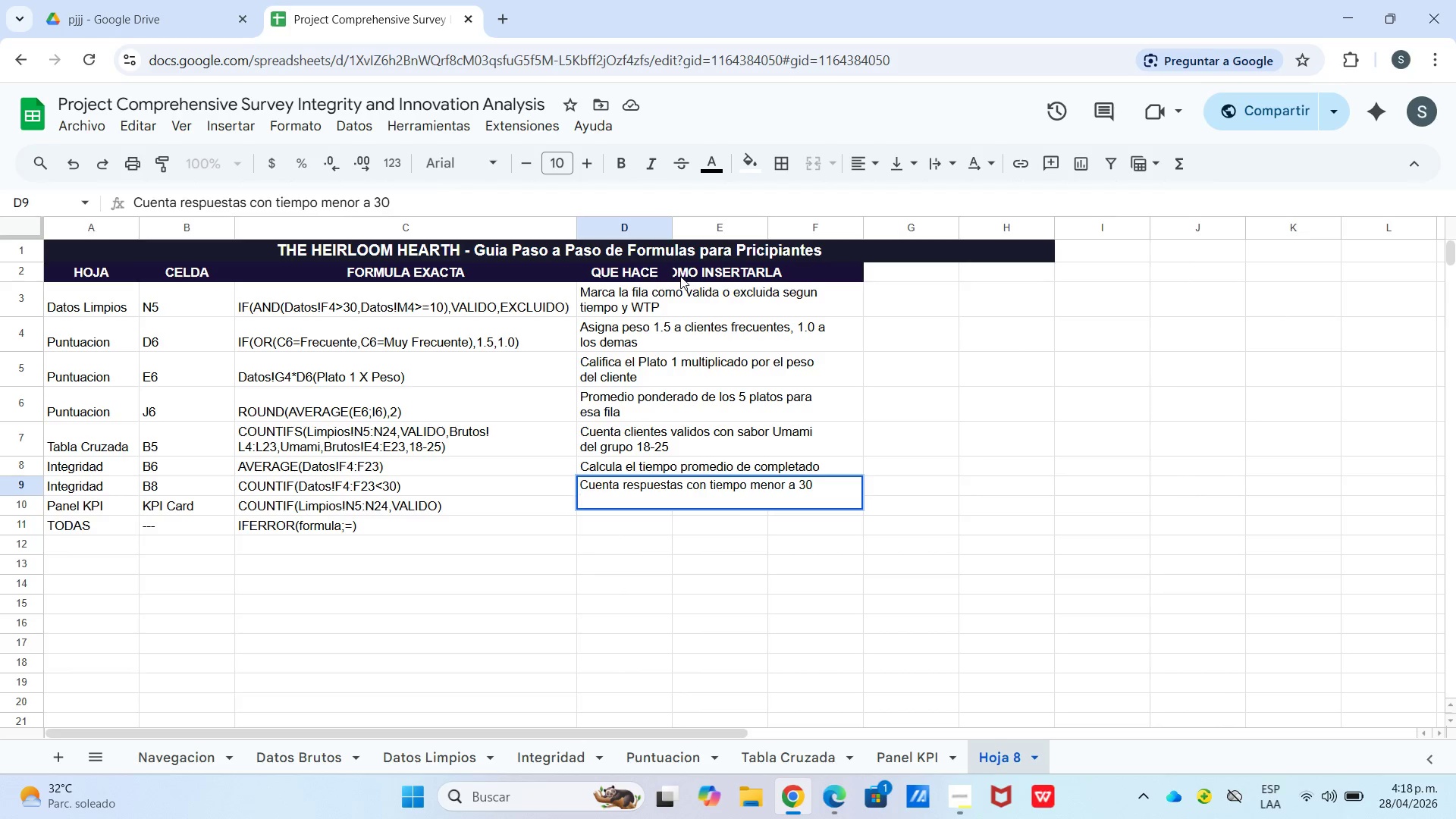 
type(segundos)
 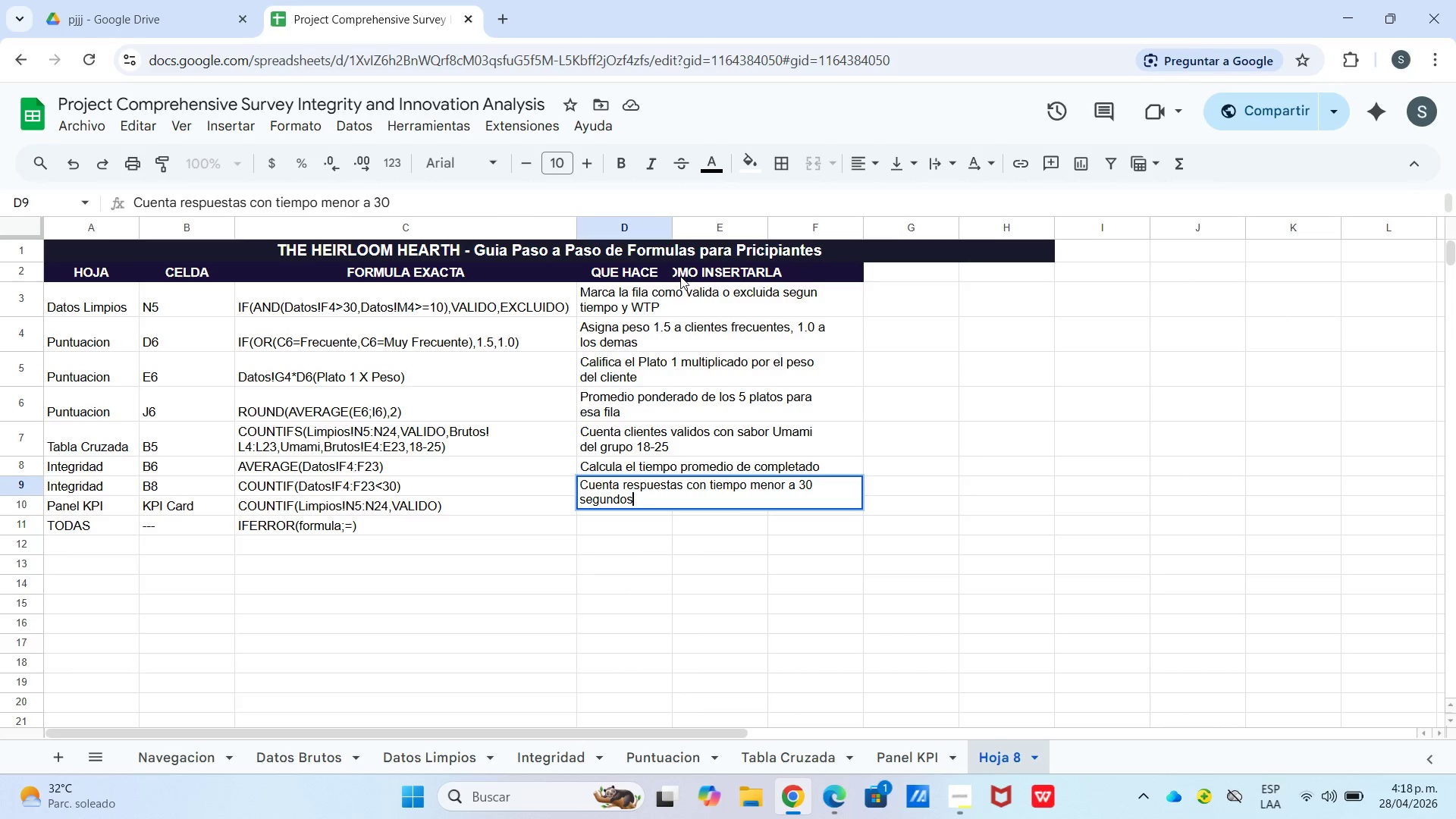 
key(Enter)
 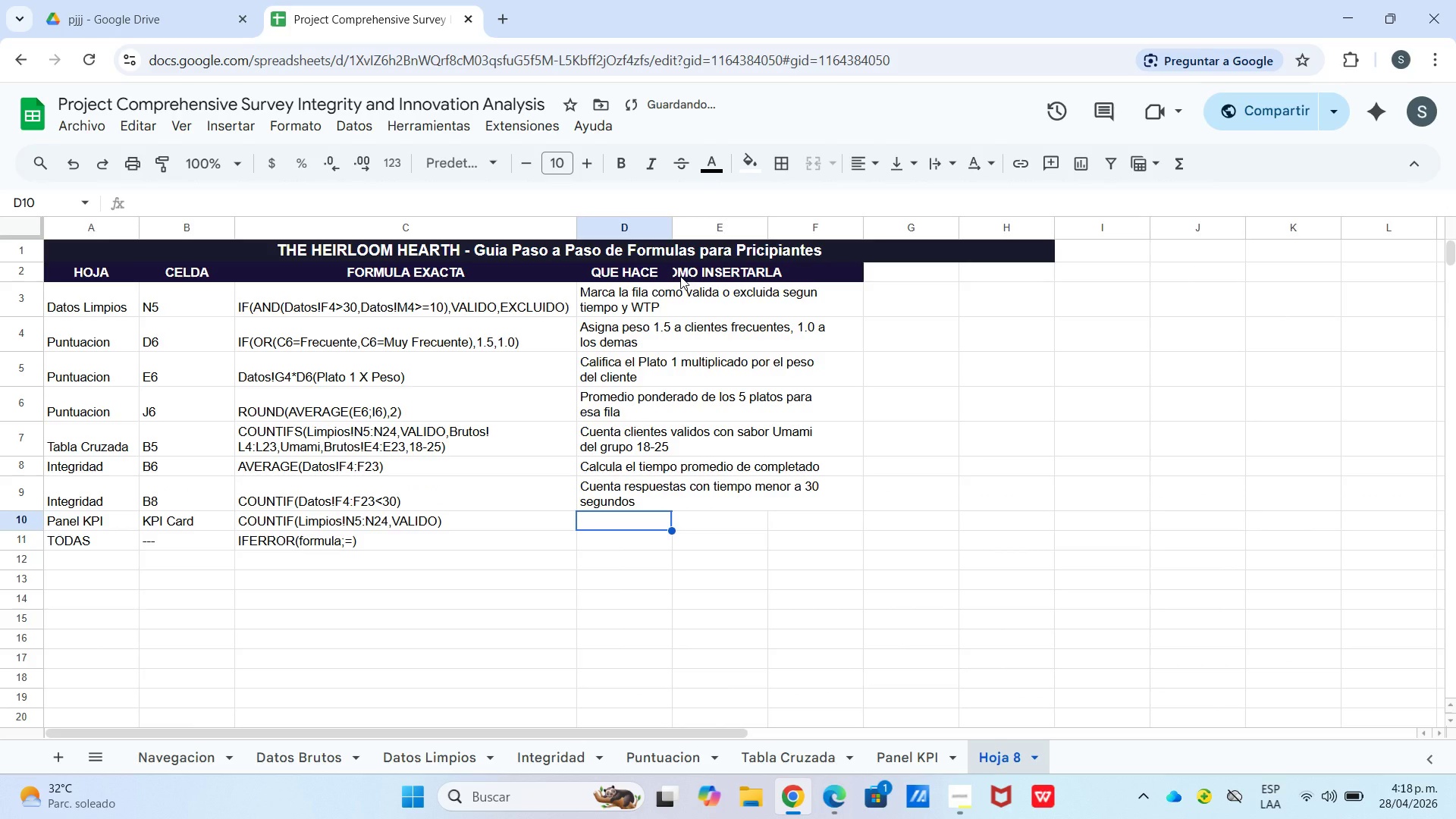 
type(Cuenta el total de respuestas validas para e`)
 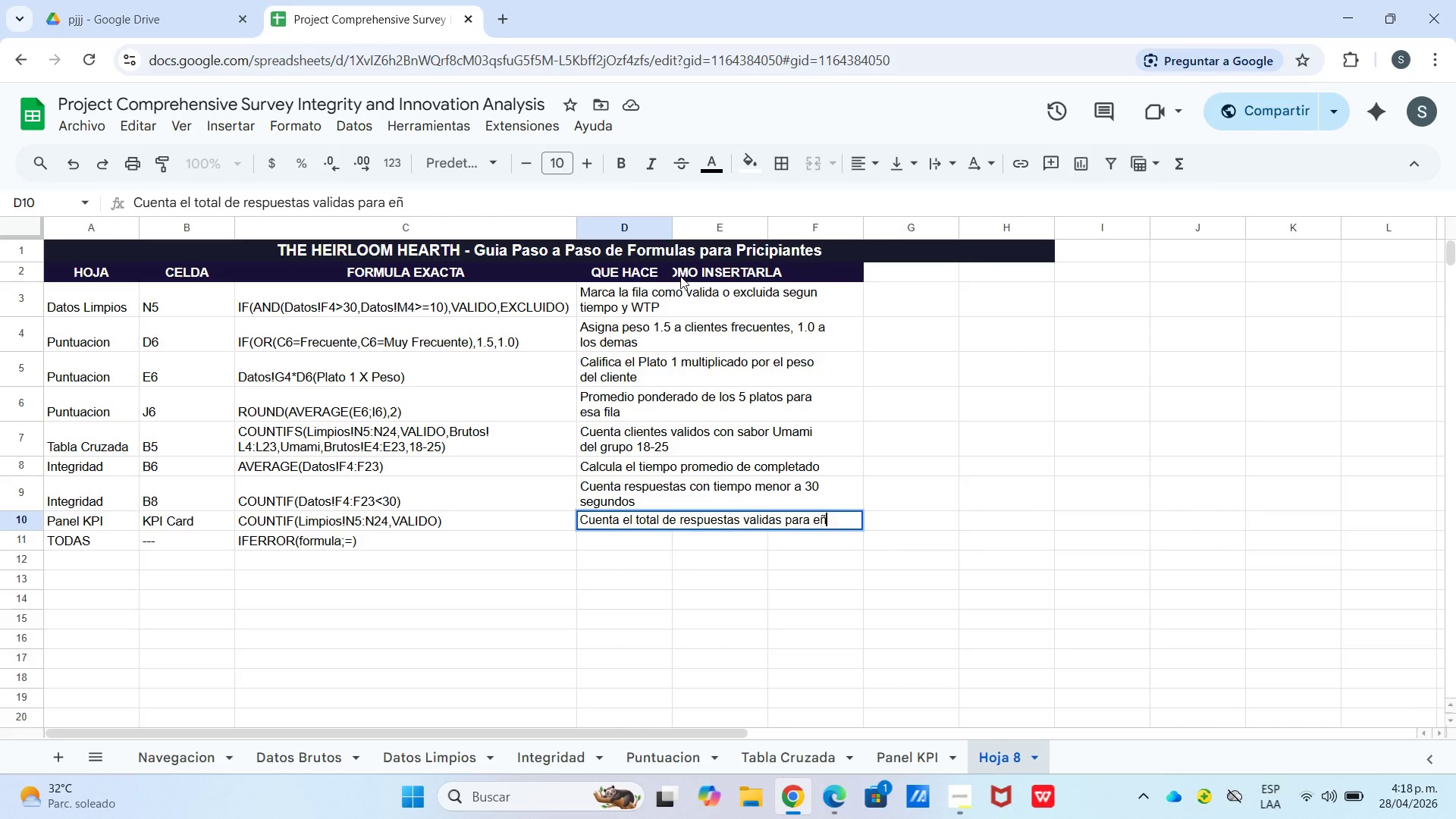 
key(Control+Enter)
 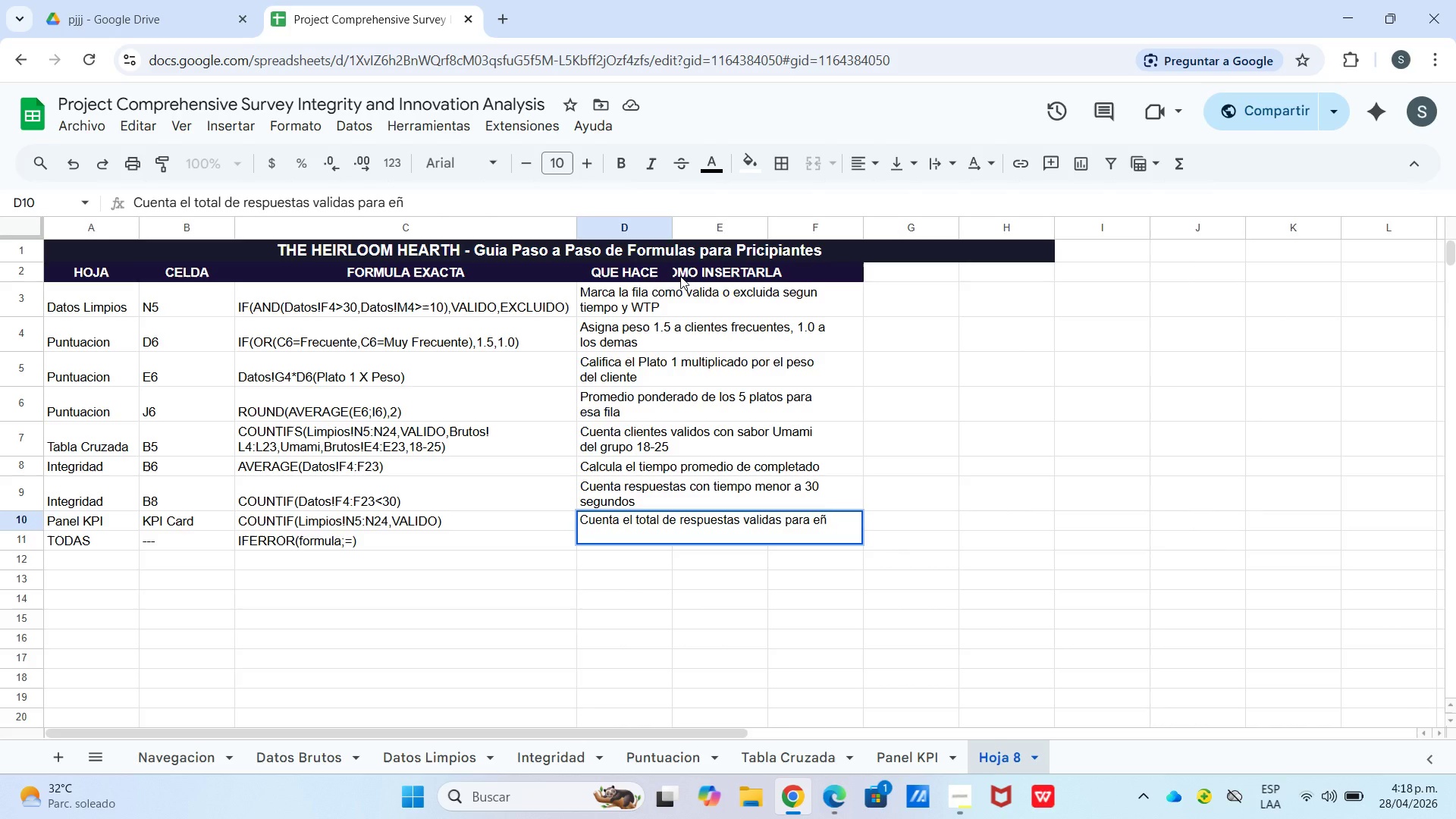 
key(Backspace)
 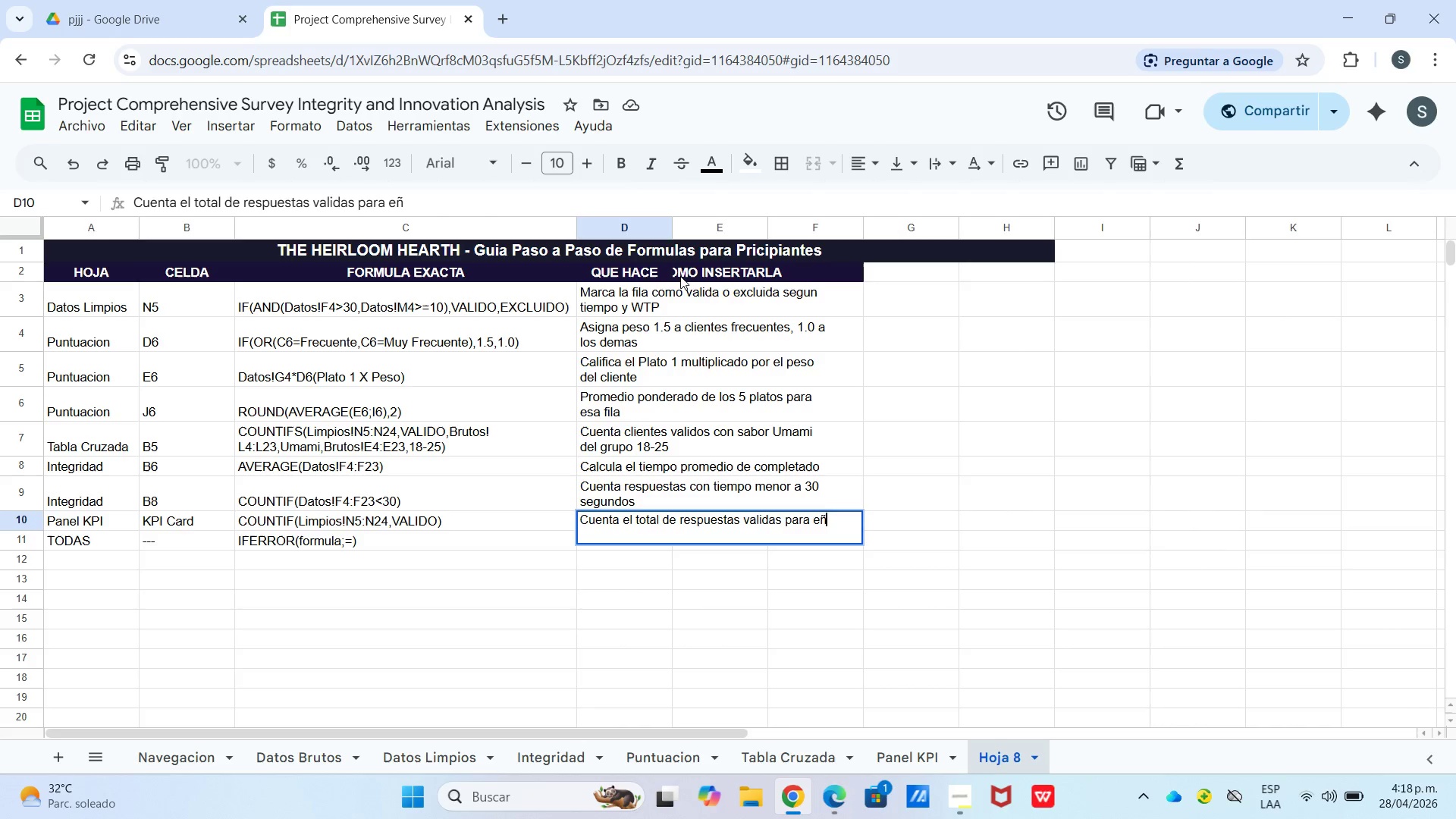 
key(Backspace)
 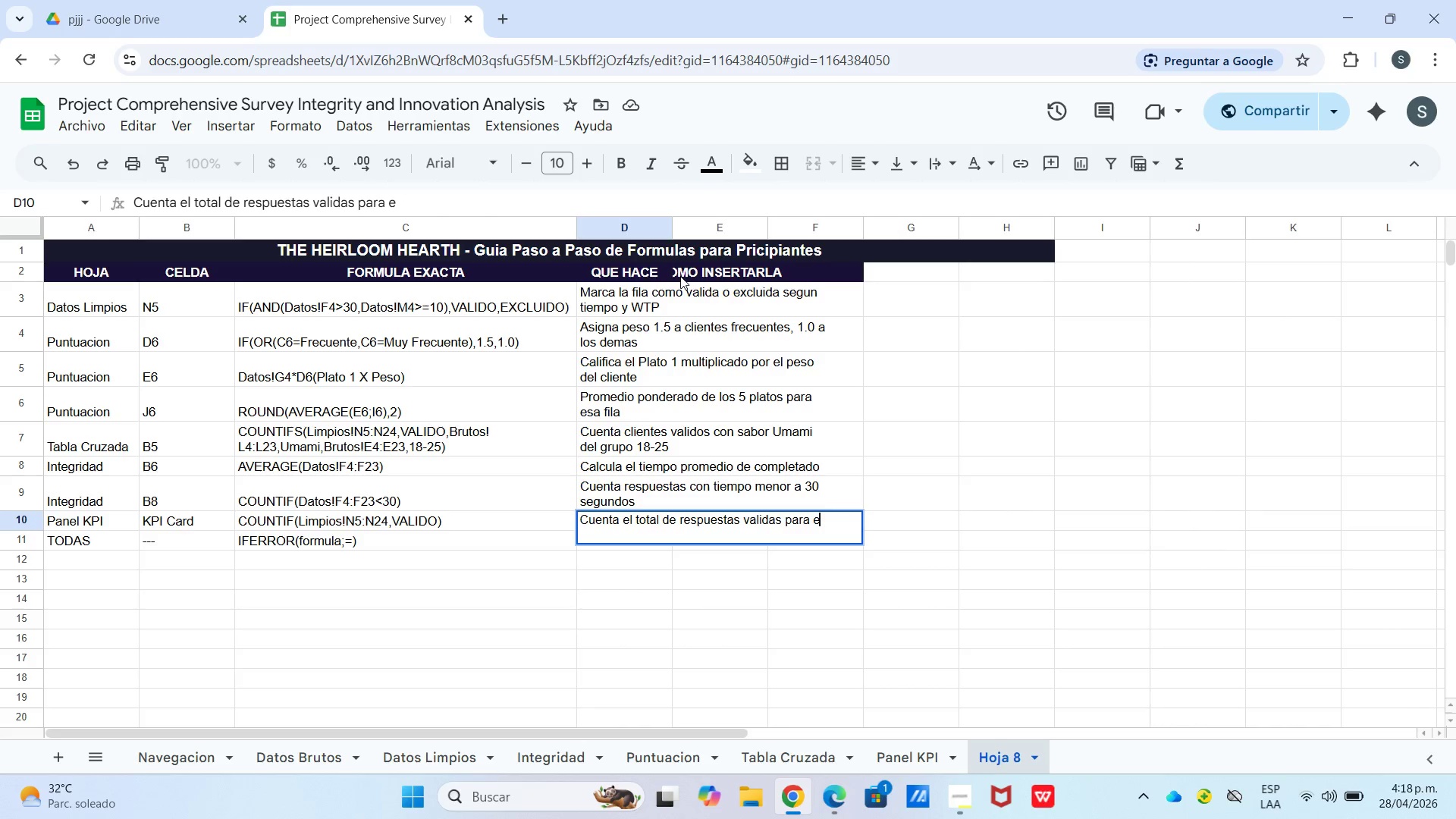 
key(L)
 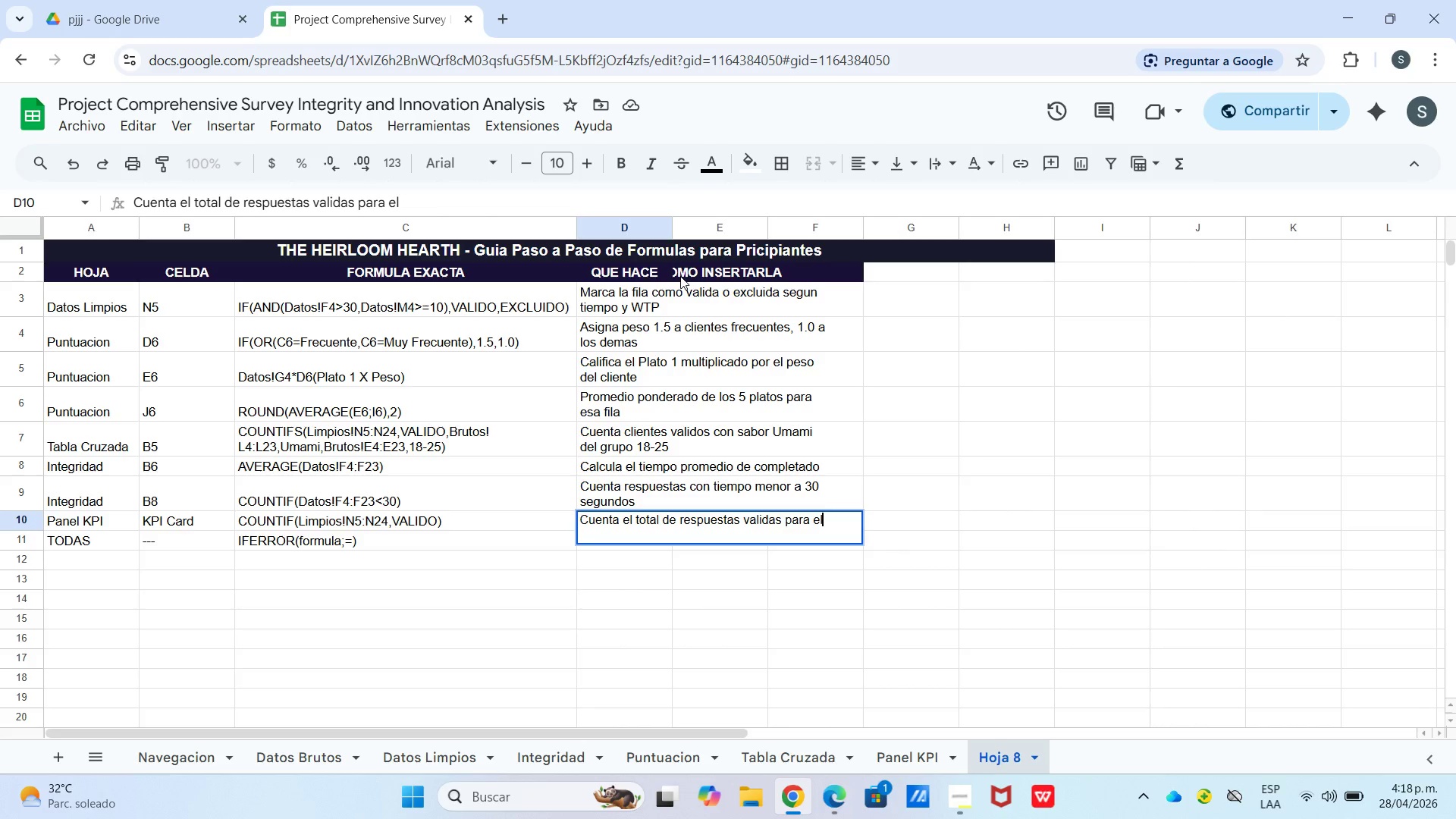 
key(Control+Enter)
 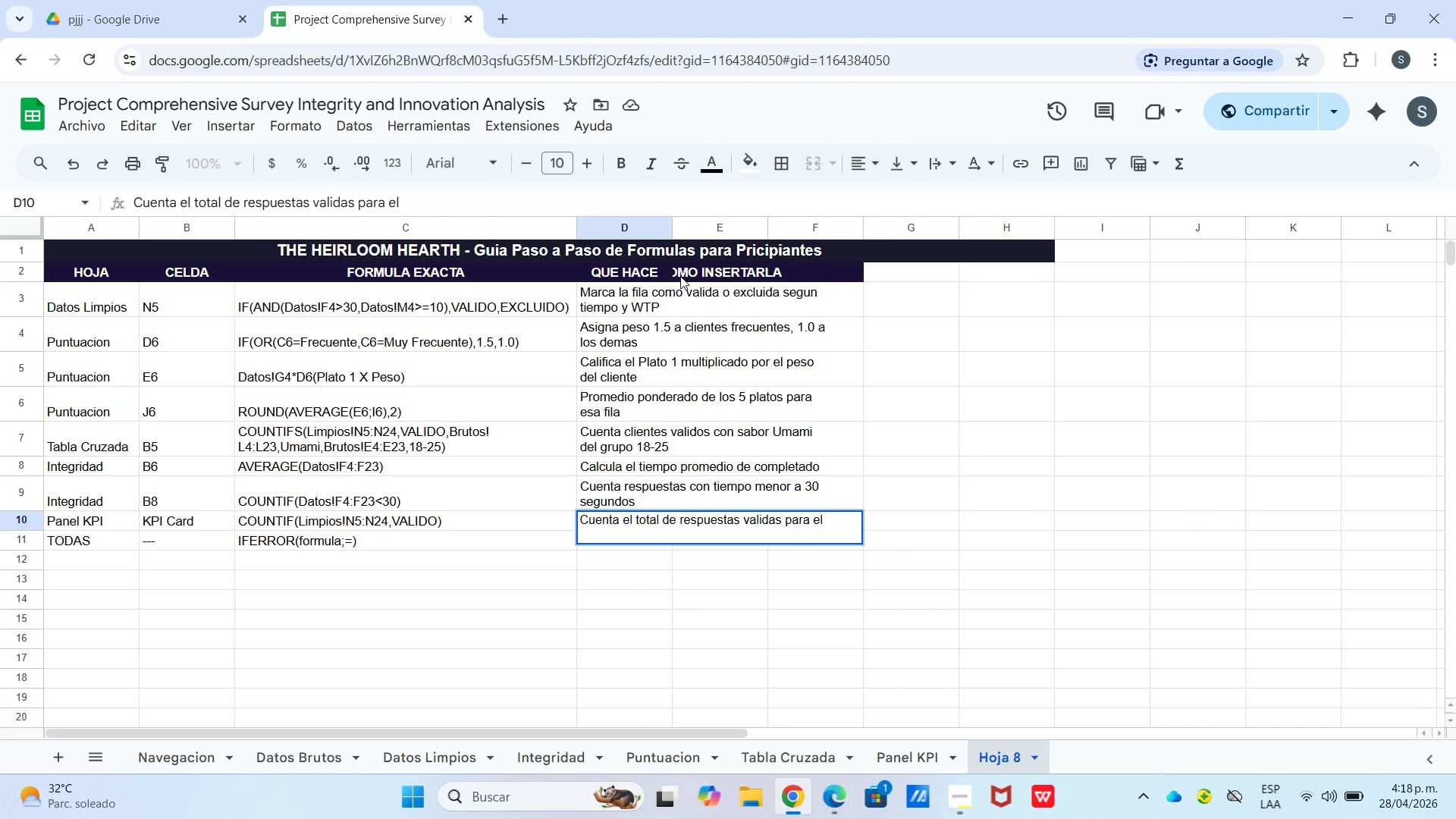 
type(KPI)
 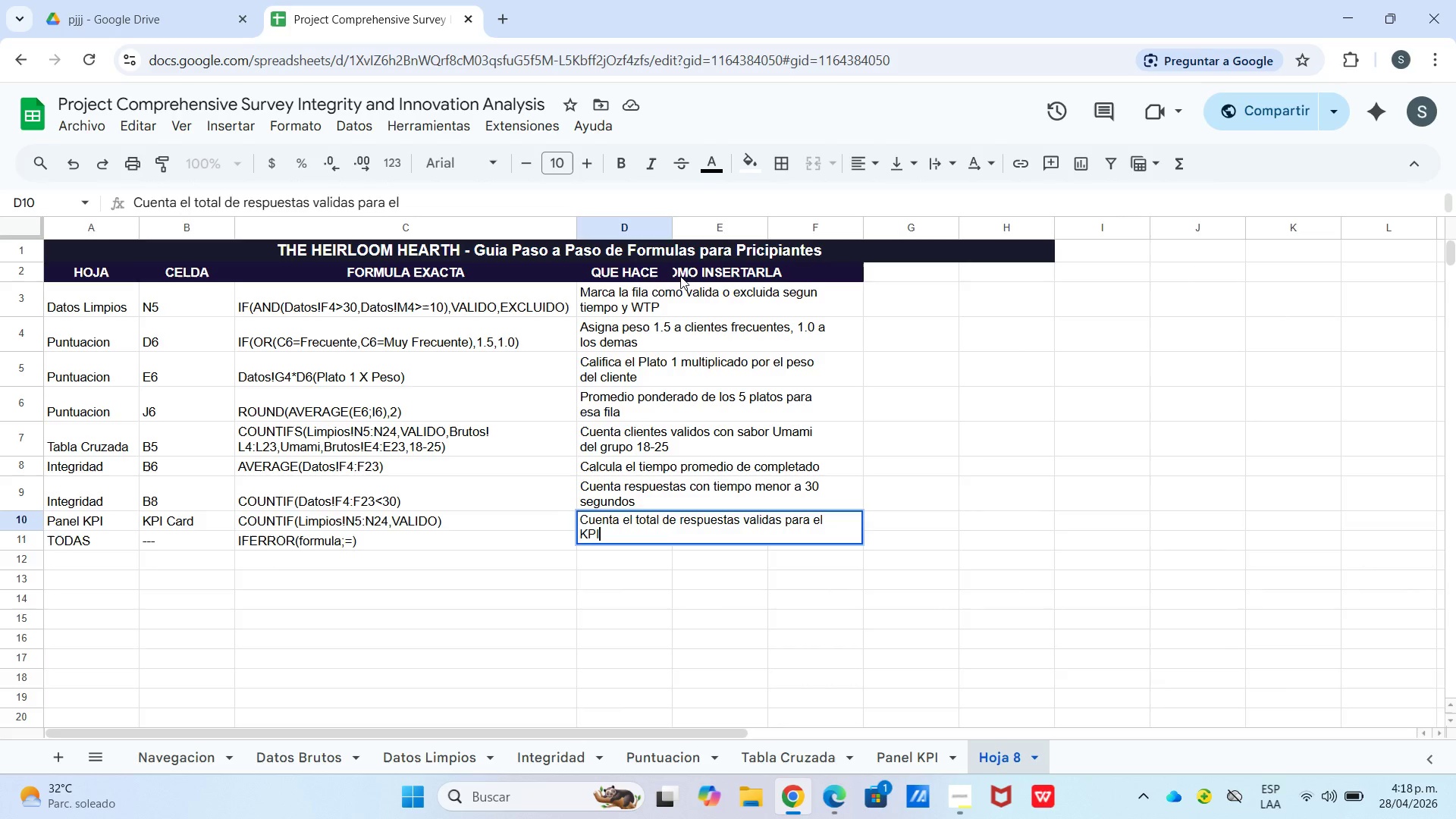 
key(Enter)
 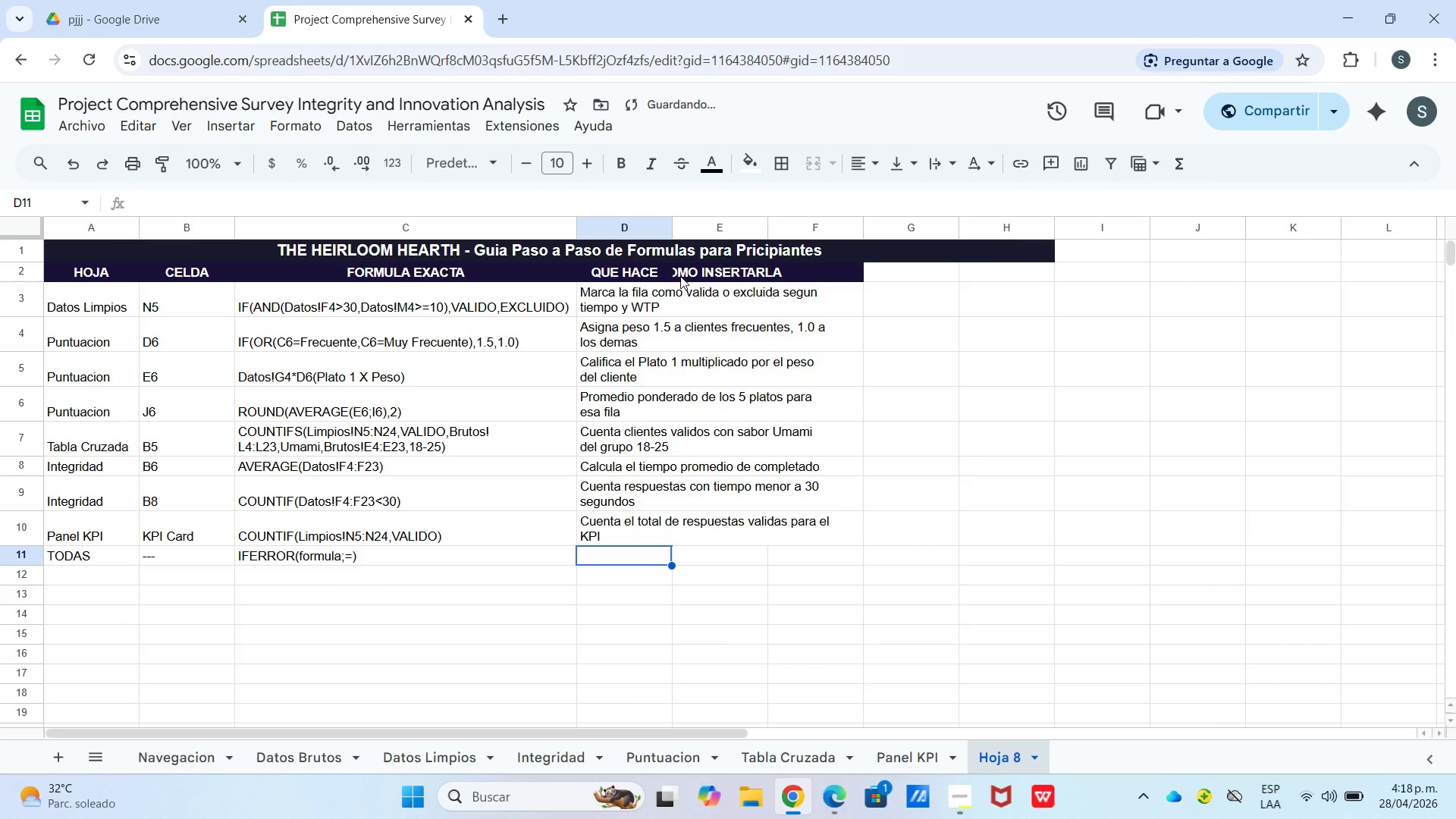 
type(Por)
key(Backspace)
key(Backspace)
type(roteccion> si ah)
key(Backspace)
key(Backspace)
type(hya)
key(Backspace)
key(Backspace)
type(ayerr)
key(Backspace)
key(Backspace)
key(Backspace)
type( error muestra 0 en vez de )
 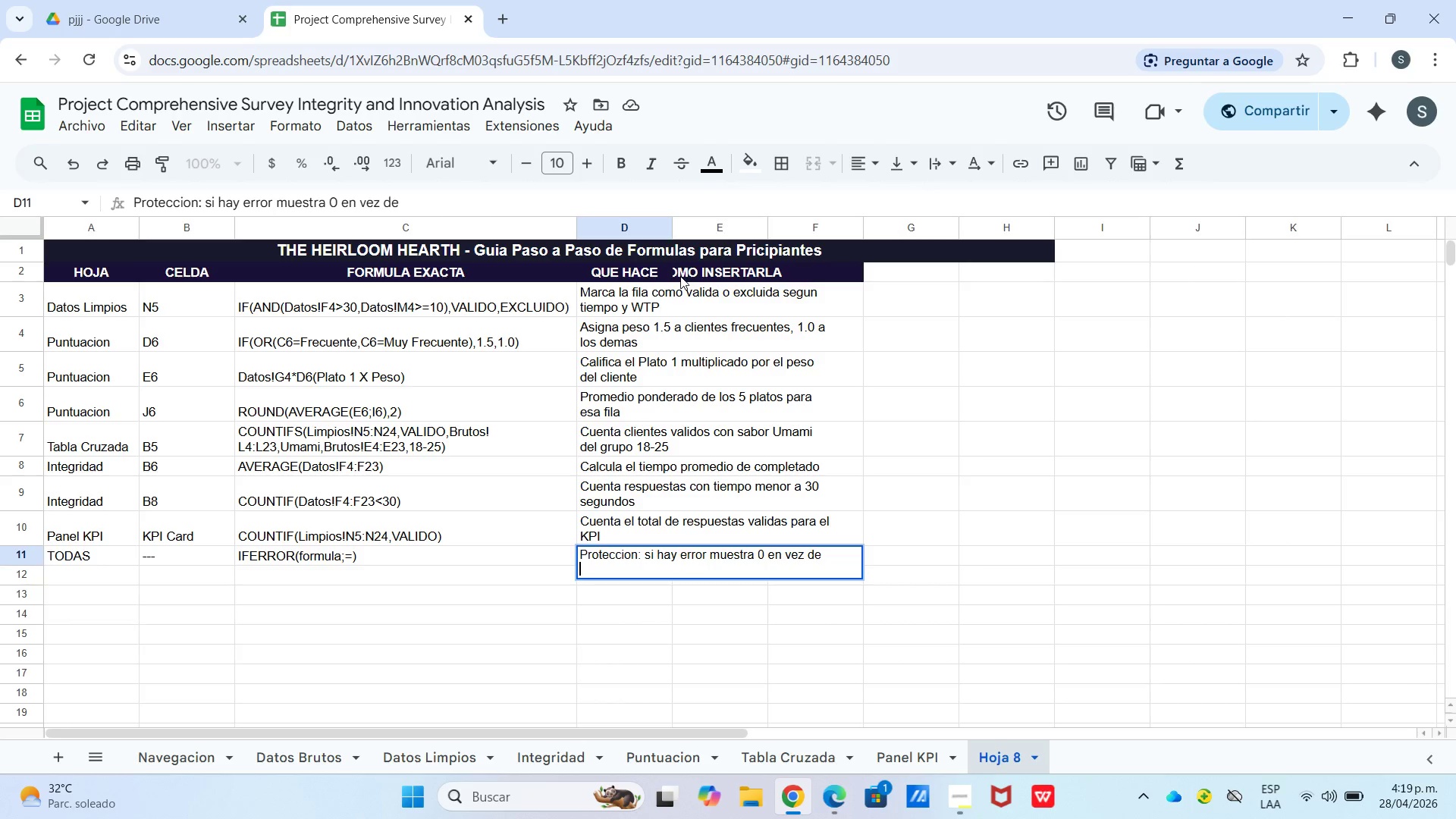 
key(Control+Enter)
 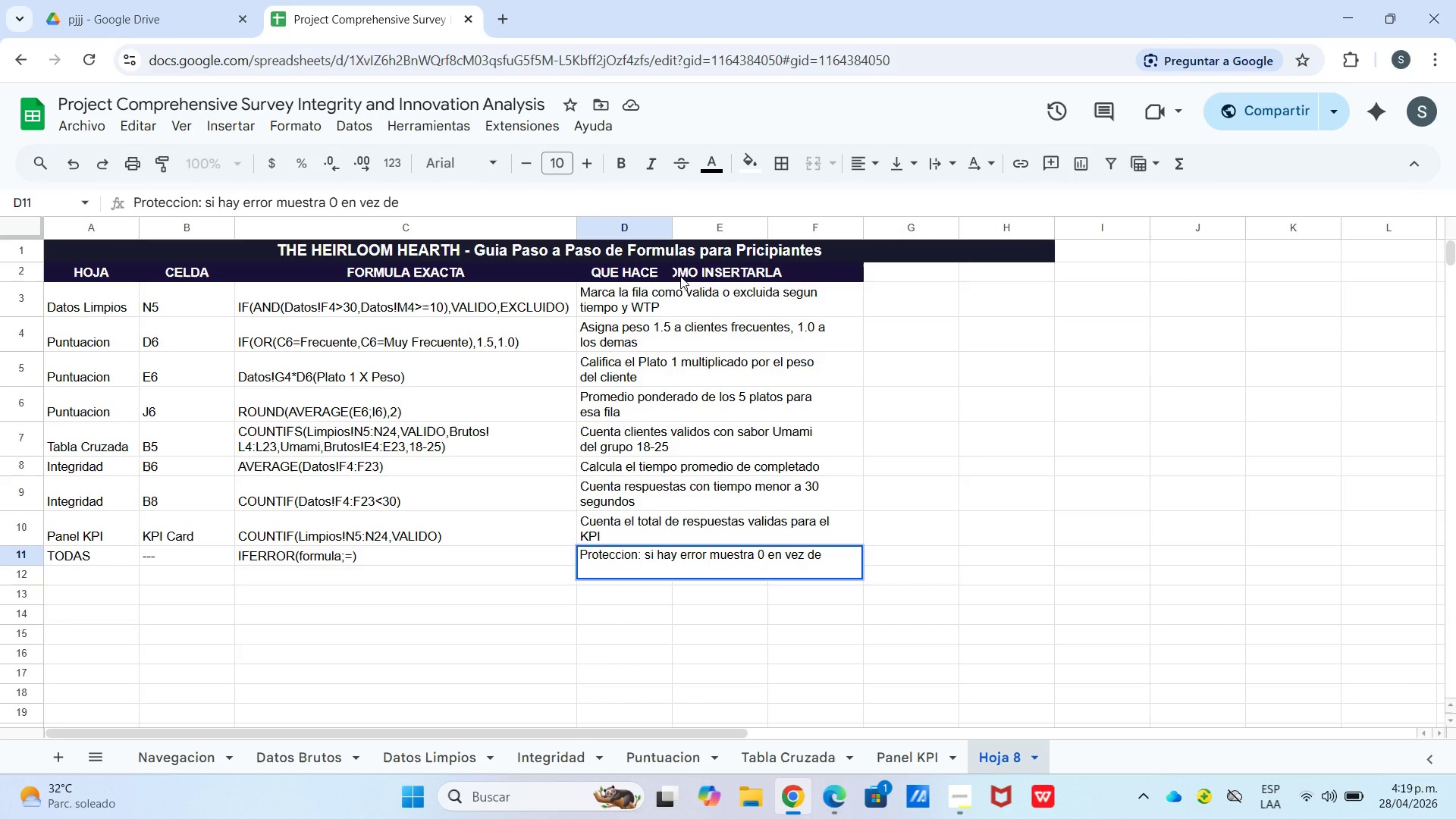 
key(Control+3)
 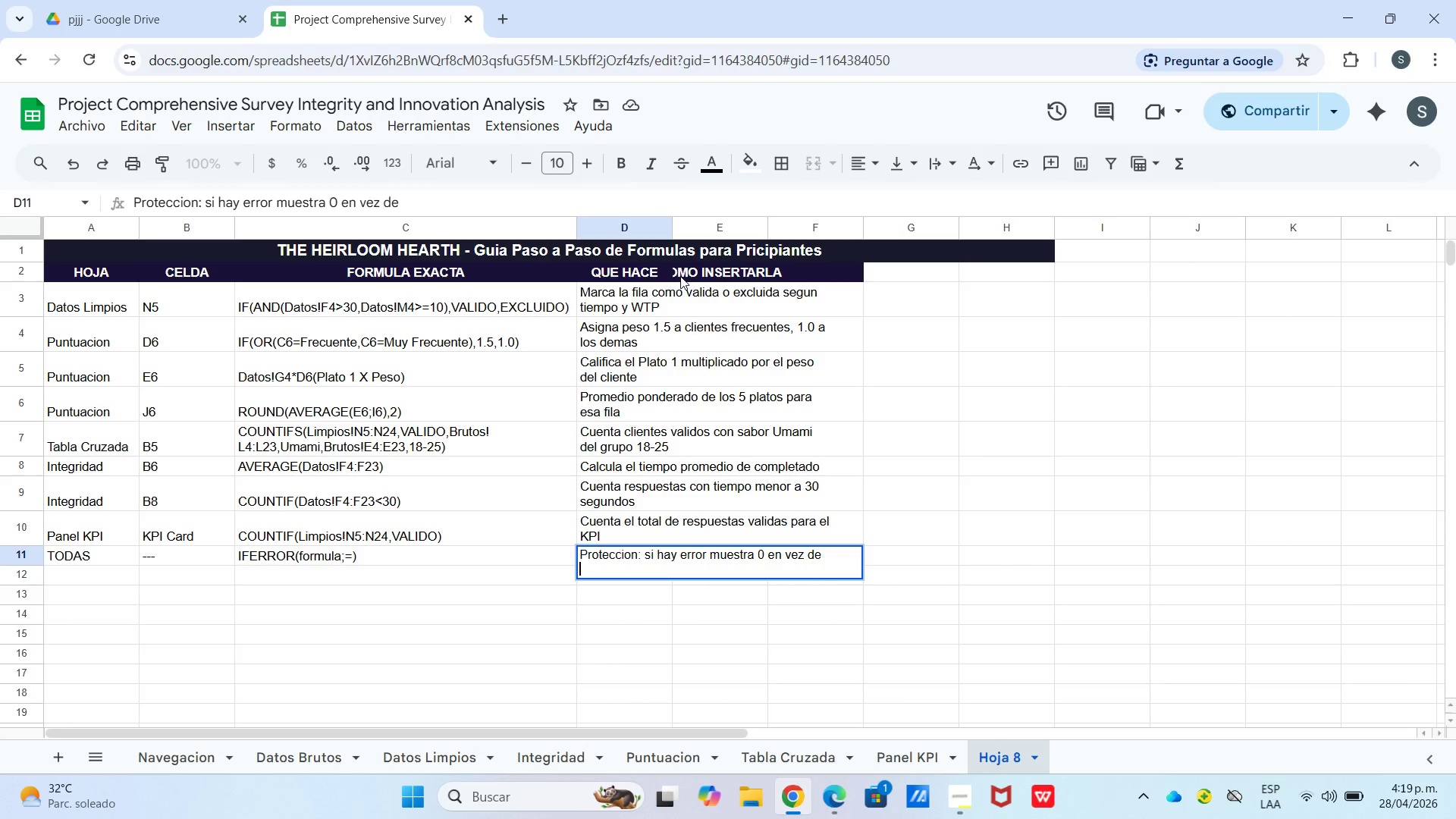 
type(ERROR)
key(Backspace)
key(Backspace)
key(Backspace)
key(Backspace)
key(Backspace)
type(#ERROR)
 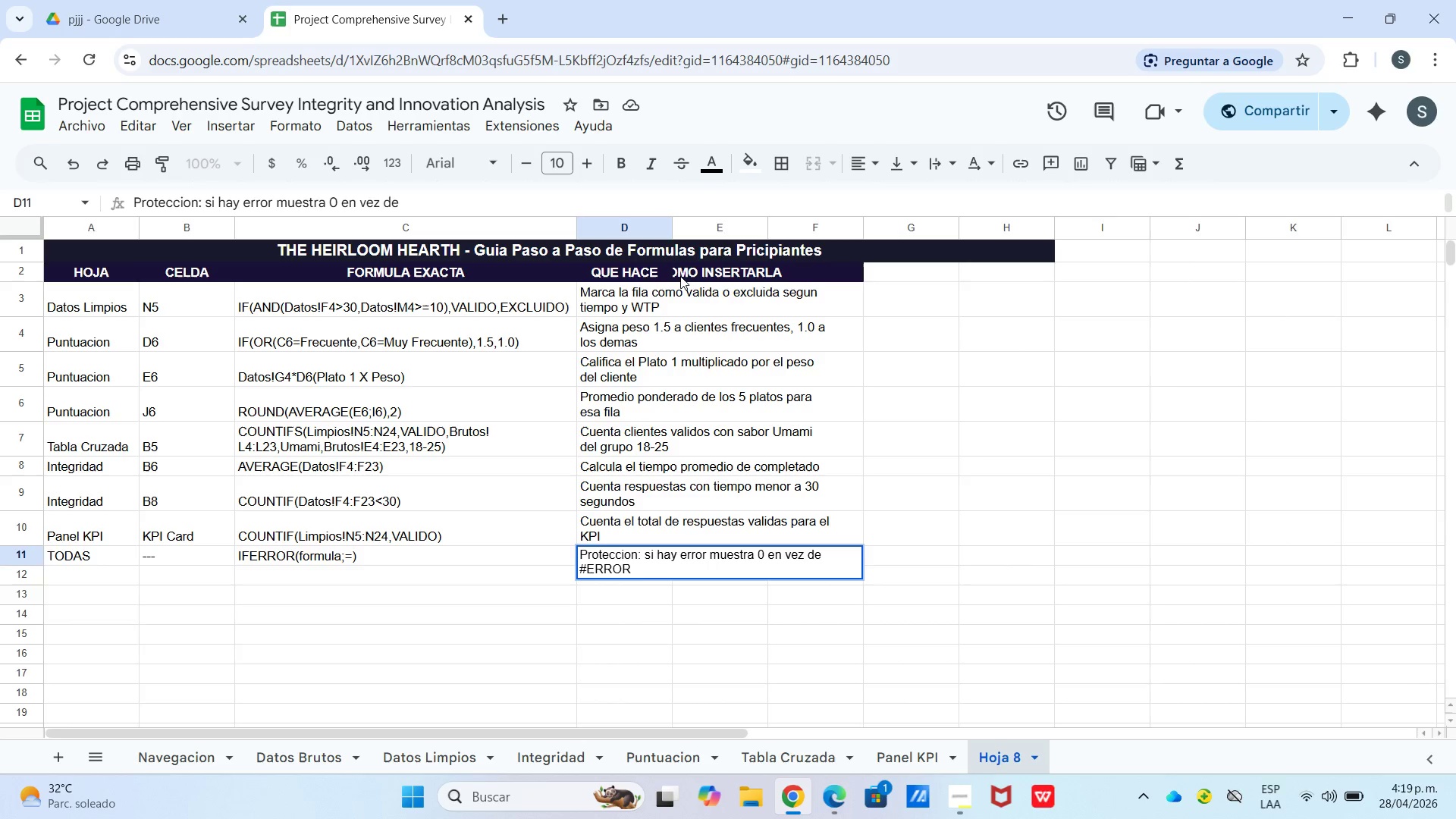 
wait(6.78)
 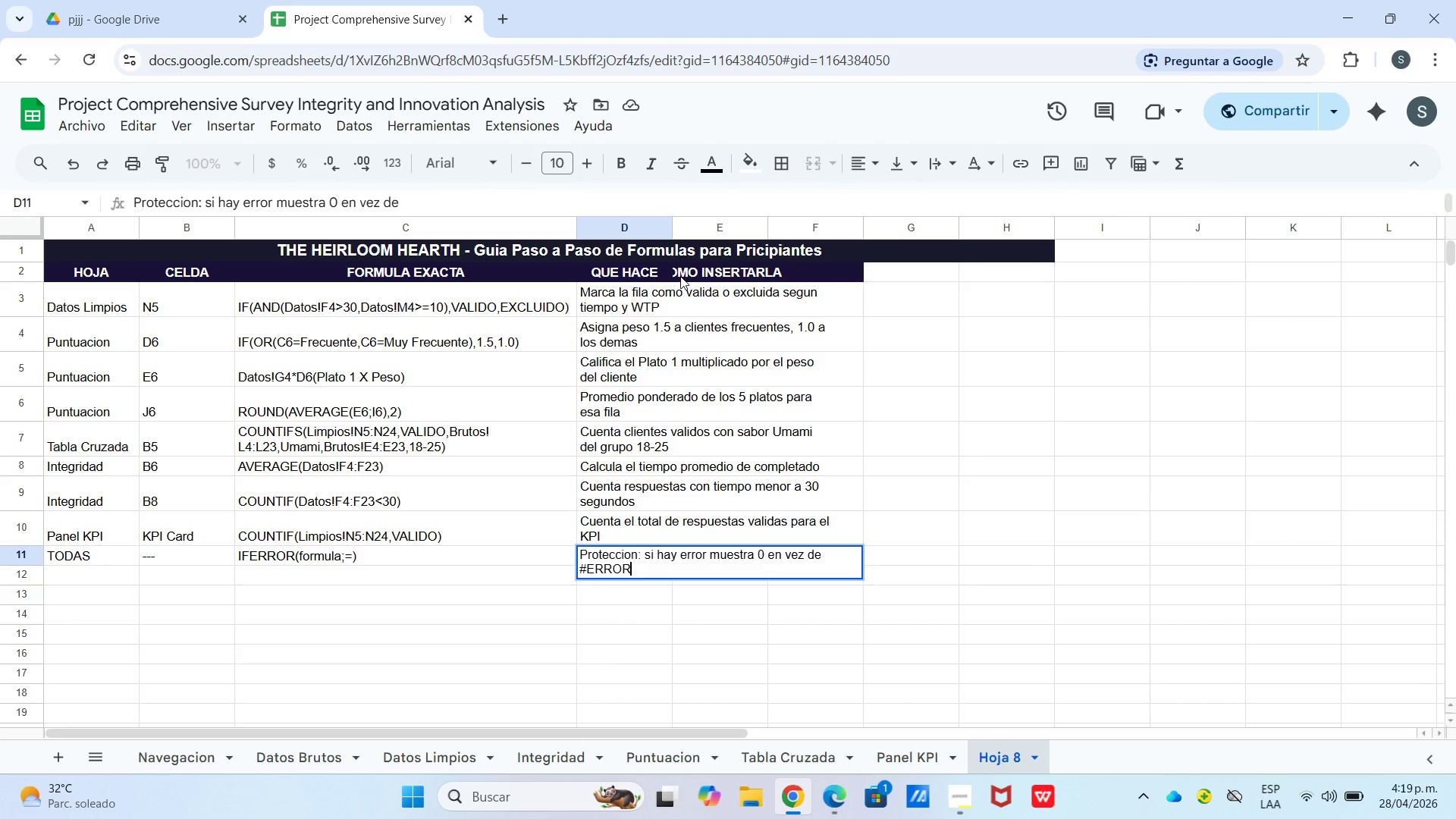 
left_click_drag(start_coordinate=[671, 225], to_coordinate=[843, 238])
 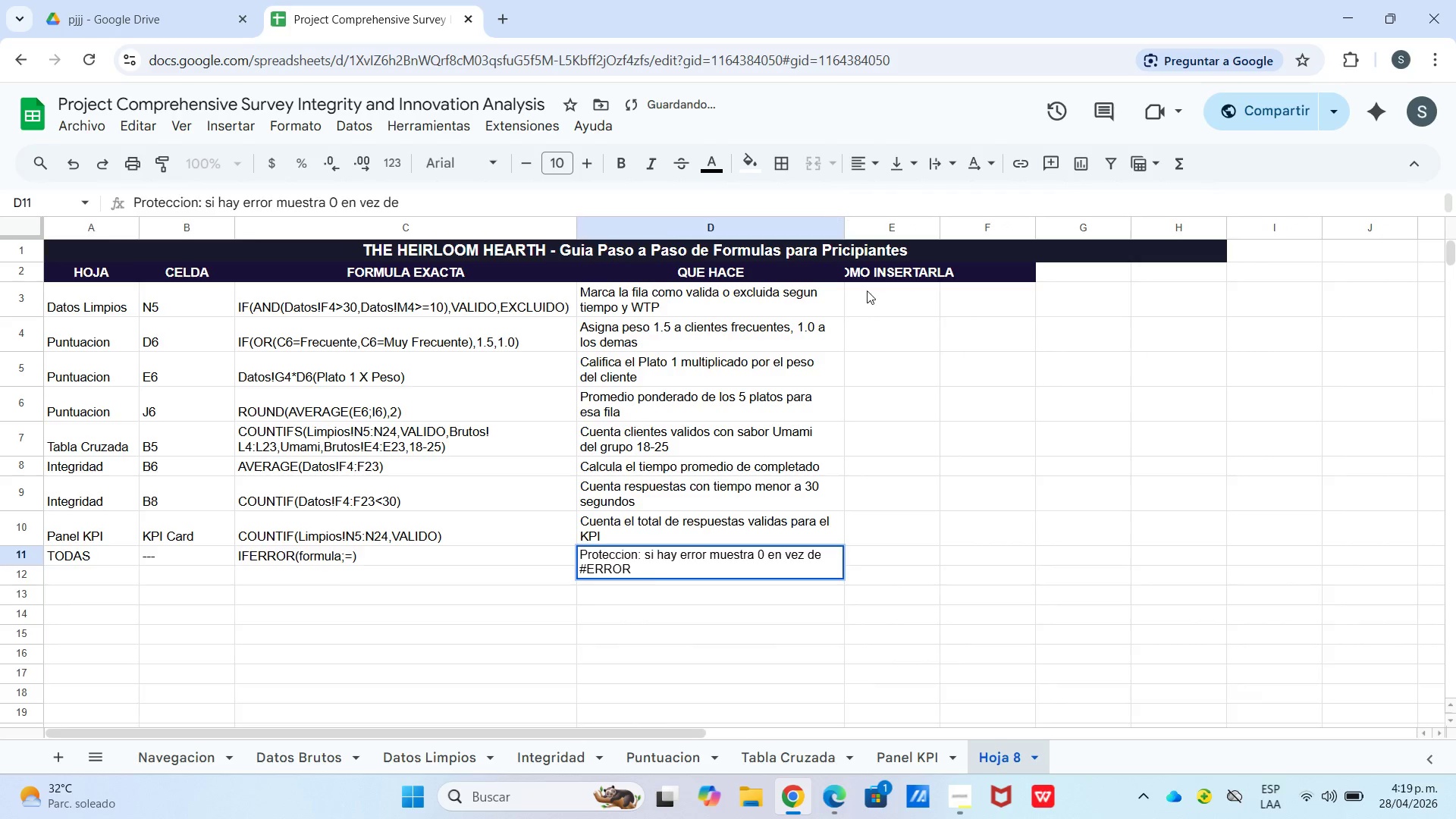 
left_click([867, 290])
 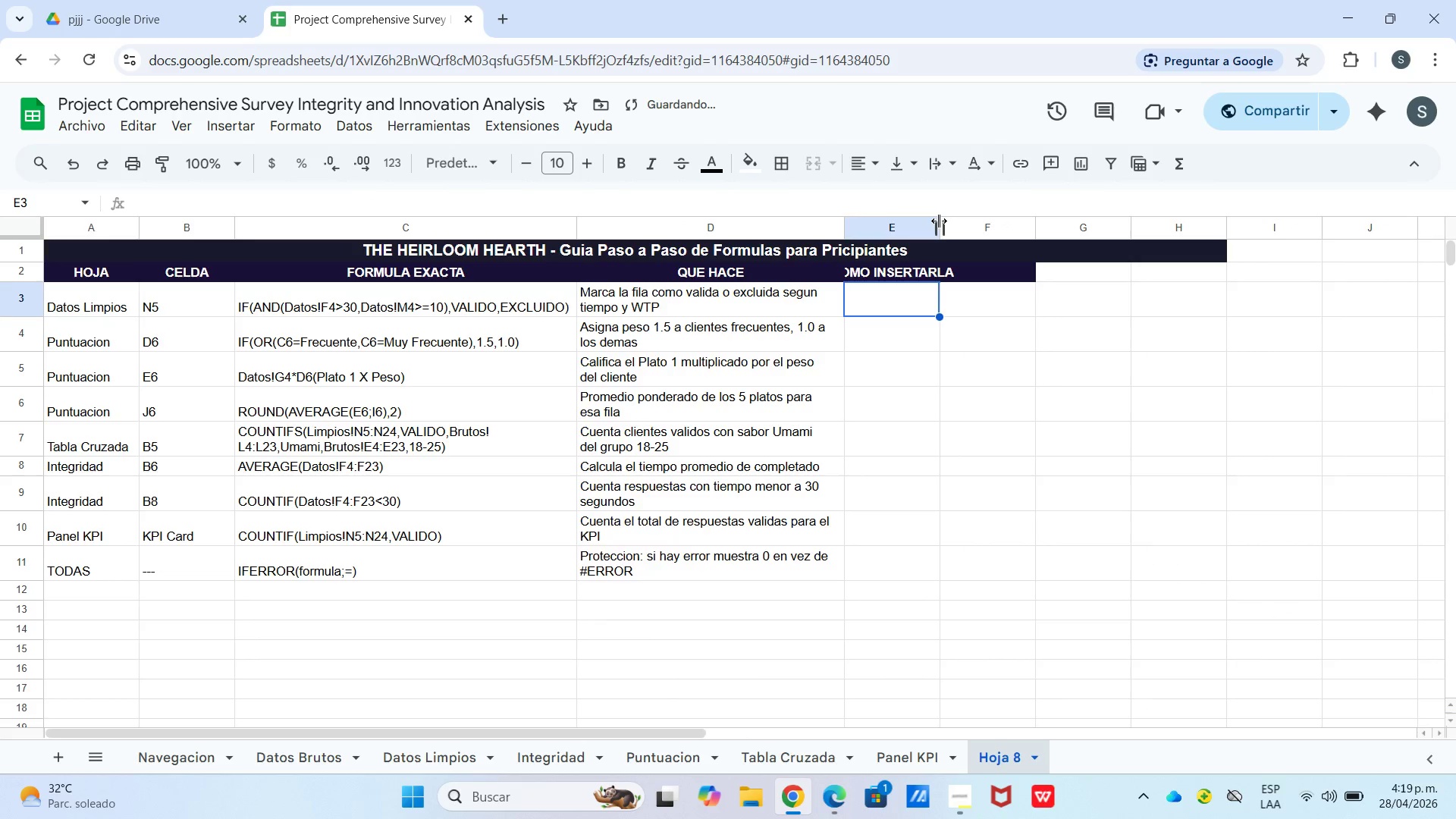 
left_click_drag(start_coordinate=[939, 221], to_coordinate=[1037, 229])
 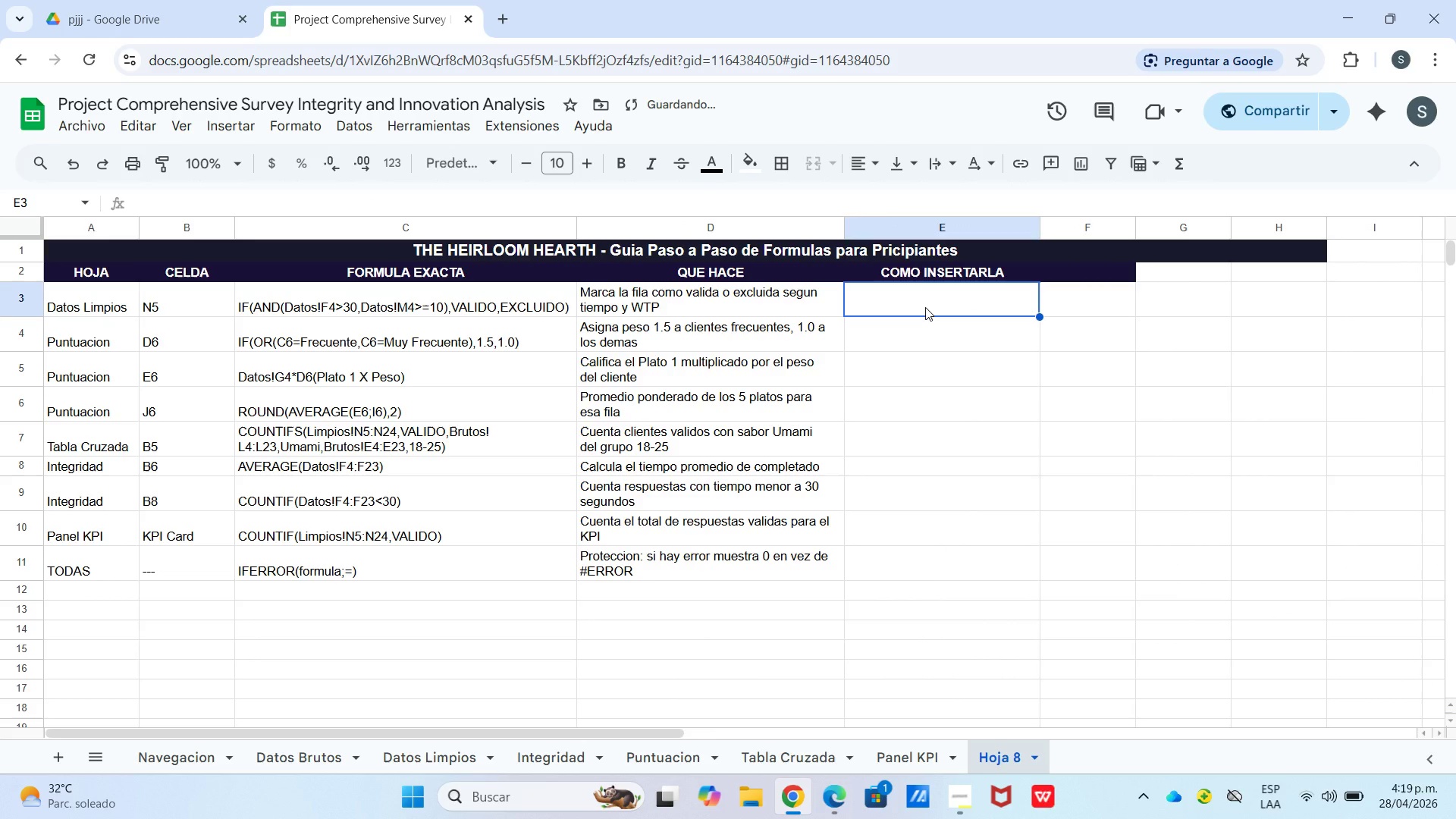 
type(1. Clic en N5 --[Break] 2 ])
key(Backspace)
key(Backspace)
type(2. Escribe)
 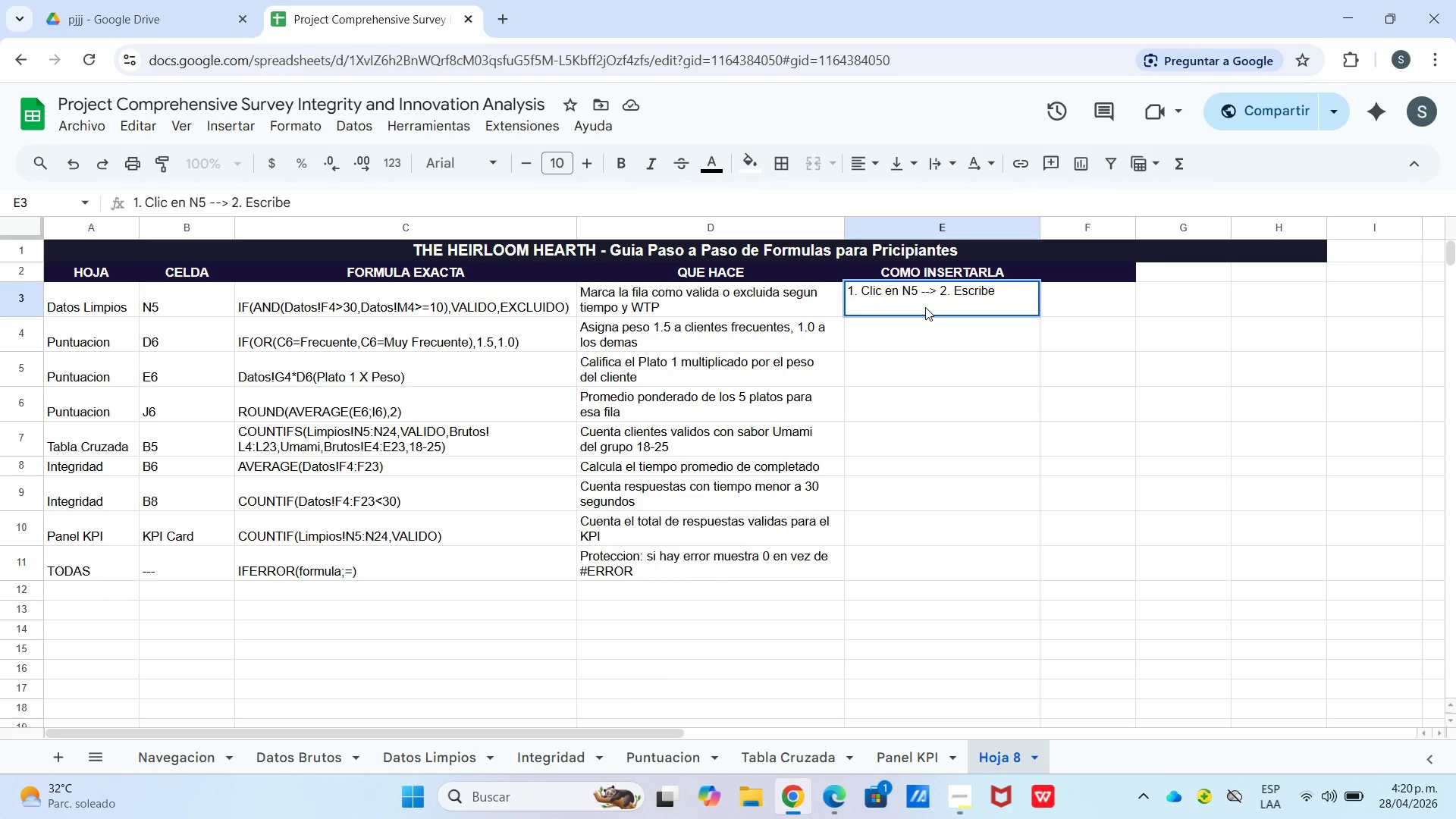 
key(Control+Enter)
 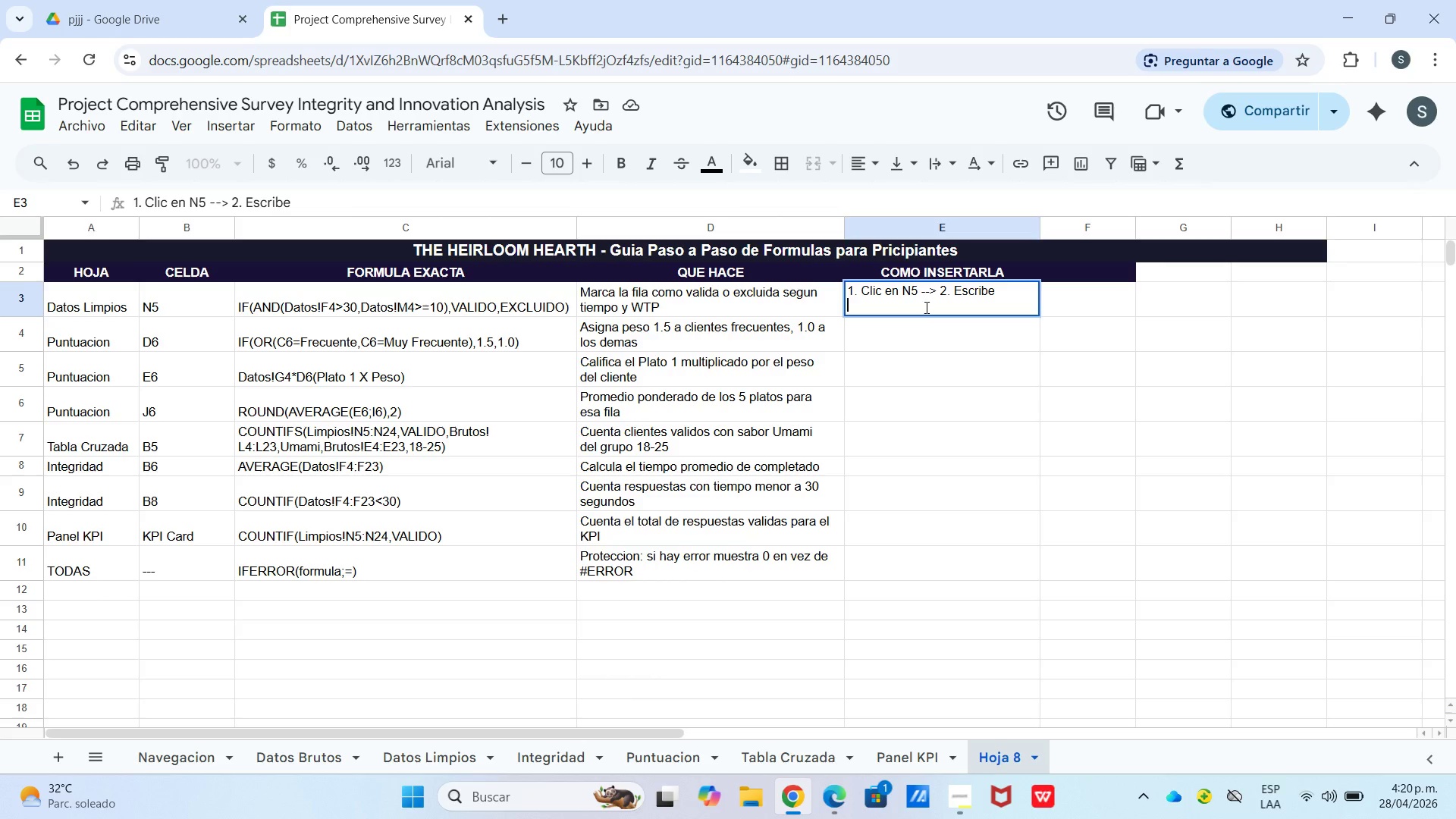 
type()IF*AND* --[Break] 4. Arrastra)
 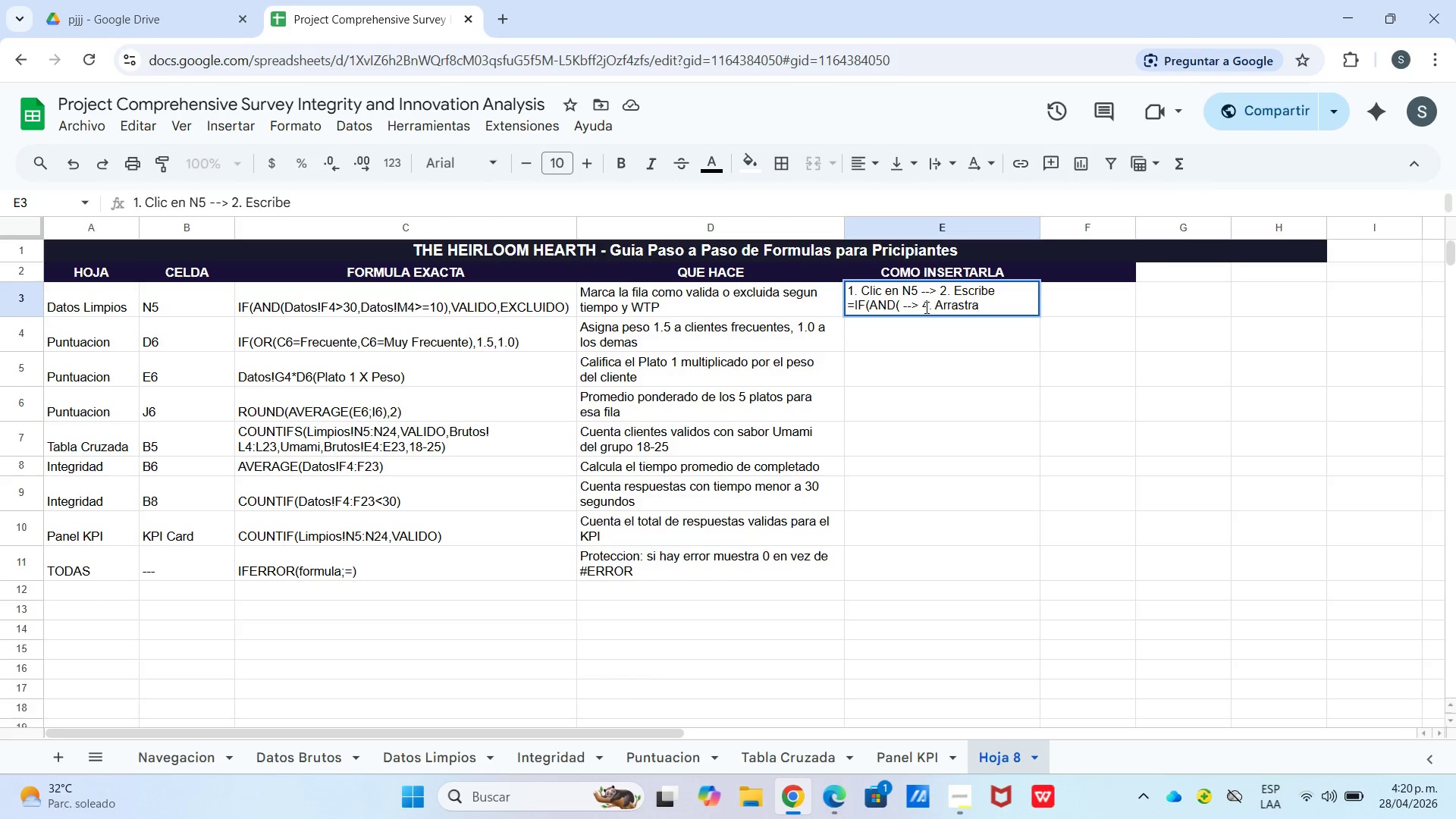 
key(Control+Enter)
 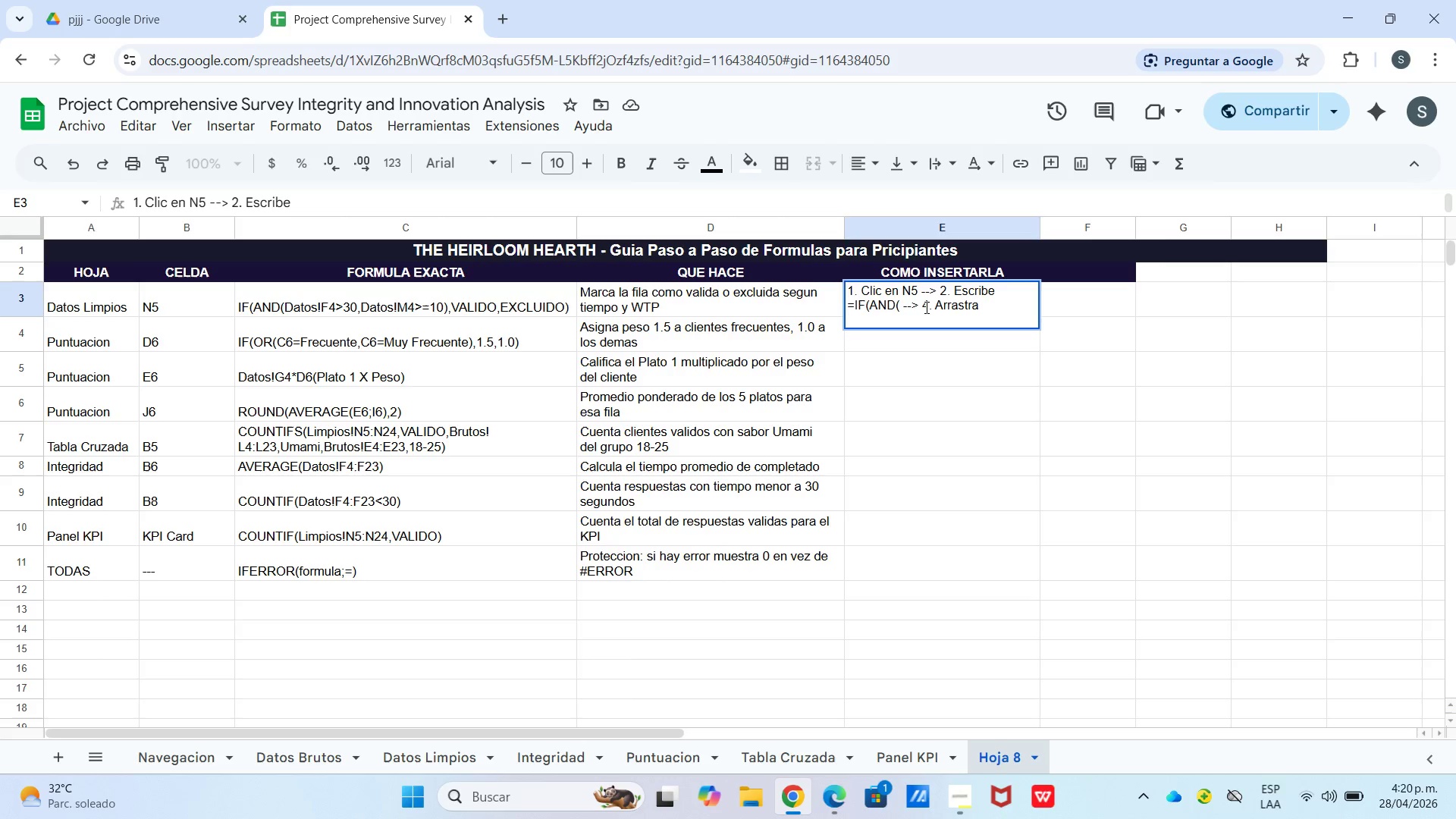 
type(hasta N24)
 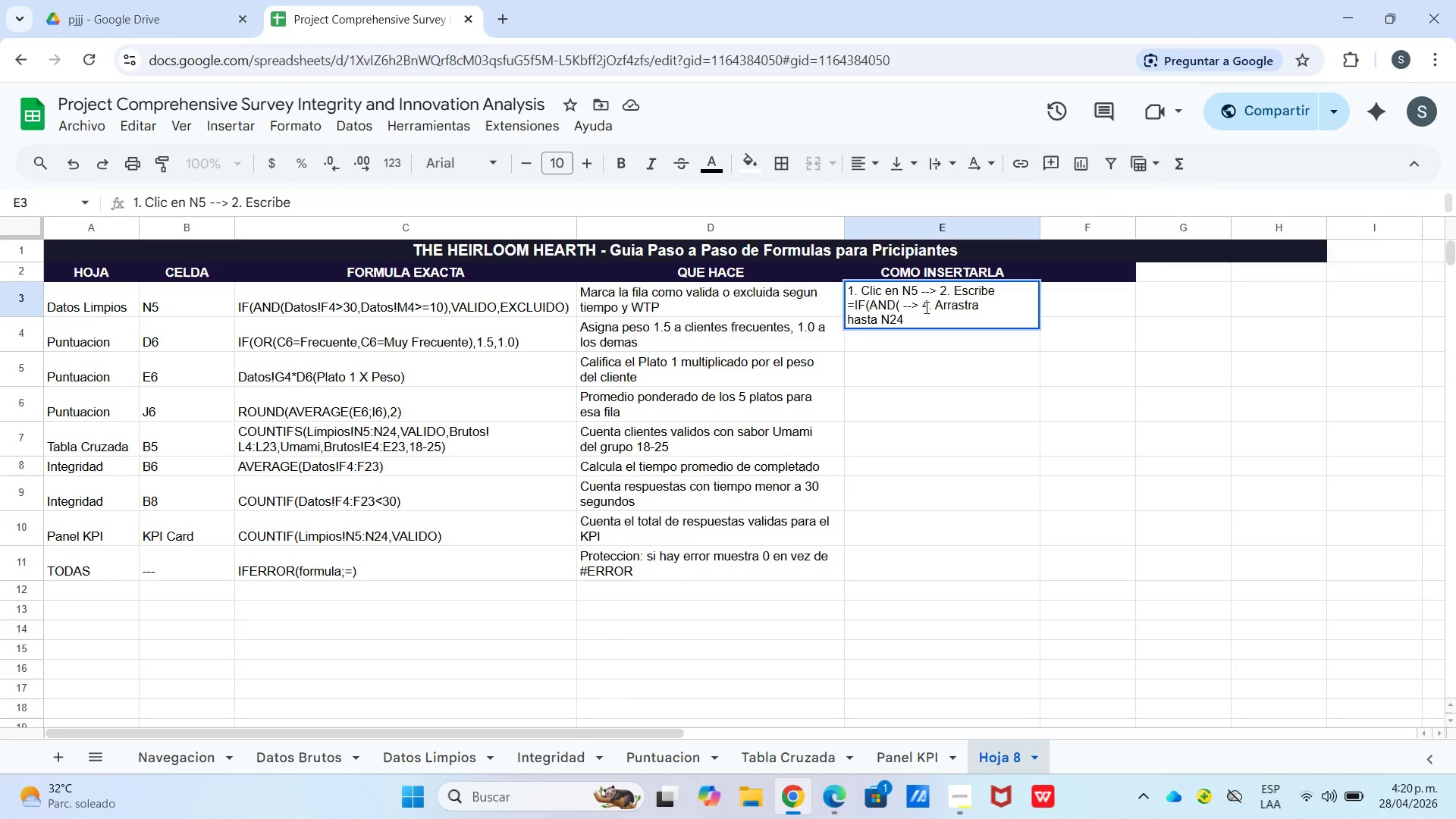 
key(Enter)
 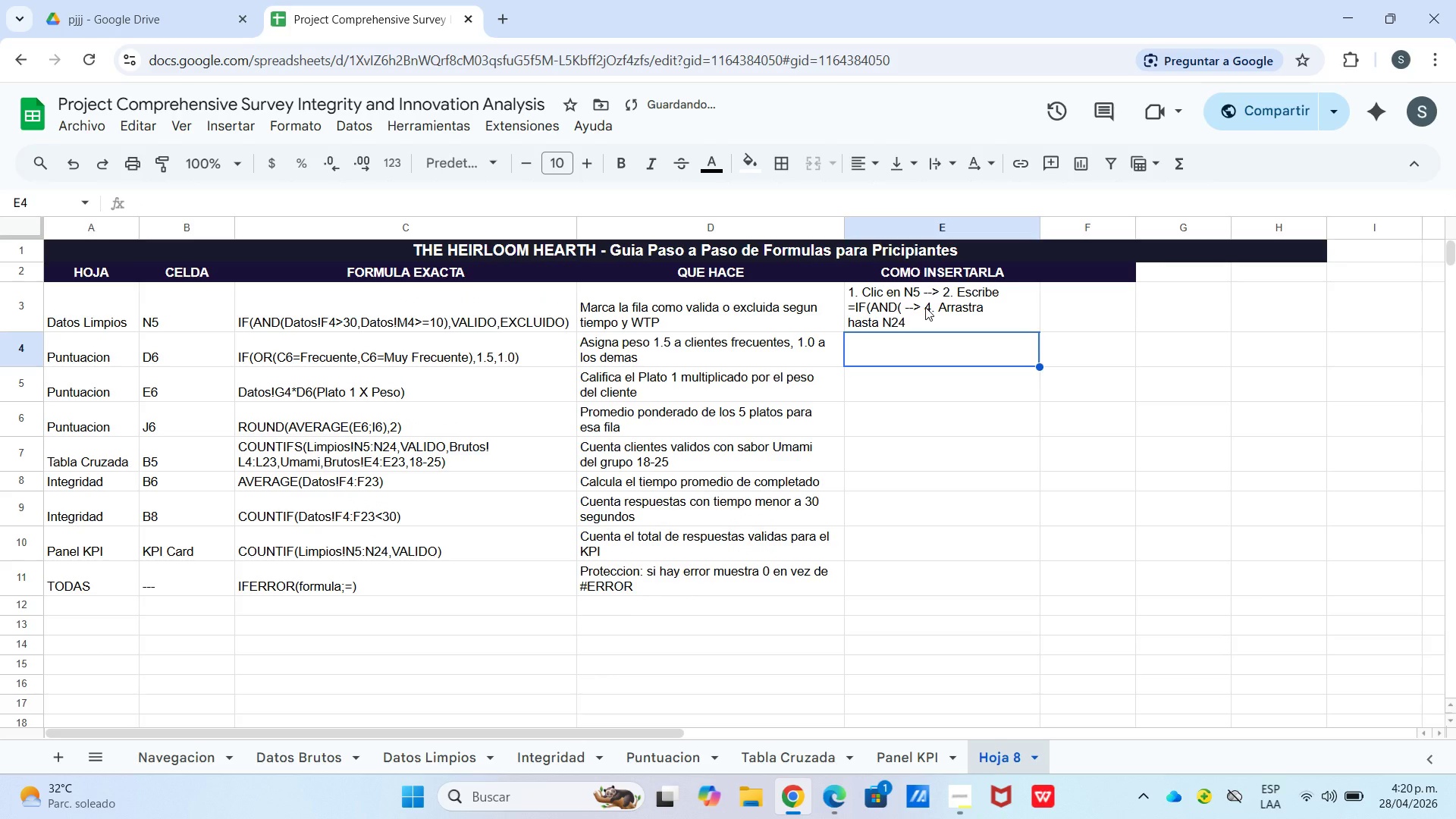 
type(1. Clic en D6 --[Break] 2. Escribe la formula)
 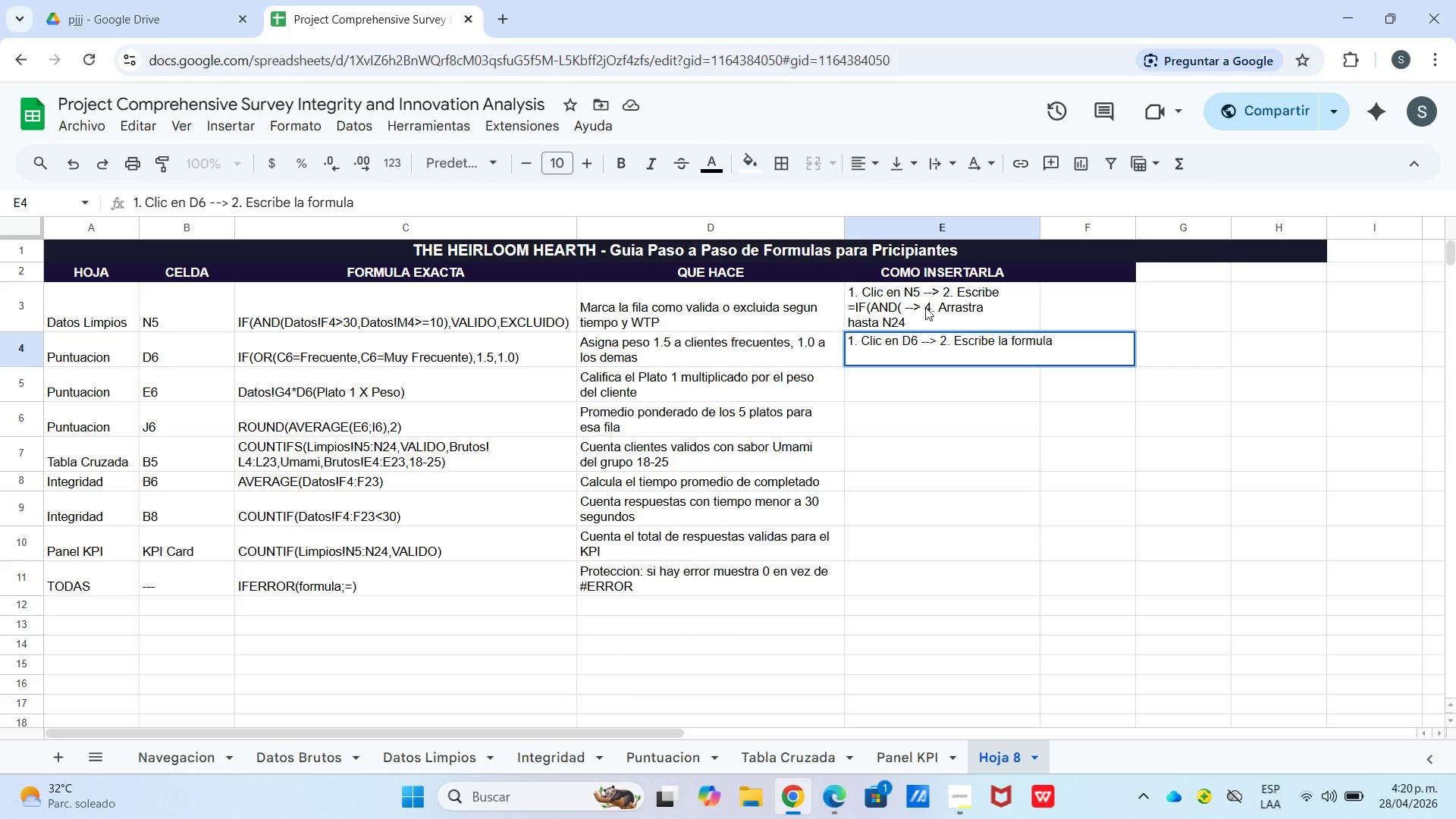 
key(Control+ControlLeft)
 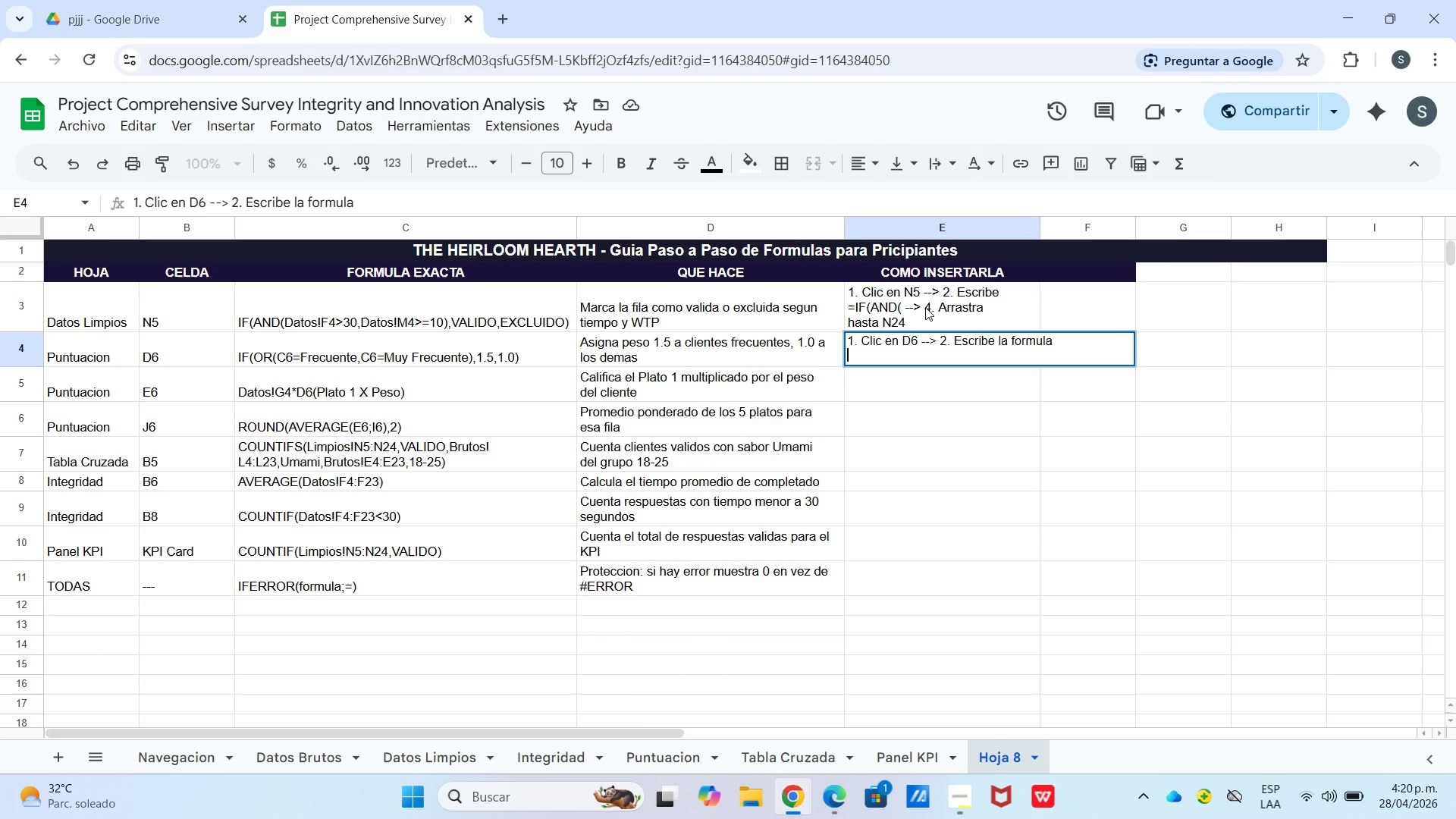 
key(Control+Enter)
 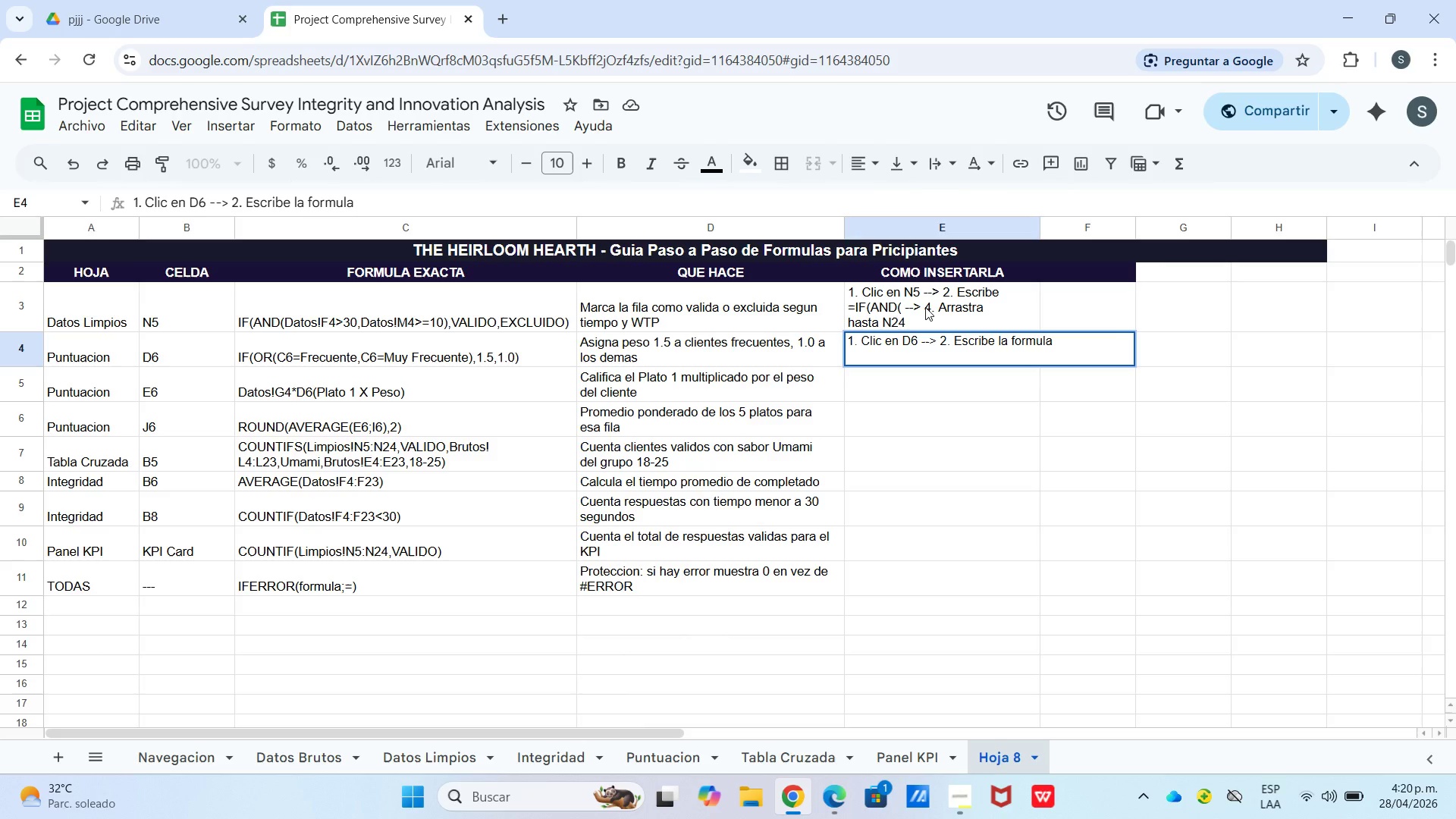 
type(--[Break] 3. Arrt)
key(Backspace)
type(astra hat)
key(Backspace)
type(sta D25)
 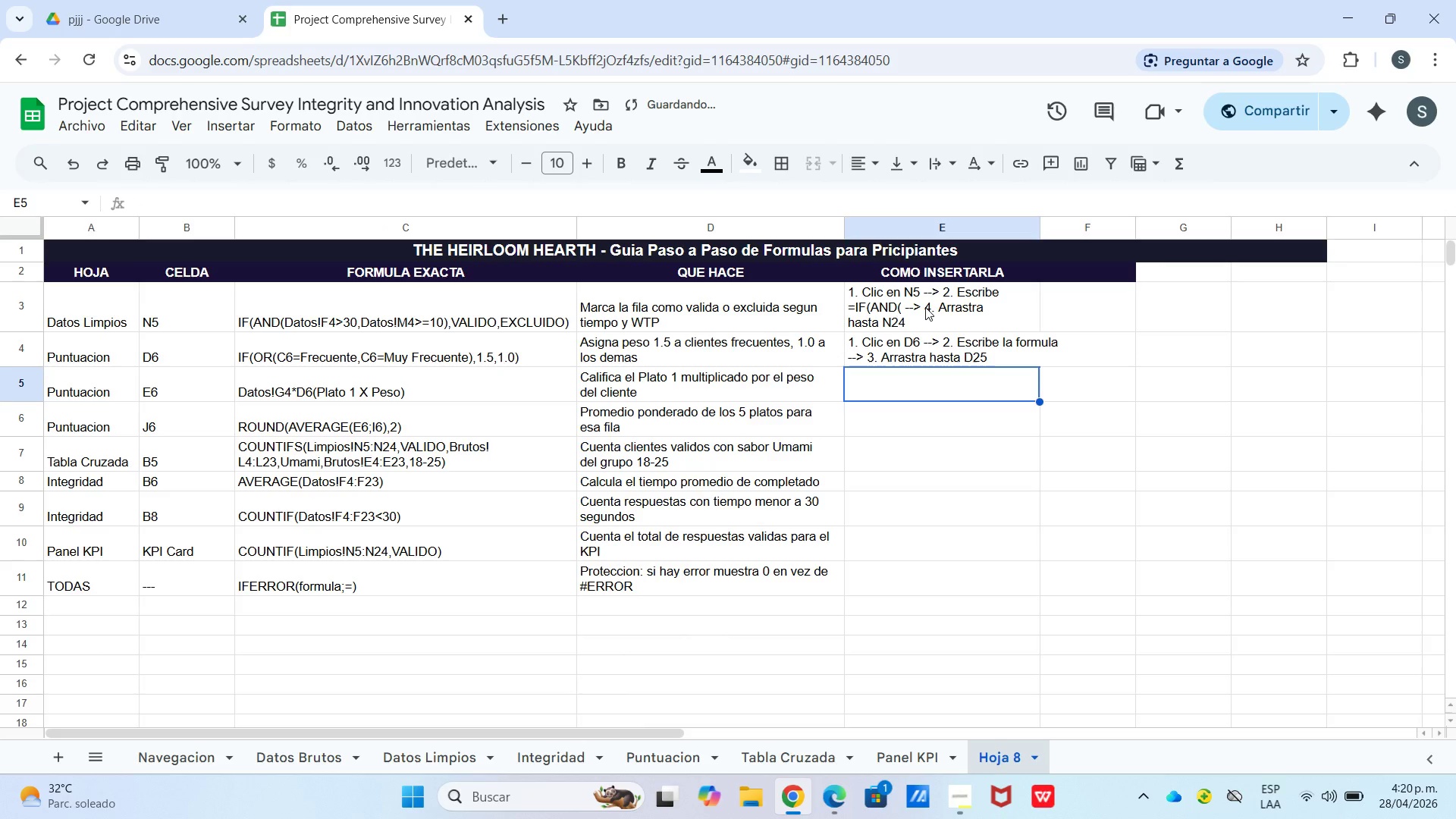 
 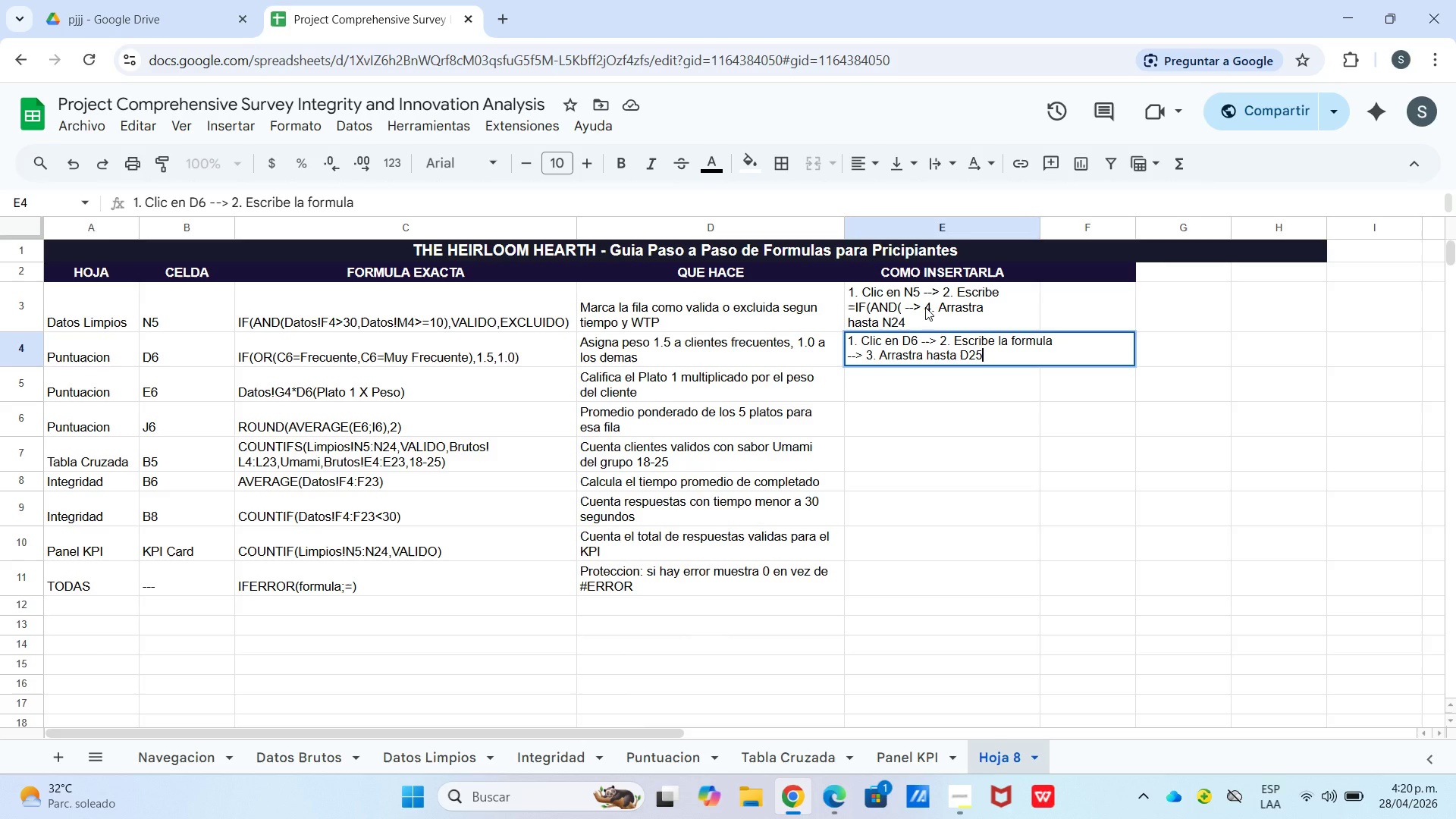 
key(Enter)
 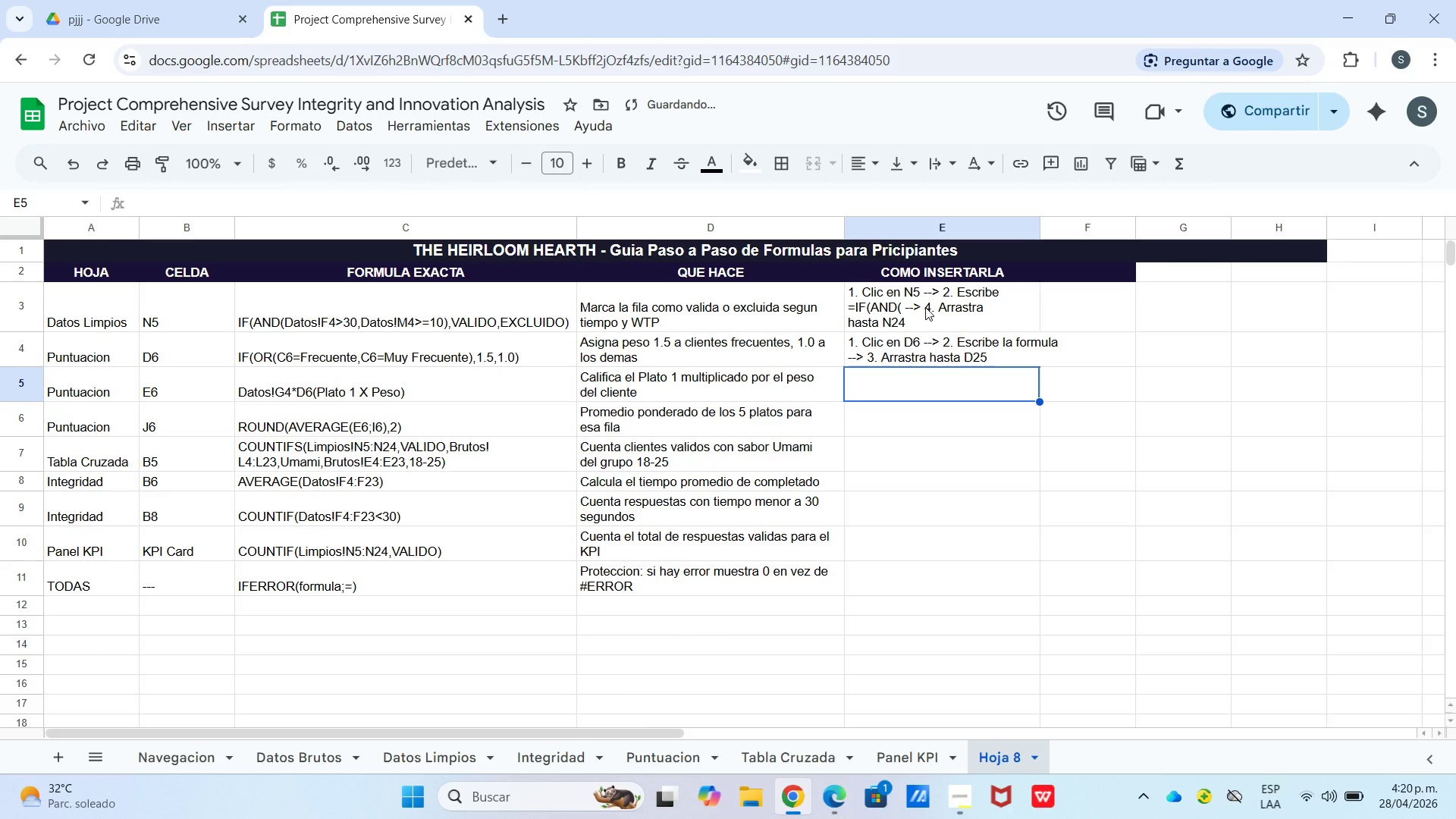 
type(1. Clic en E6 --[Break] 2. Escribe -[Break]3.)
 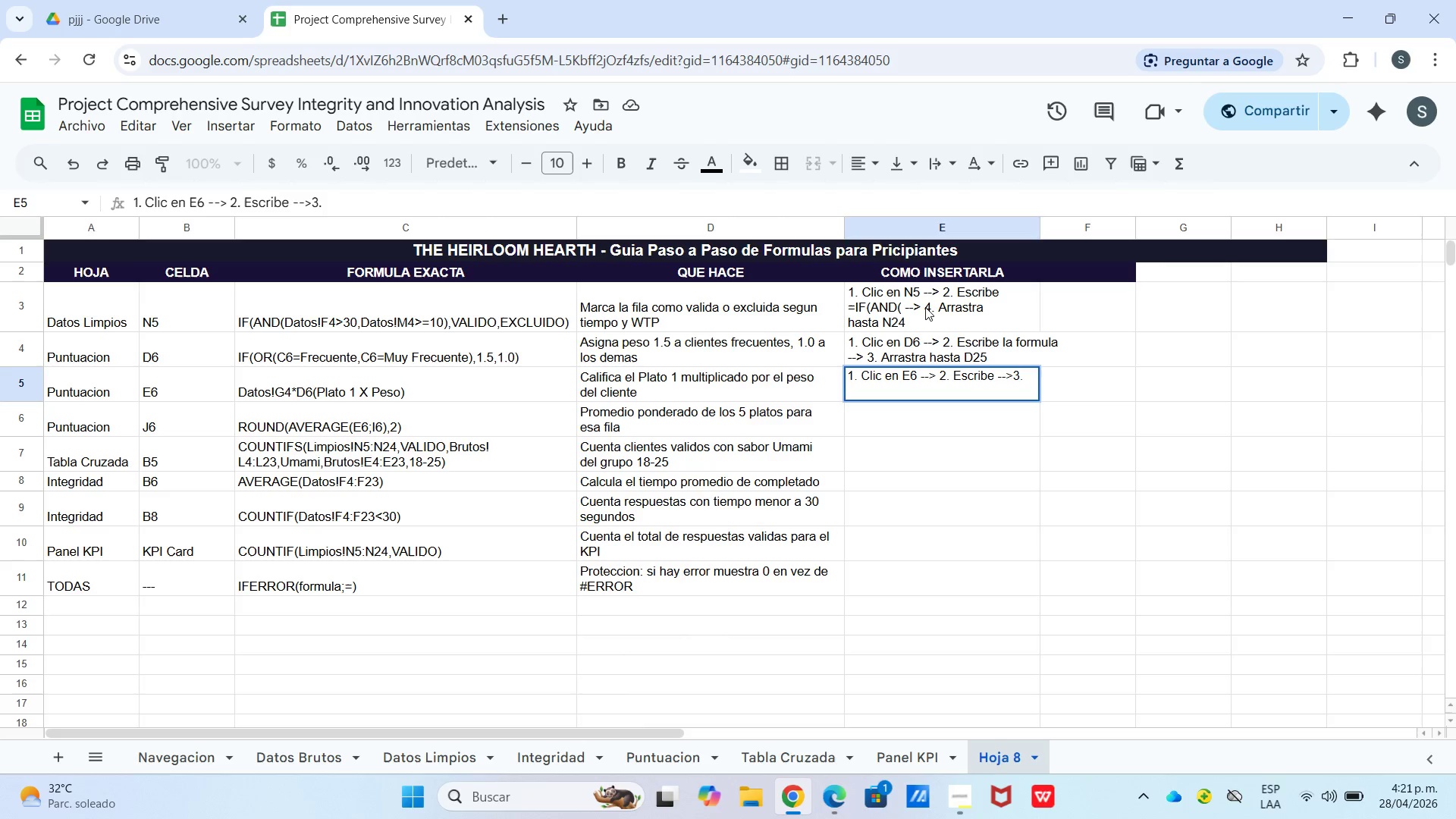 
key(Control+Enter)
 